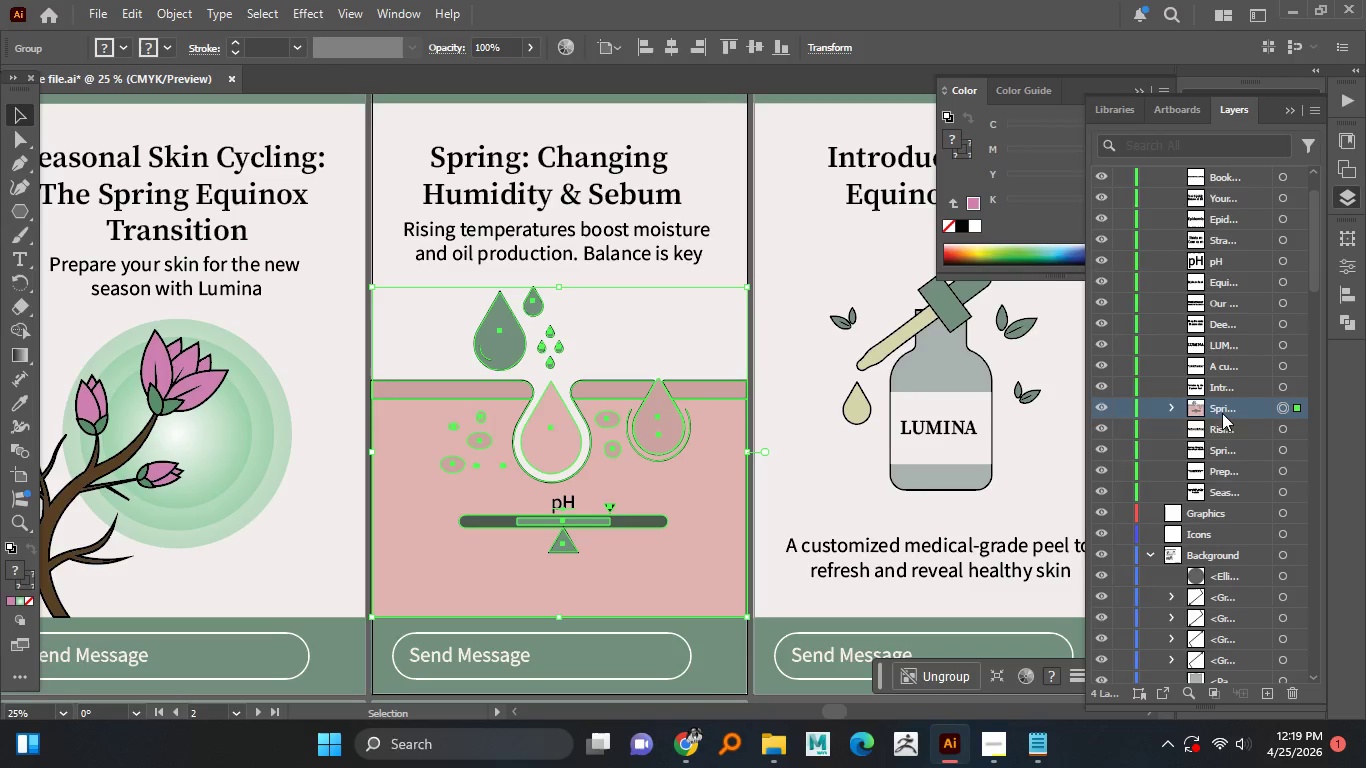 
left_click_drag(start_coordinate=[1222, 409], to_coordinate=[1228, 531])
 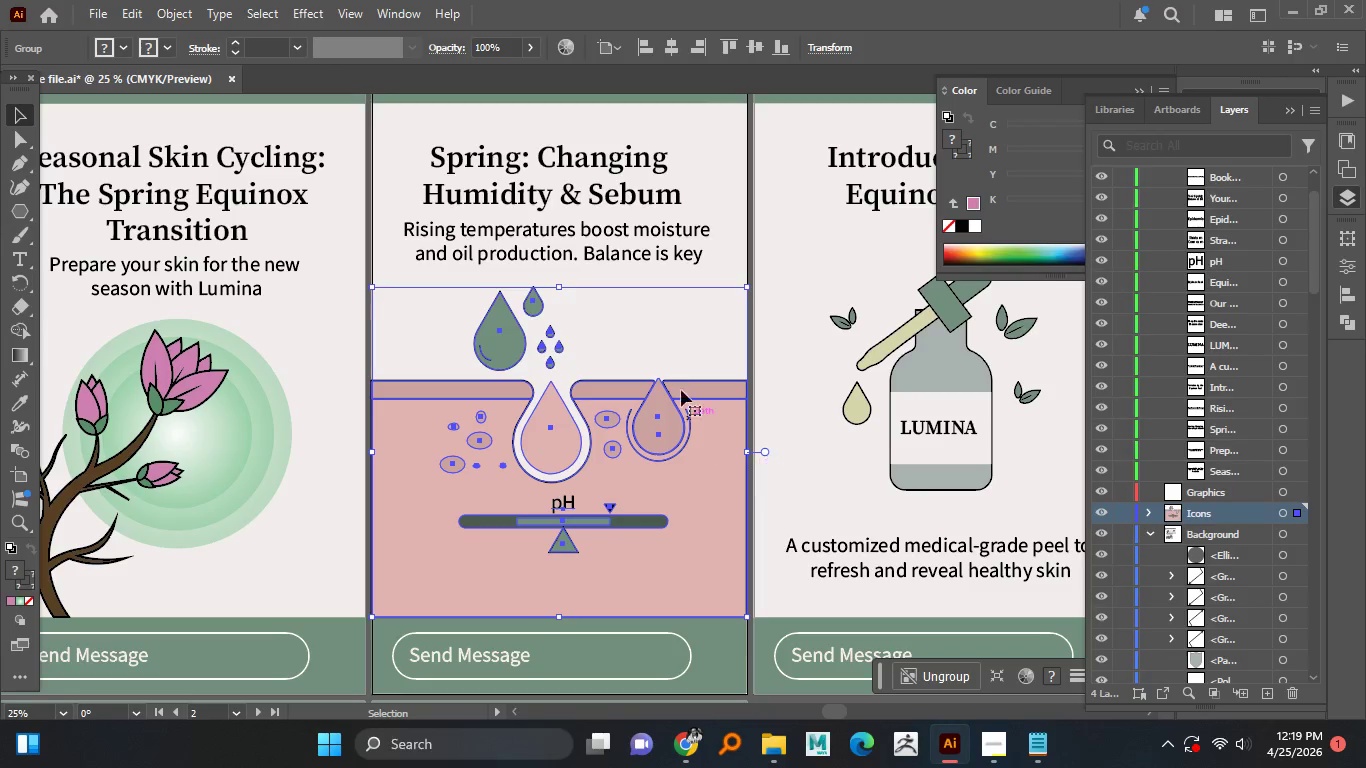 
left_click([689, 357])
 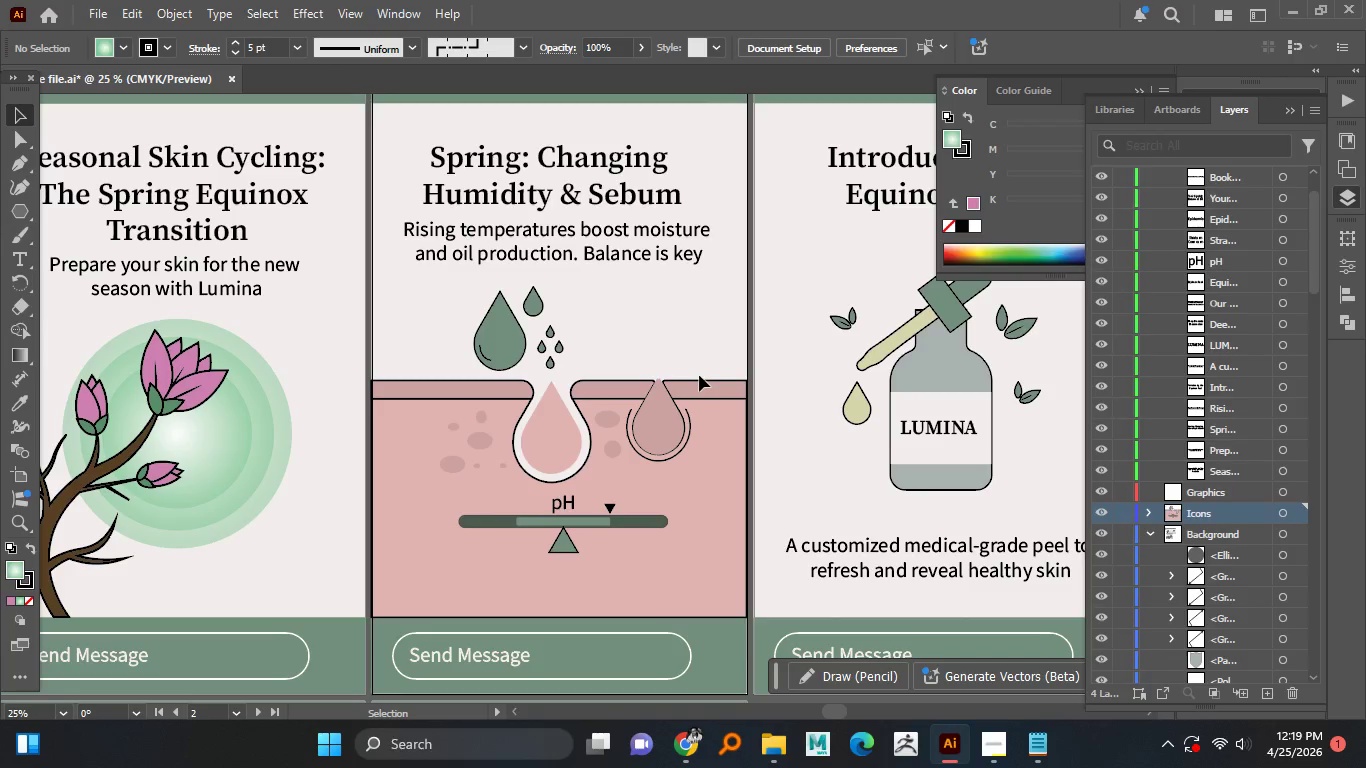 
hold_key(key=AltLeft, duration=1.52)
scroll: coordinate [706, 374], scroll_direction: down, amount: 2.0
 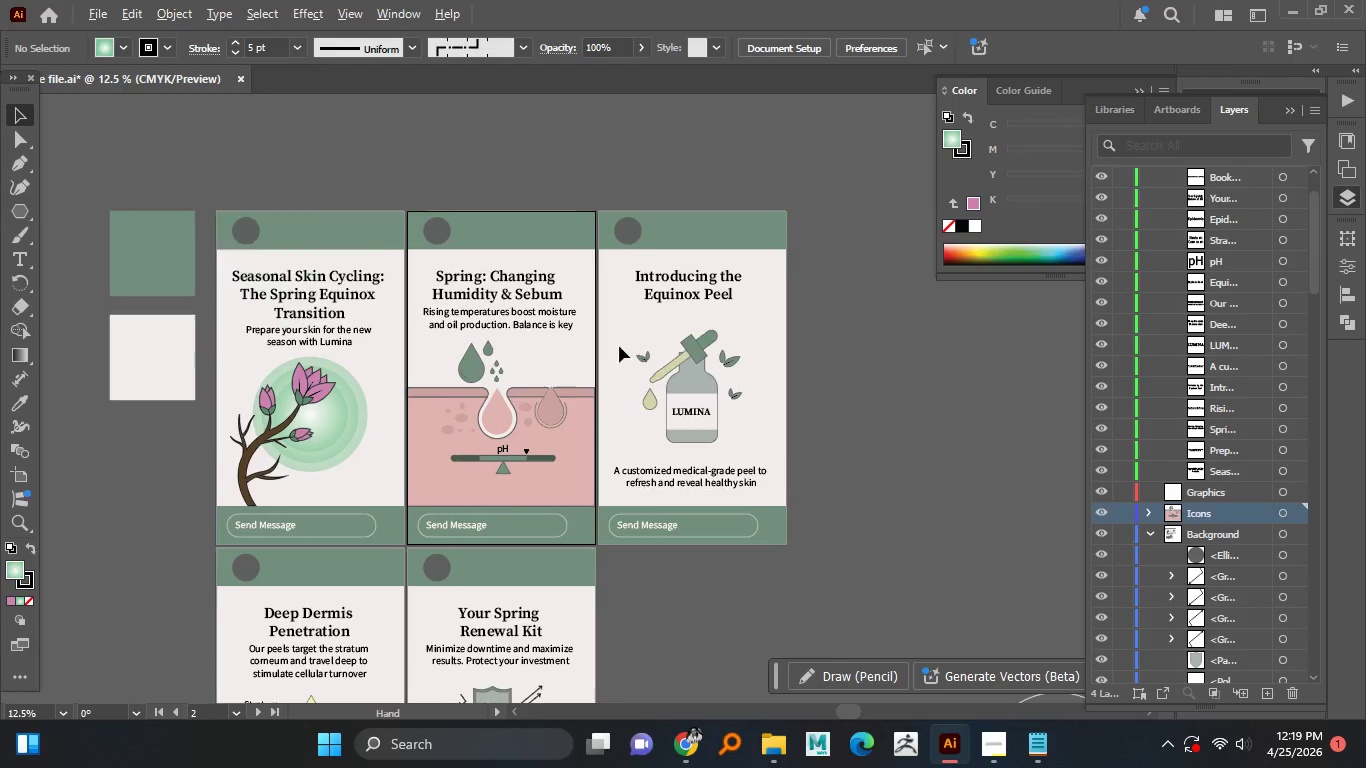 
hold_key(key=AltLeft, duration=0.39)
 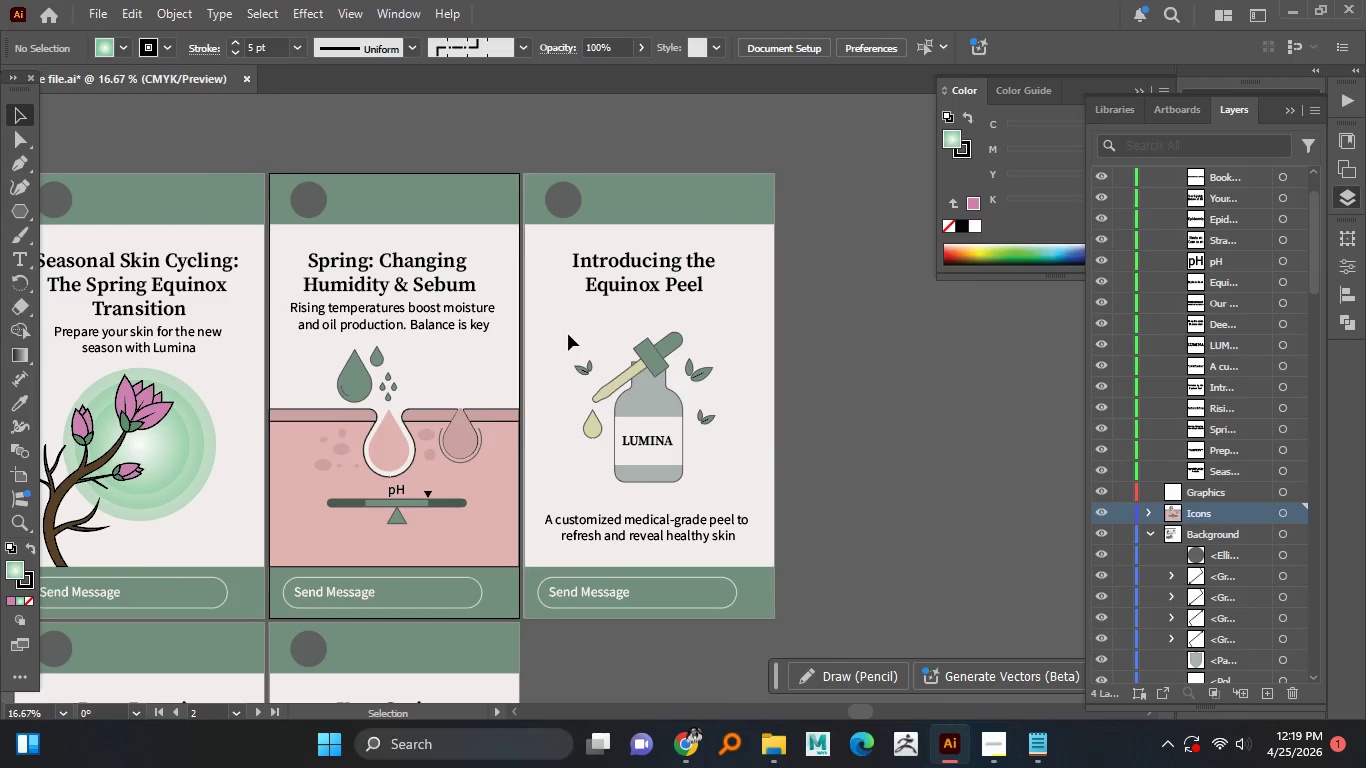 
scroll: coordinate [625, 344], scroll_direction: up, amount: 1.0
 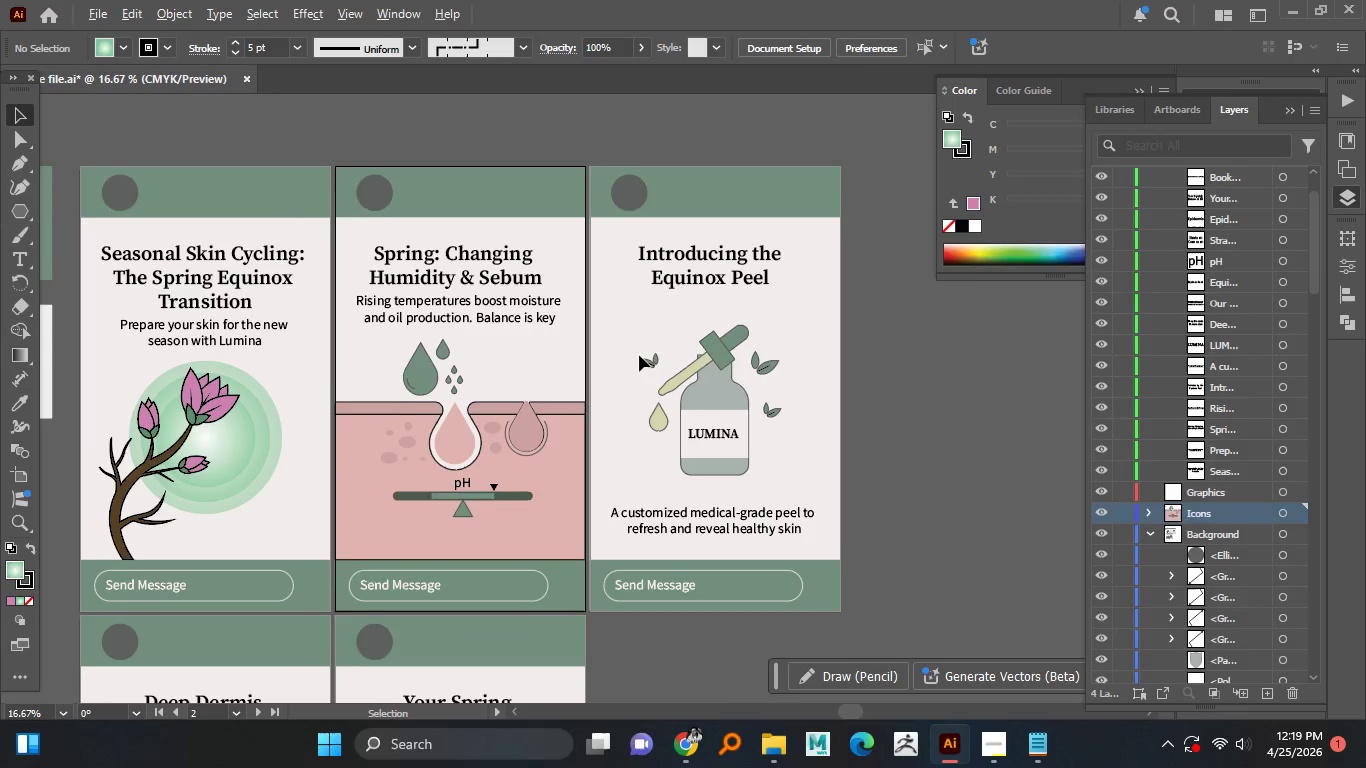 
left_click_drag(start_coordinate=[568, 334], to_coordinate=[736, 466])
 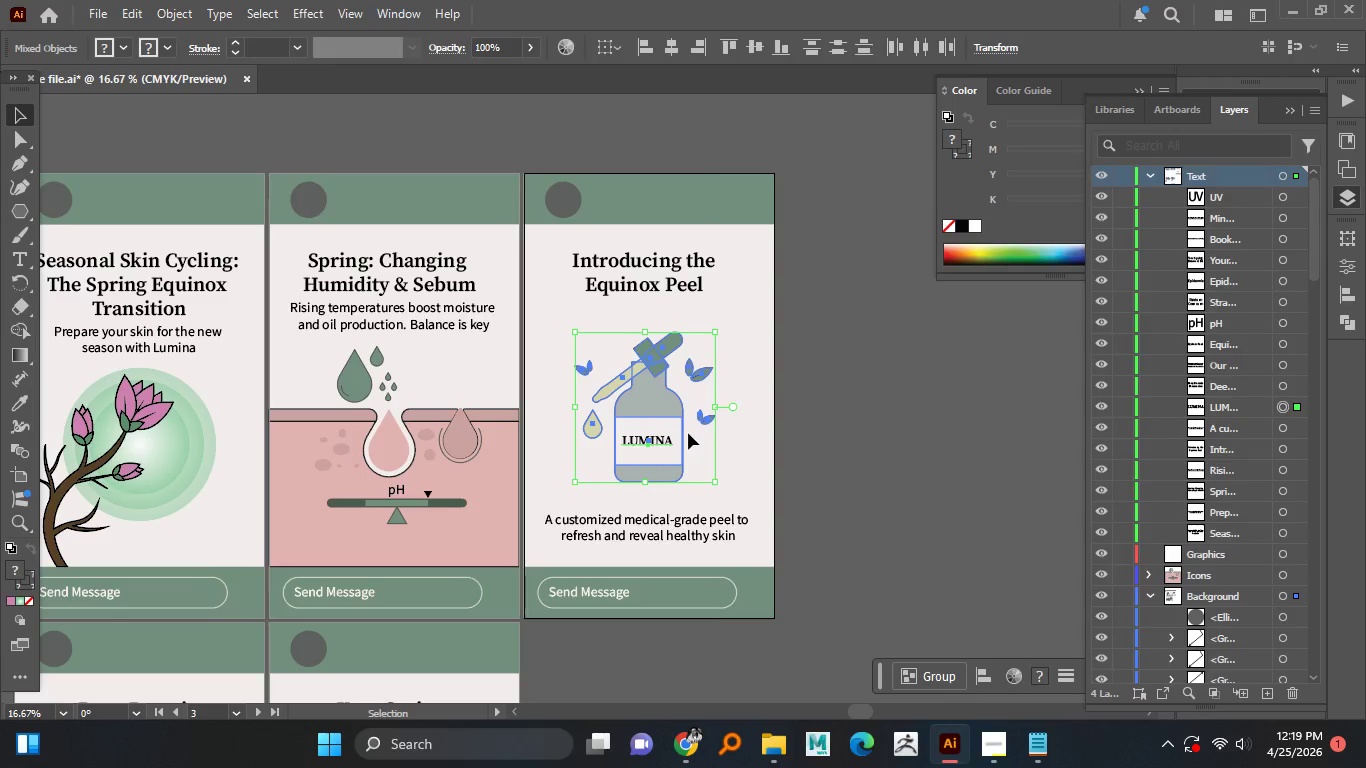 
right_click([669, 425])
 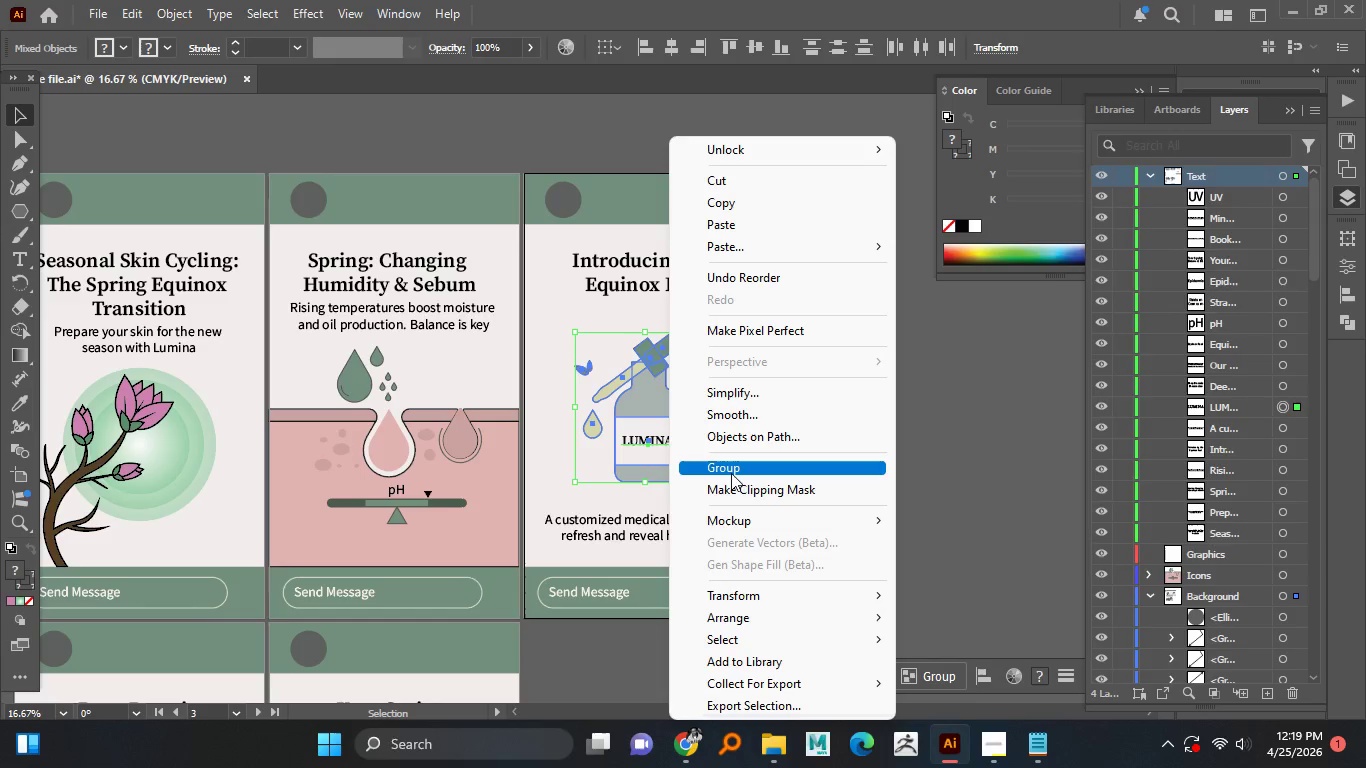 
left_click([731, 471])
 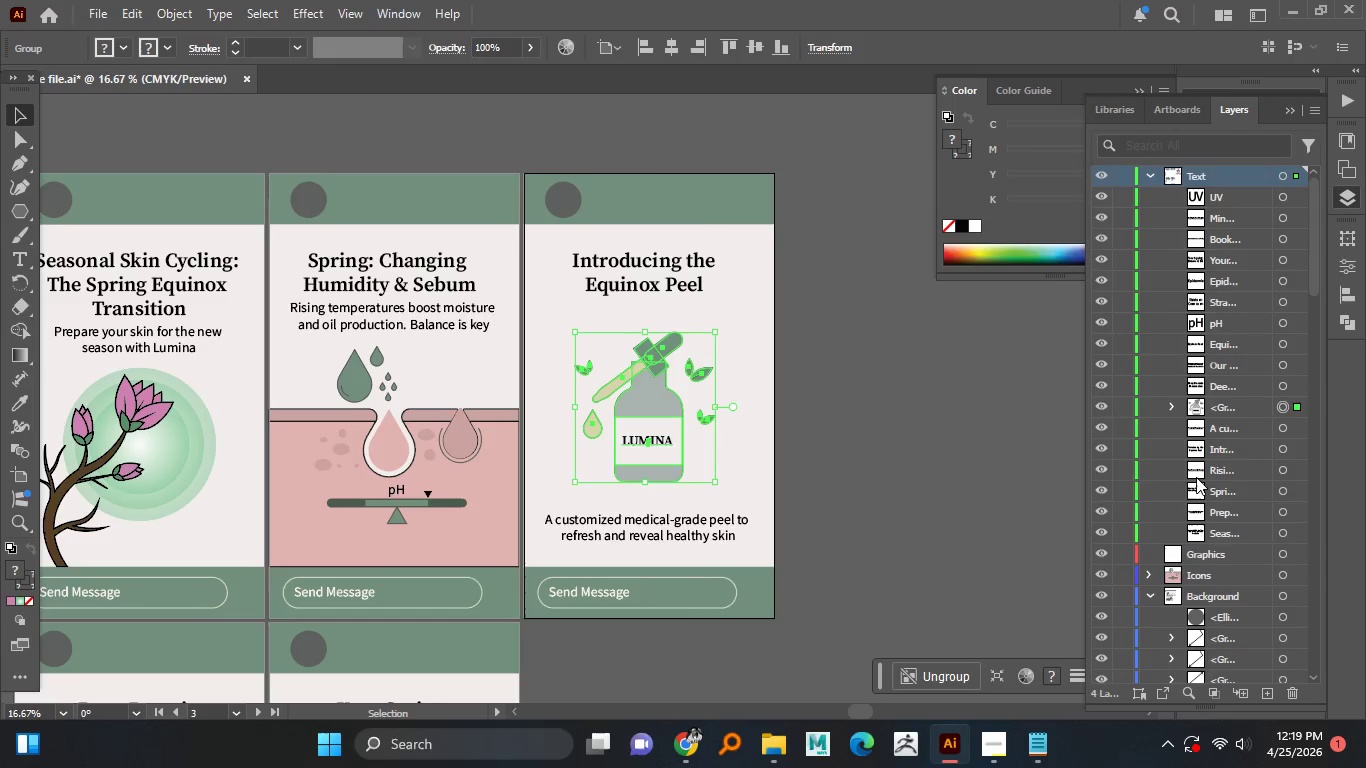 
double_click([1220, 406])
 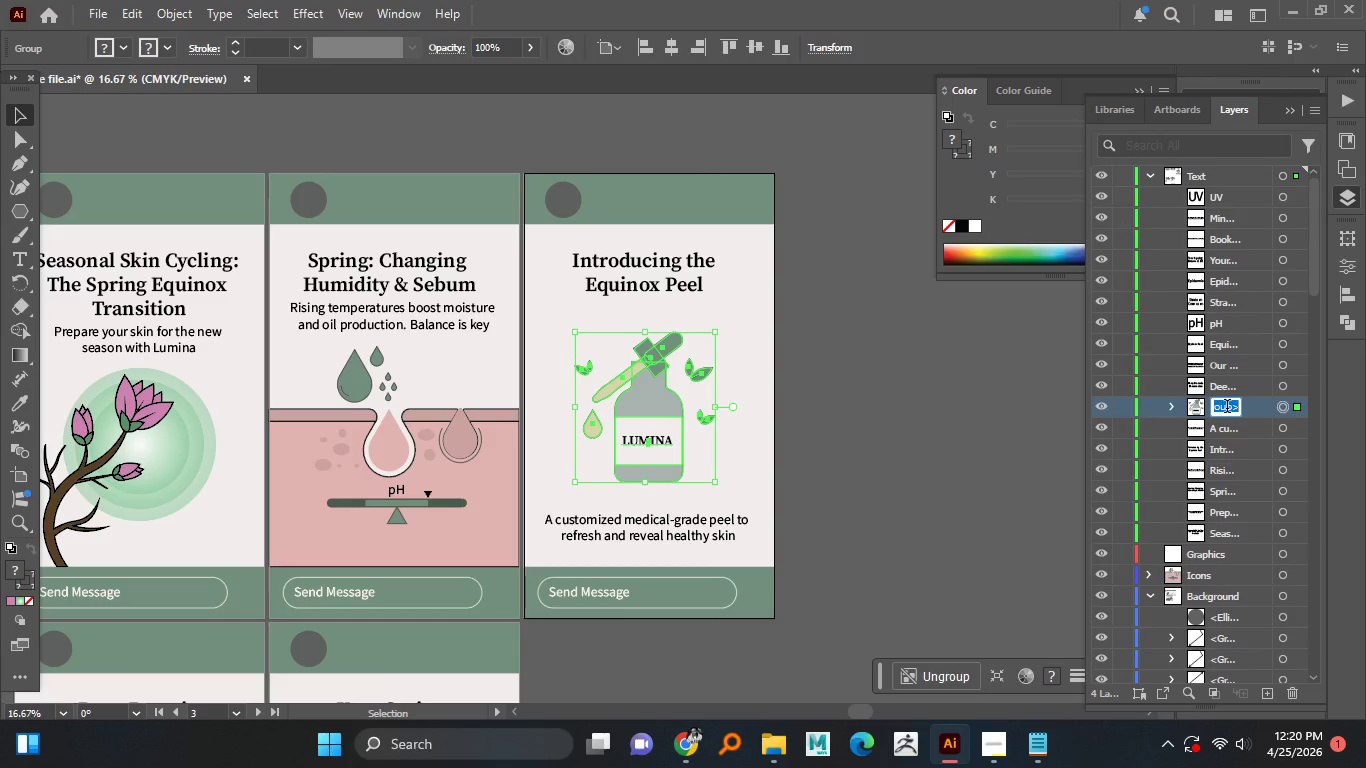 
wait(6.34)
 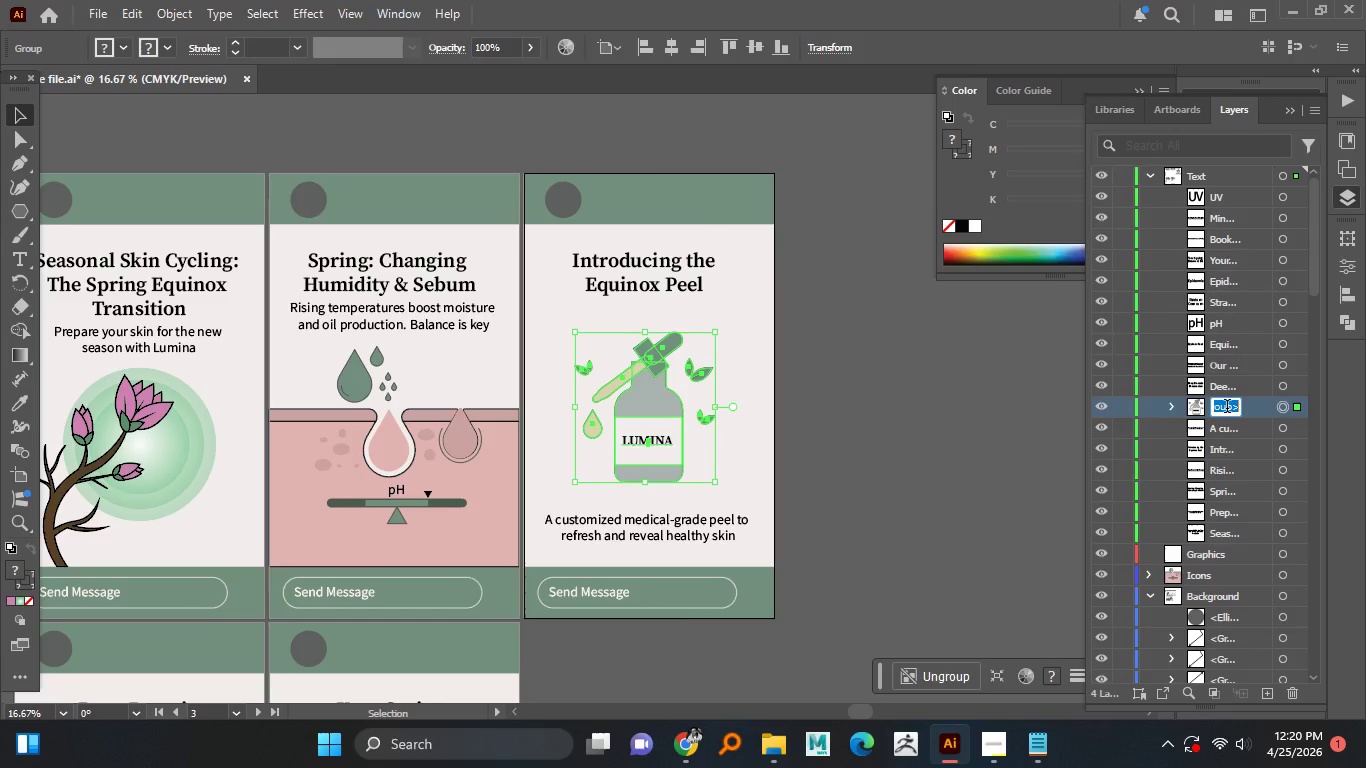 
type(Equinix_peel_icon)
 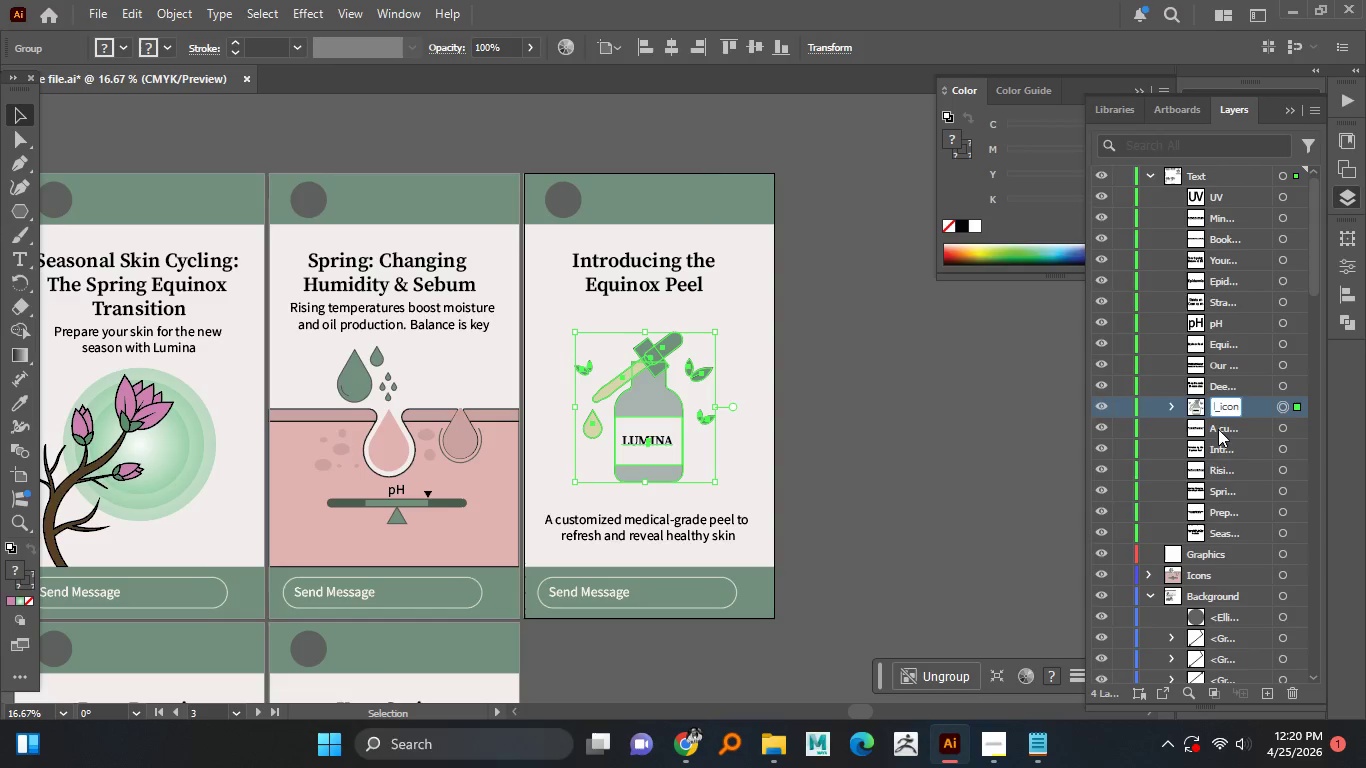 
 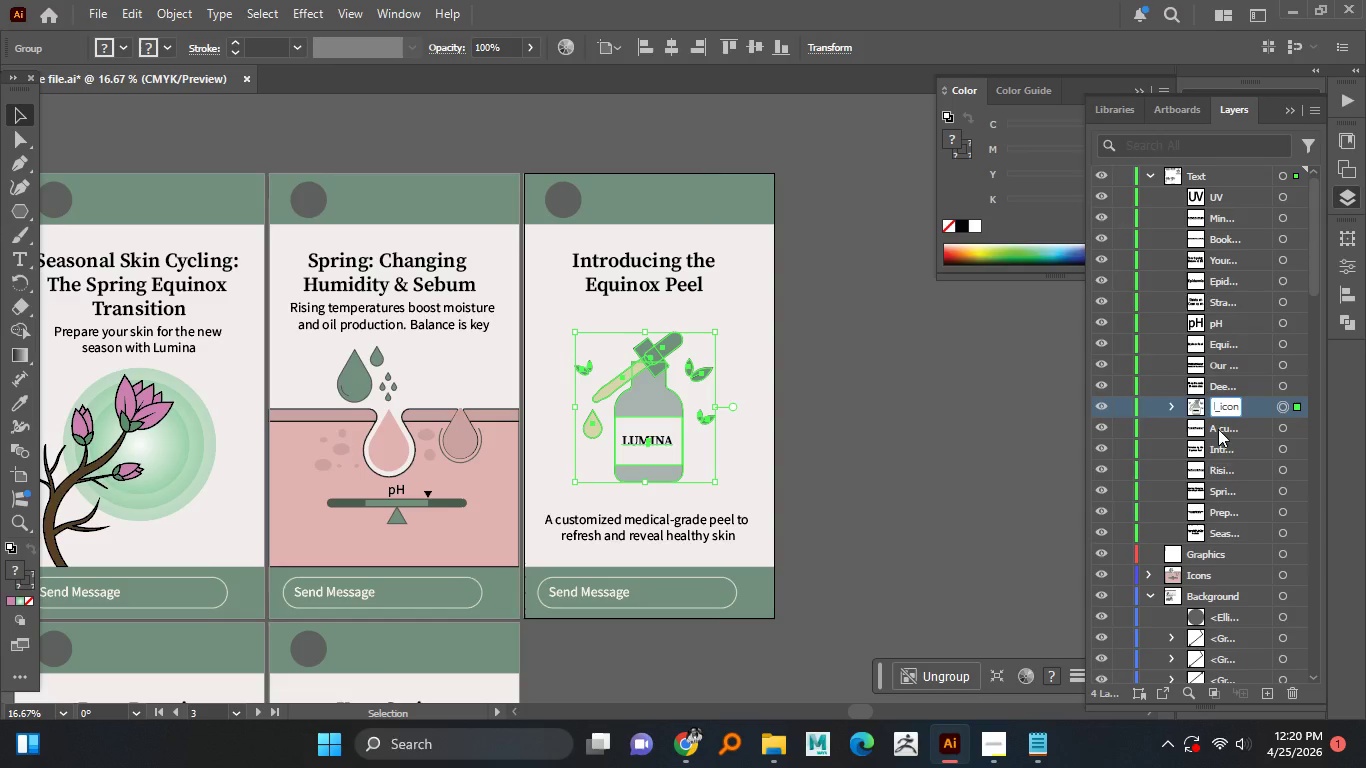 
key(Enter)
 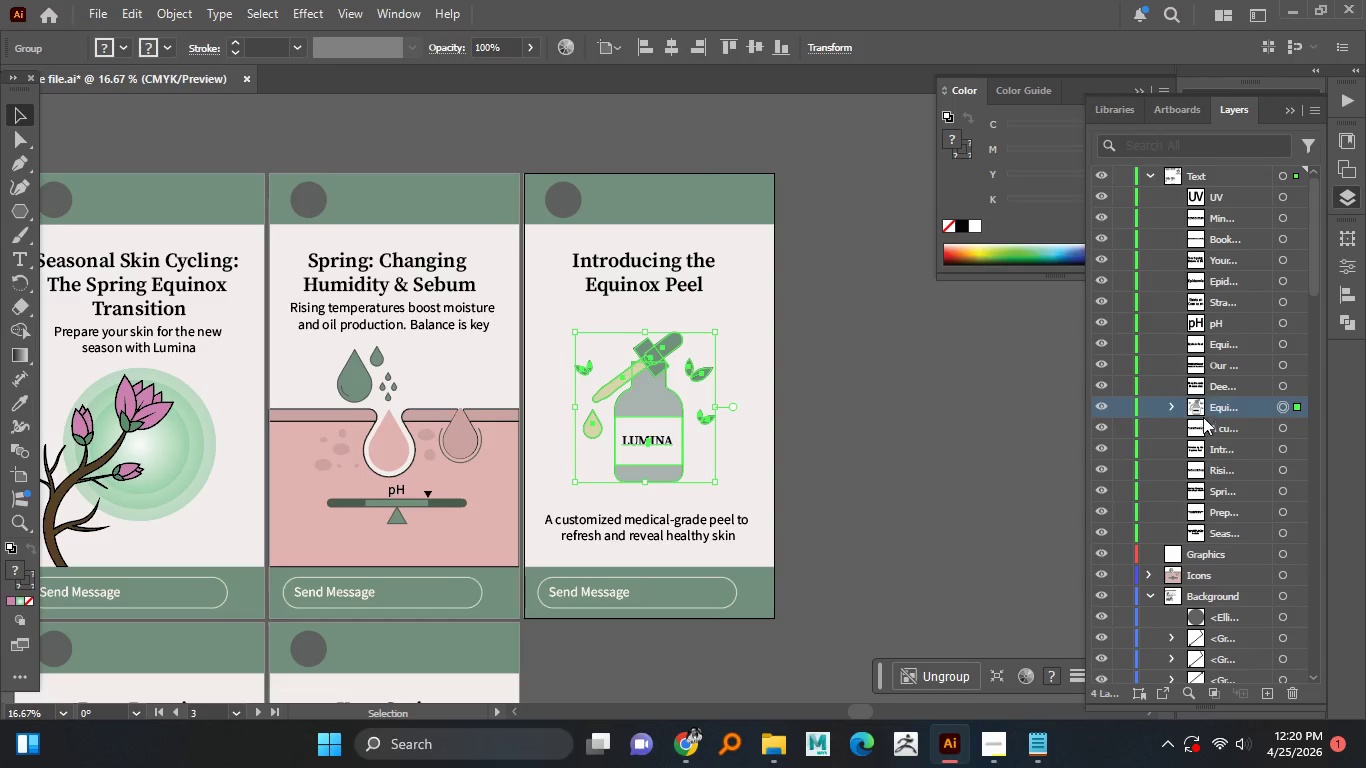 
left_click_drag(start_coordinate=[1212, 403], to_coordinate=[1229, 577])
 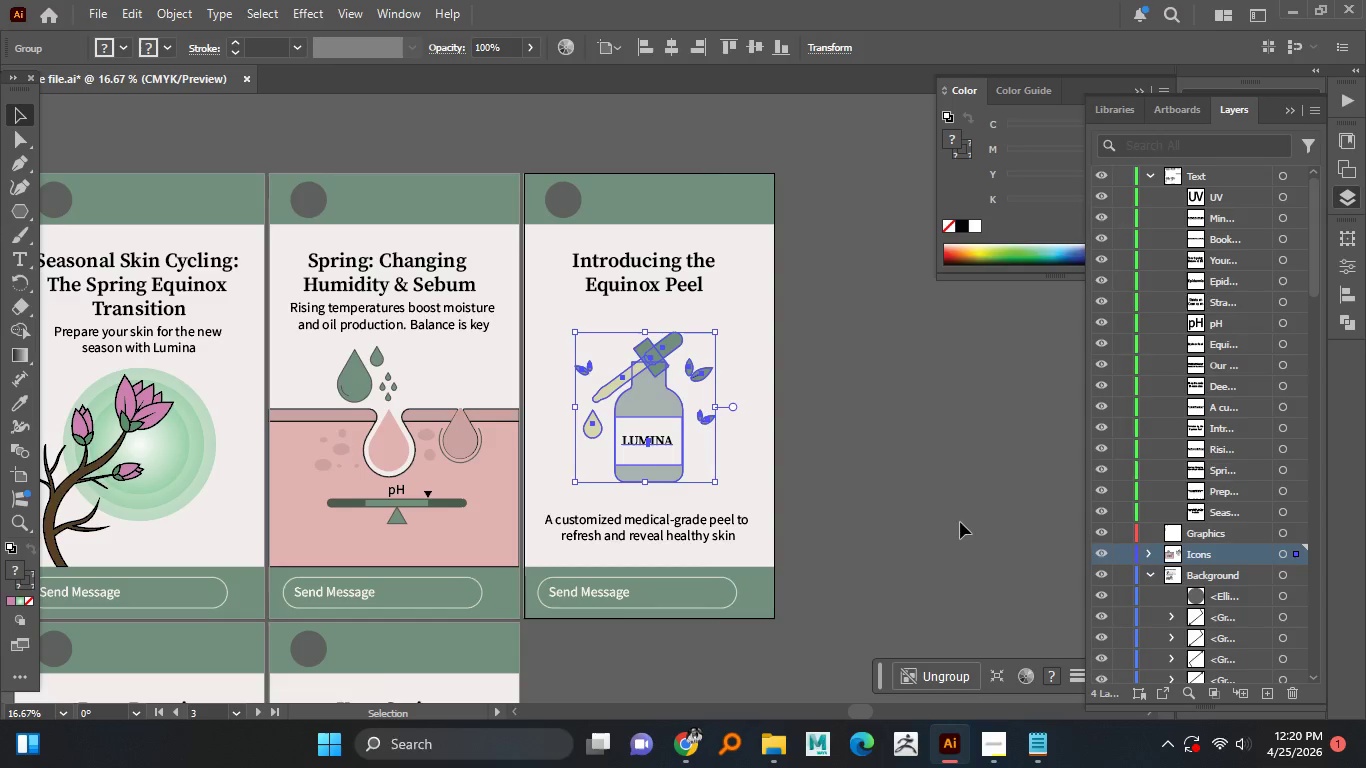 
left_click([879, 466])
 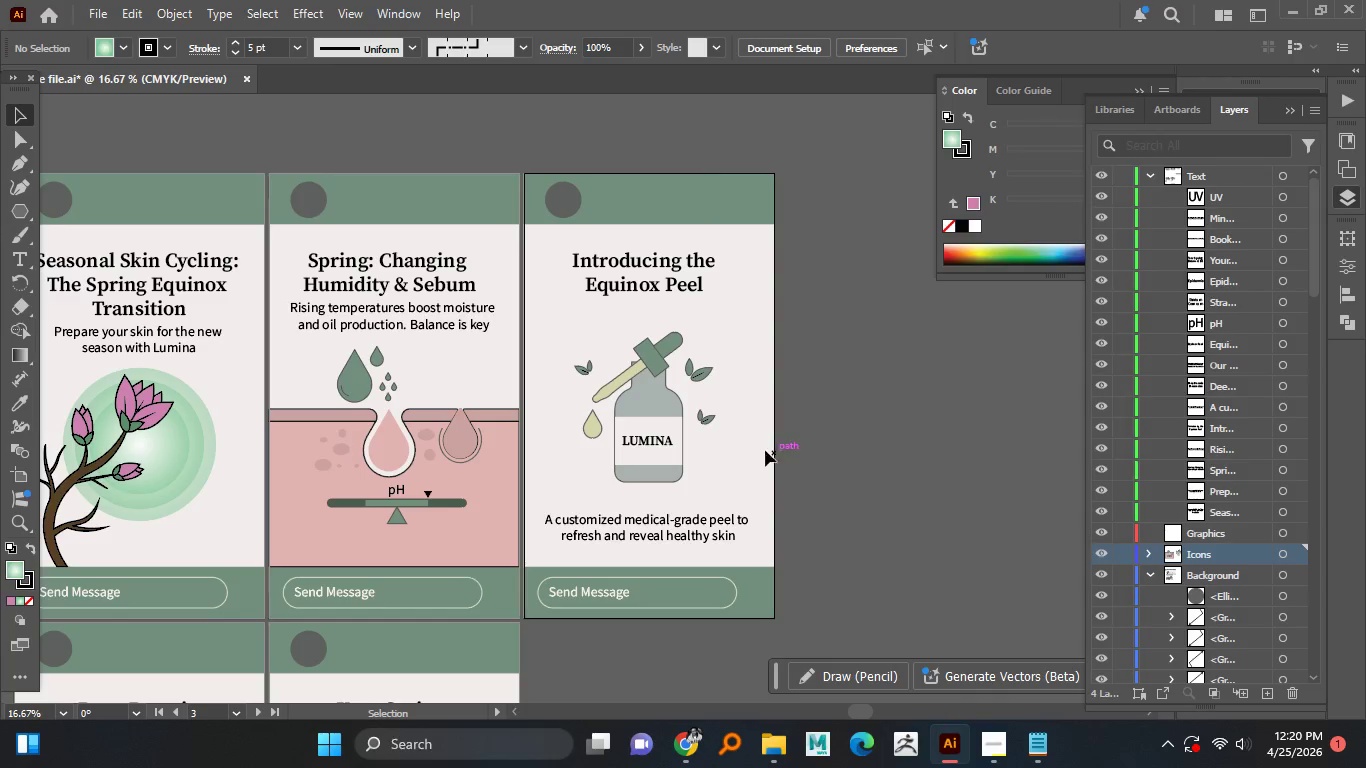 
hold_key(key=AltLeft, duration=1.52)
scroll: coordinate [712, 441], scroll_direction: down, amount: 1.0
 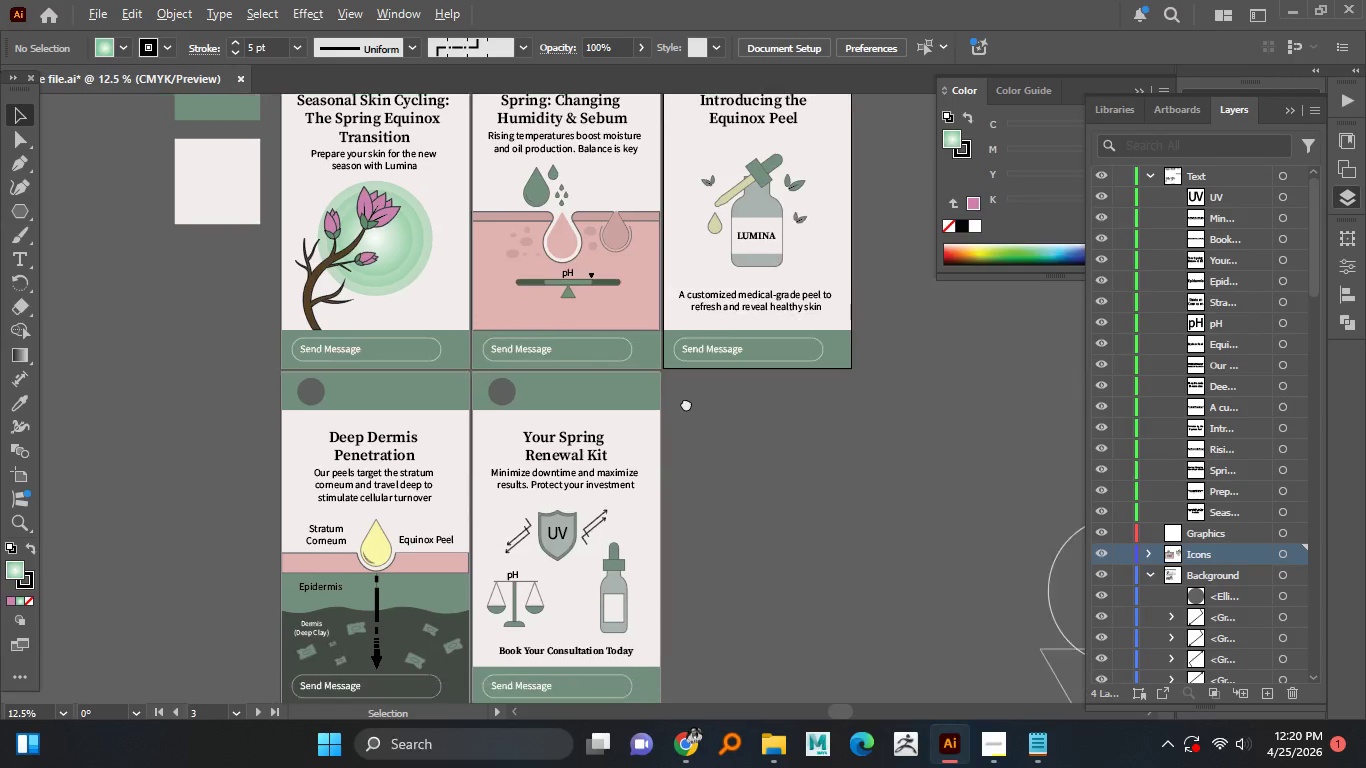 
hold_key(key=AltLeft, duration=1.5)
scroll: coordinate [469, 443], scroll_direction: up, amount: 1.0
 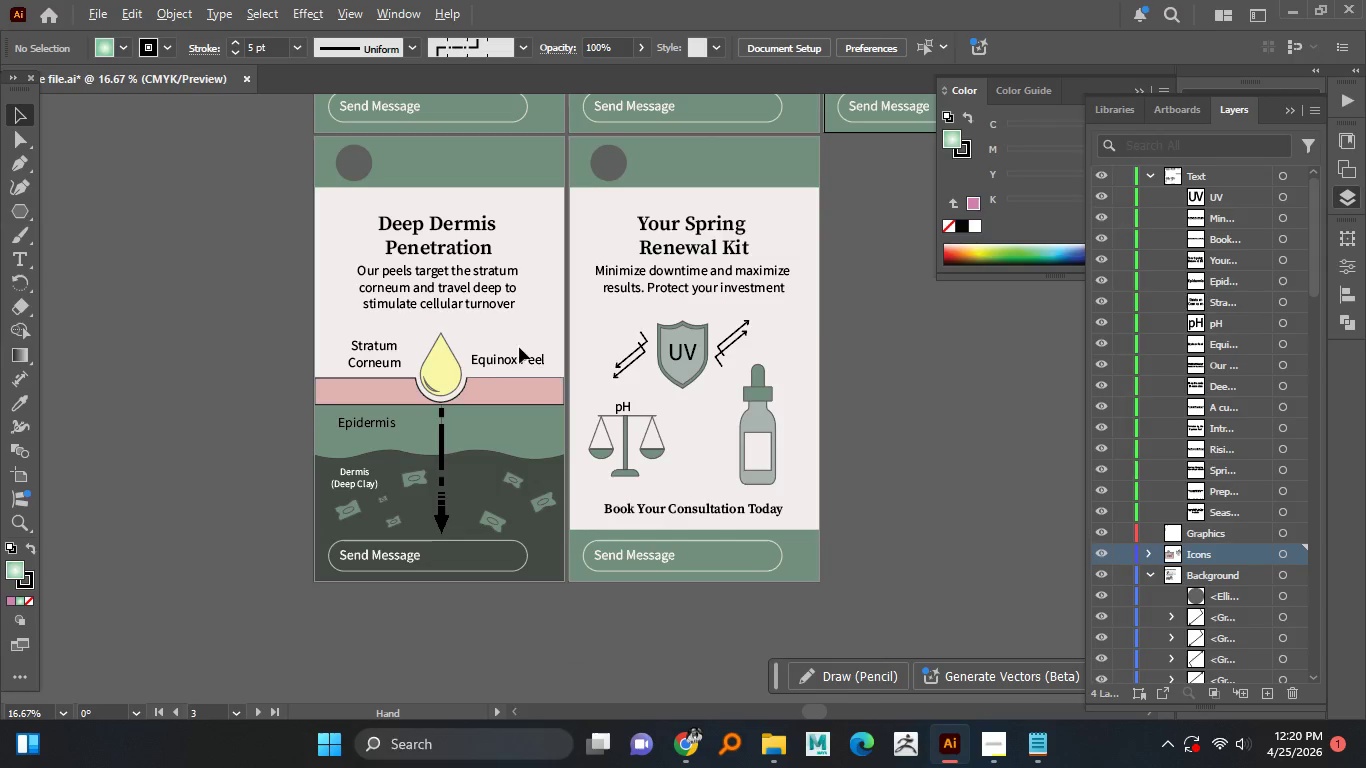 
hold_key(key=AltLeft, duration=0.64)
 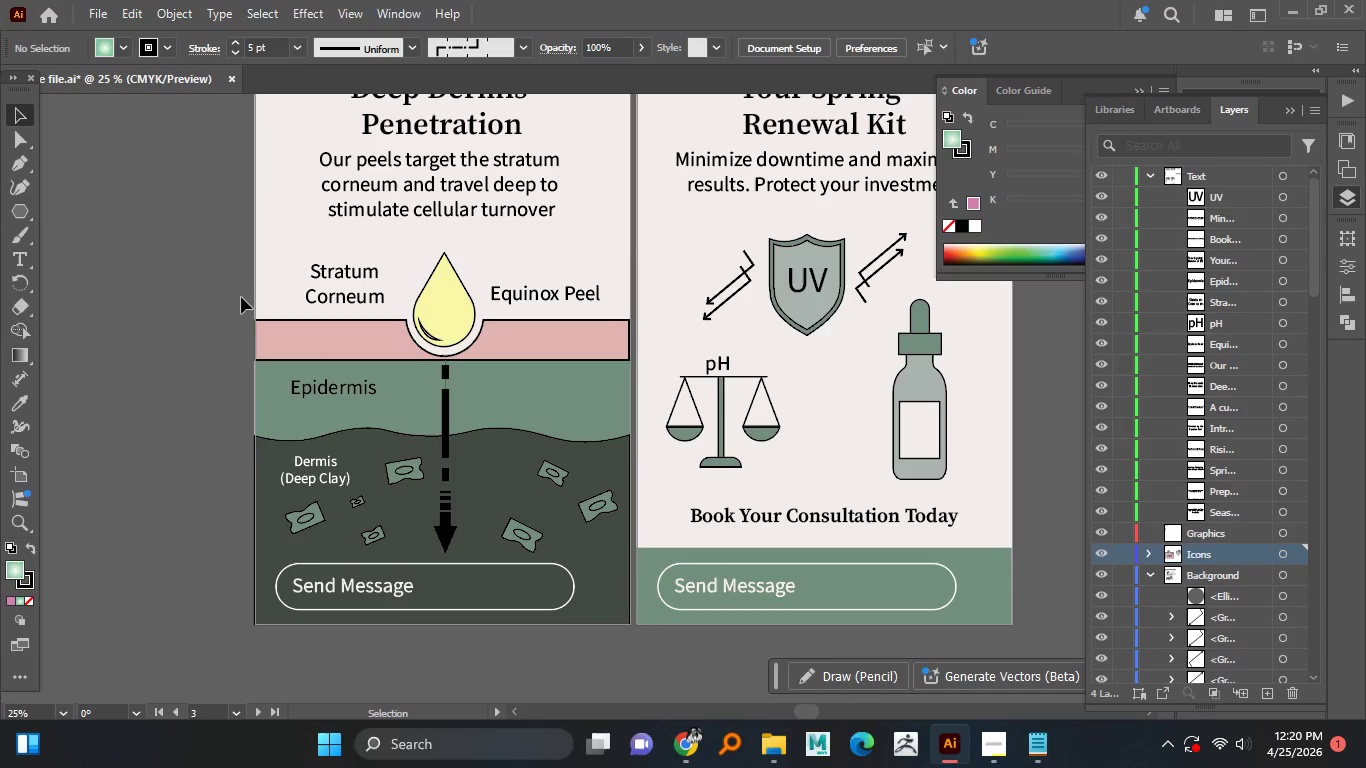 
scroll: coordinate [484, 375], scroll_direction: up, amount: 1.0
 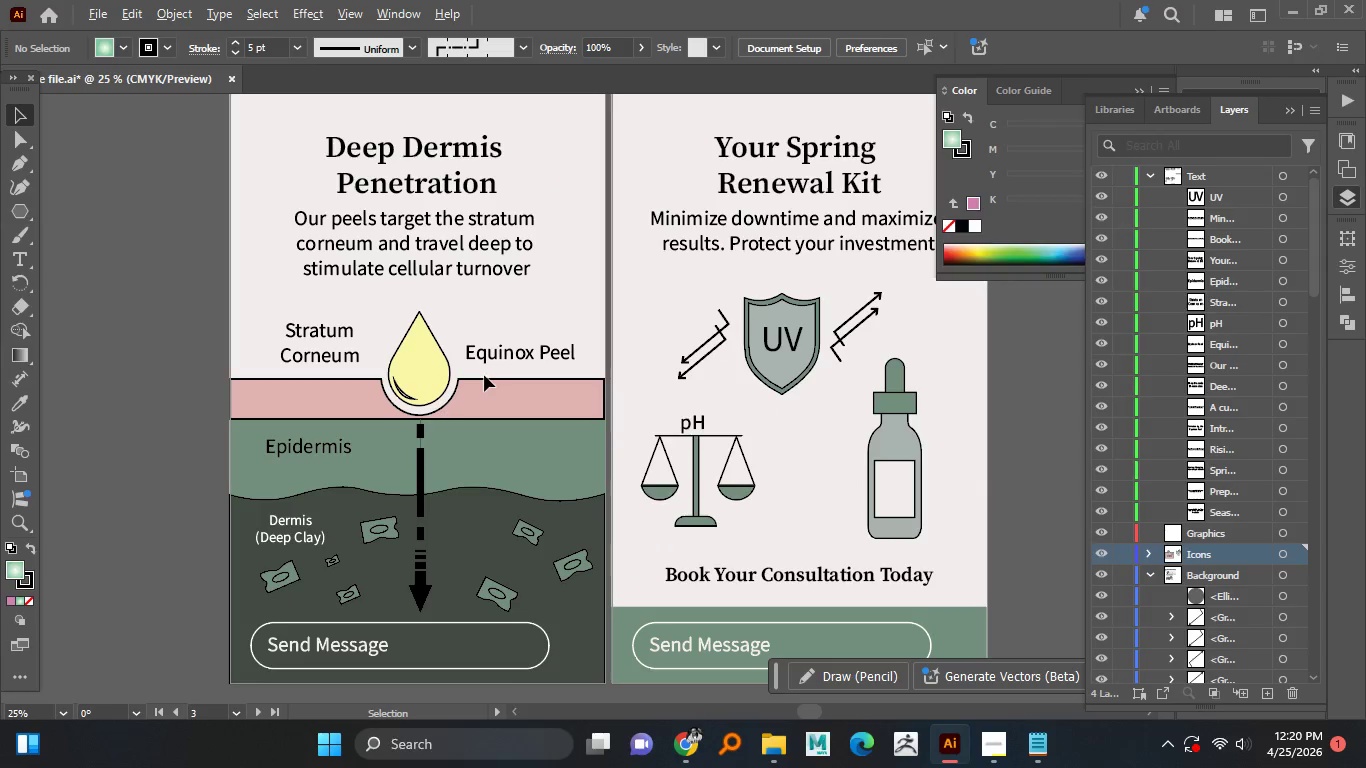 
left_click([244, 296])
 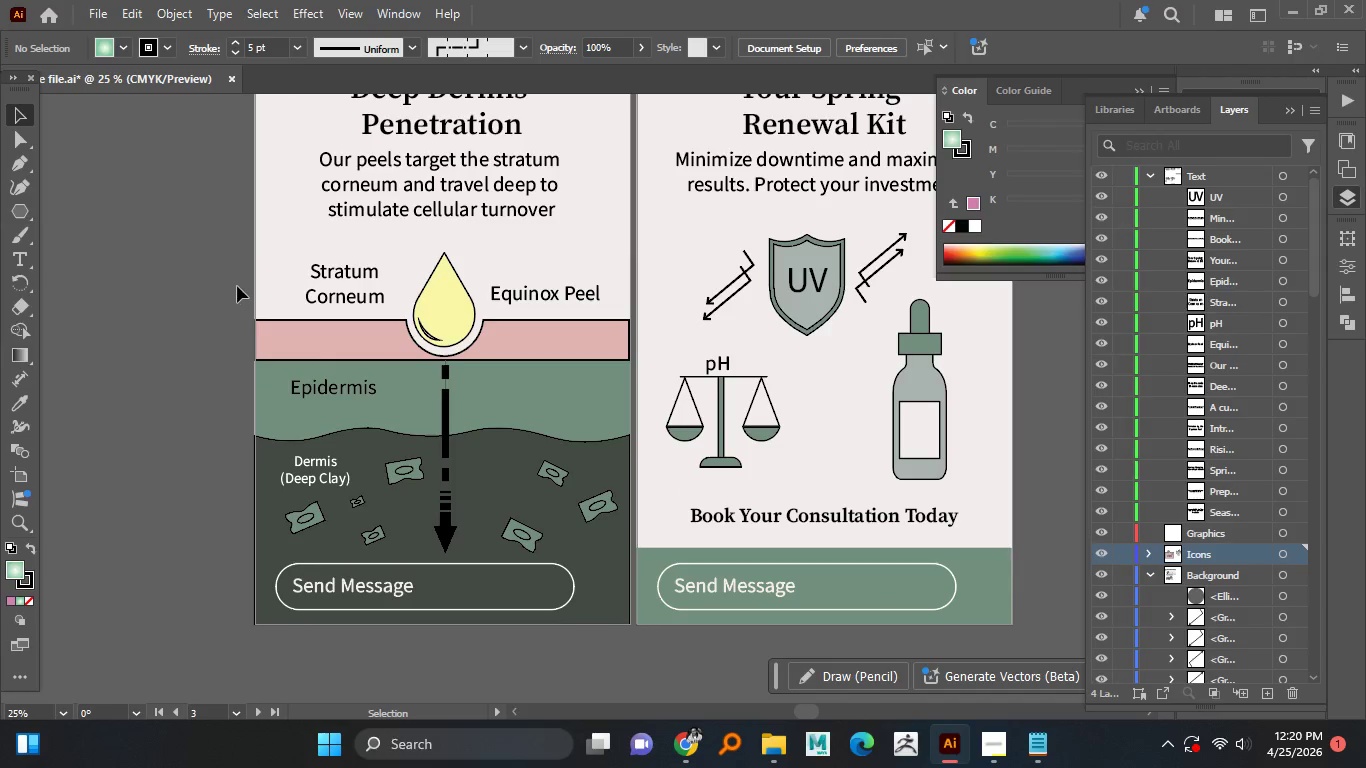 
left_click_drag(start_coordinate=[239, 286], to_coordinate=[248, 286])
 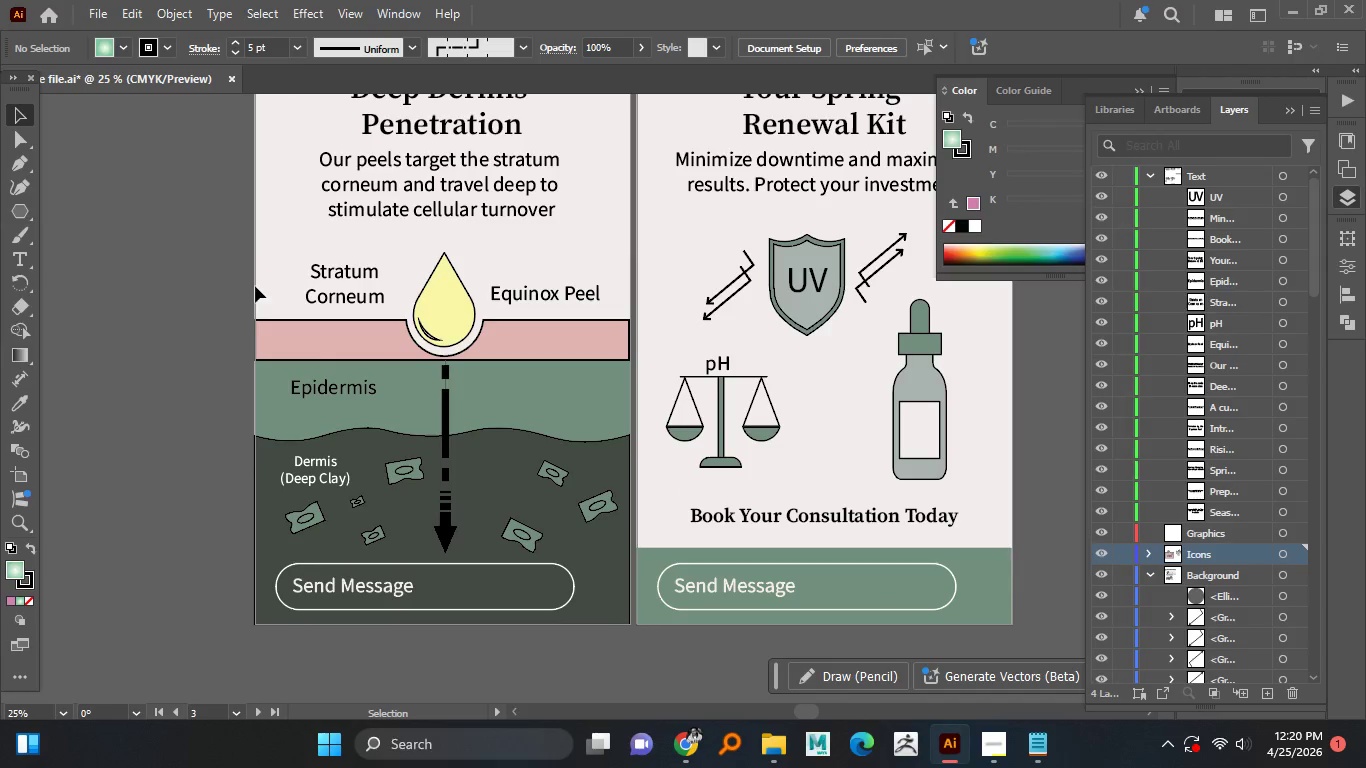 
double_click([255, 286])
 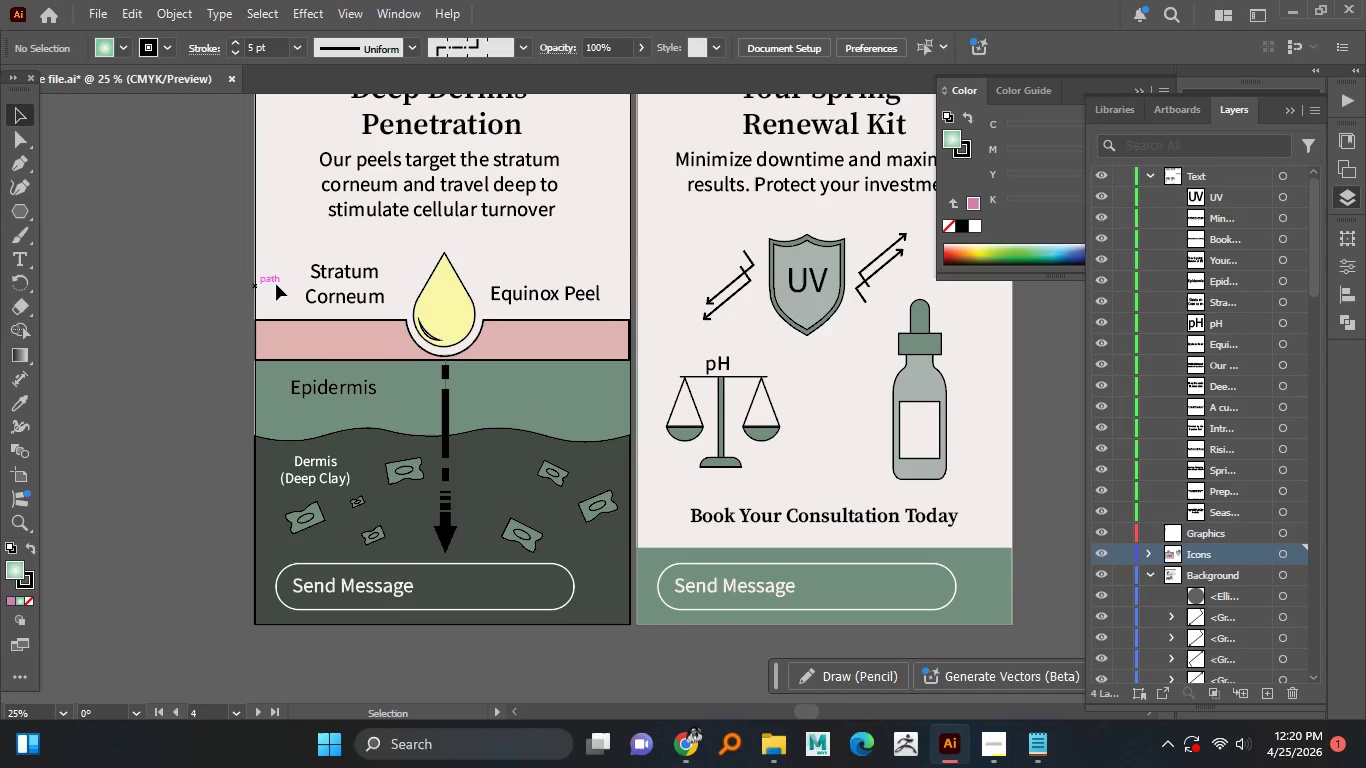 
triple_click([276, 284])
 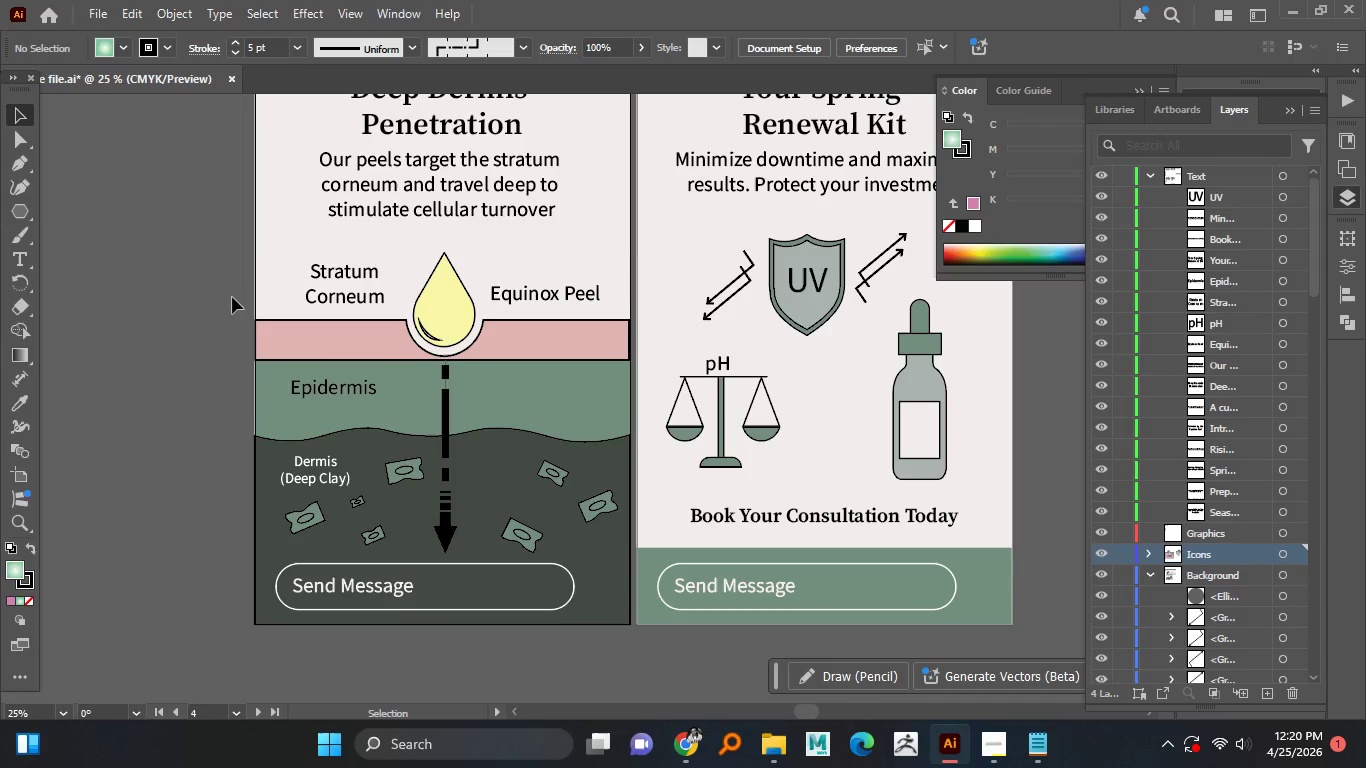 
left_click_drag(start_coordinate=[227, 285], to_coordinate=[489, 411])
 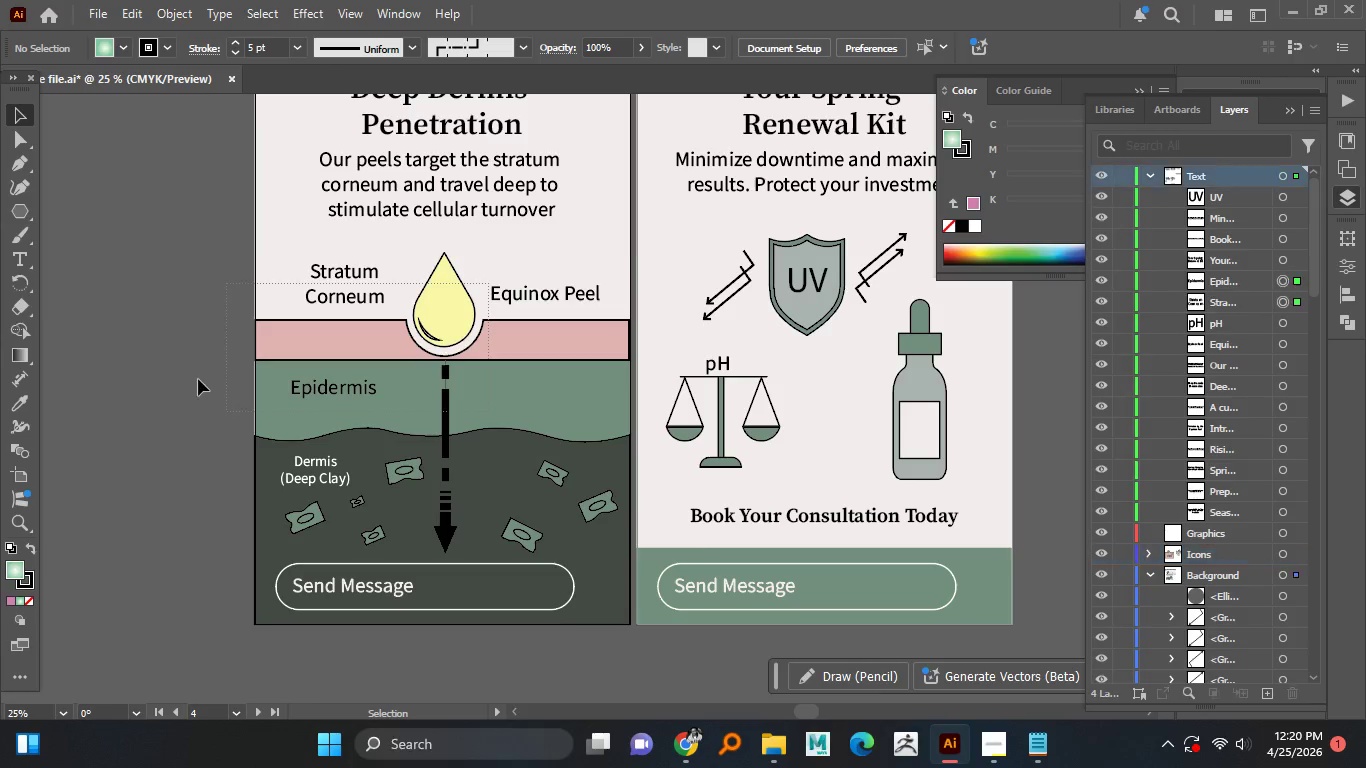 
left_click([198, 379])
 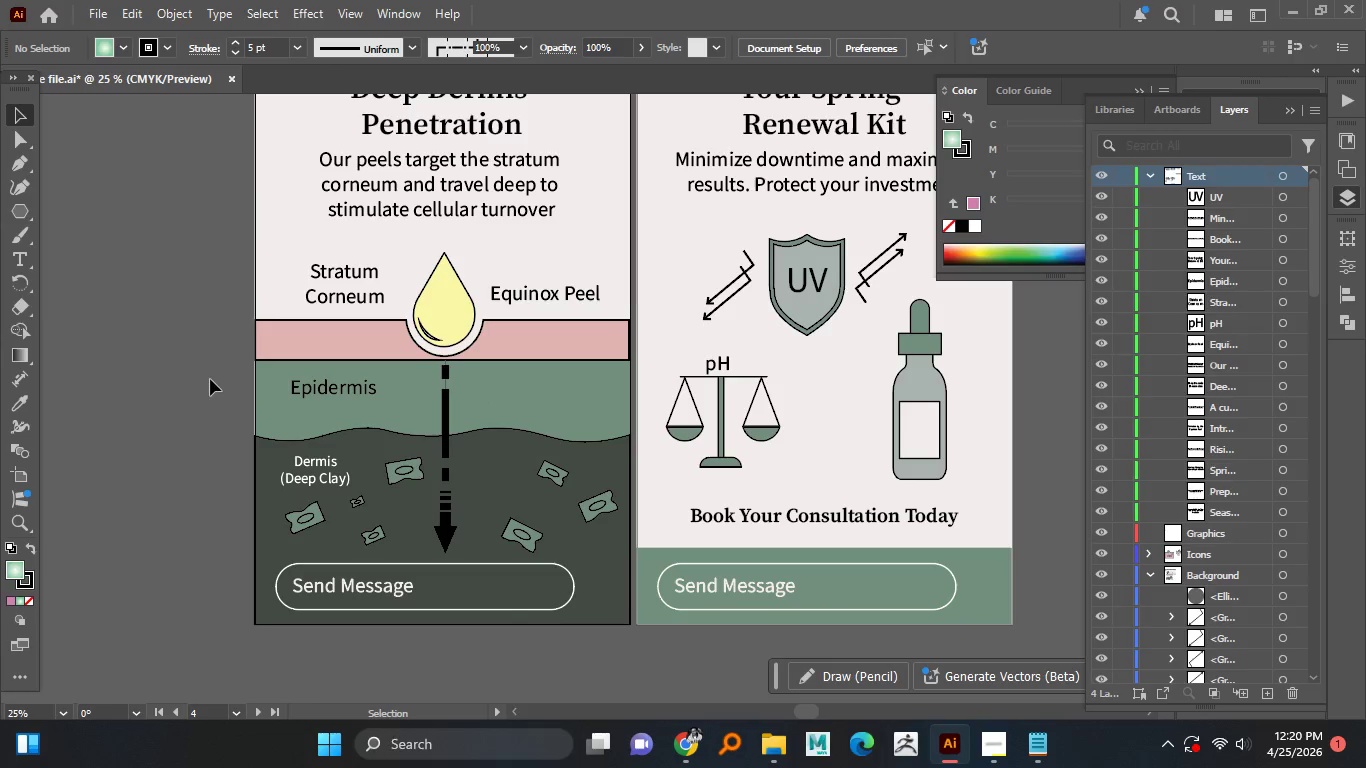 
hold_key(key=AltLeft, duration=1.38)
scroll: coordinate [124, 449], scroll_direction: up, amount: 1.0
 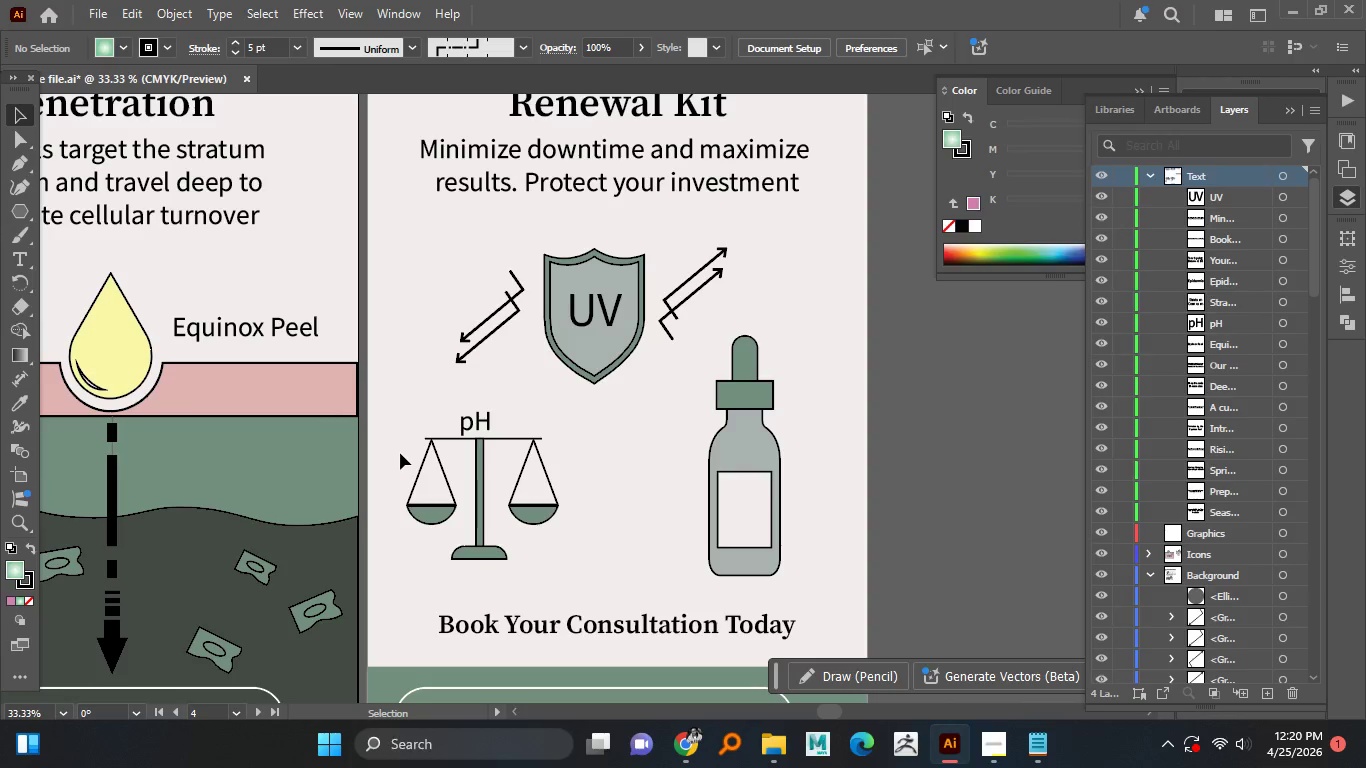 
left_click_drag(start_coordinate=[411, 437], to_coordinate=[562, 554])
 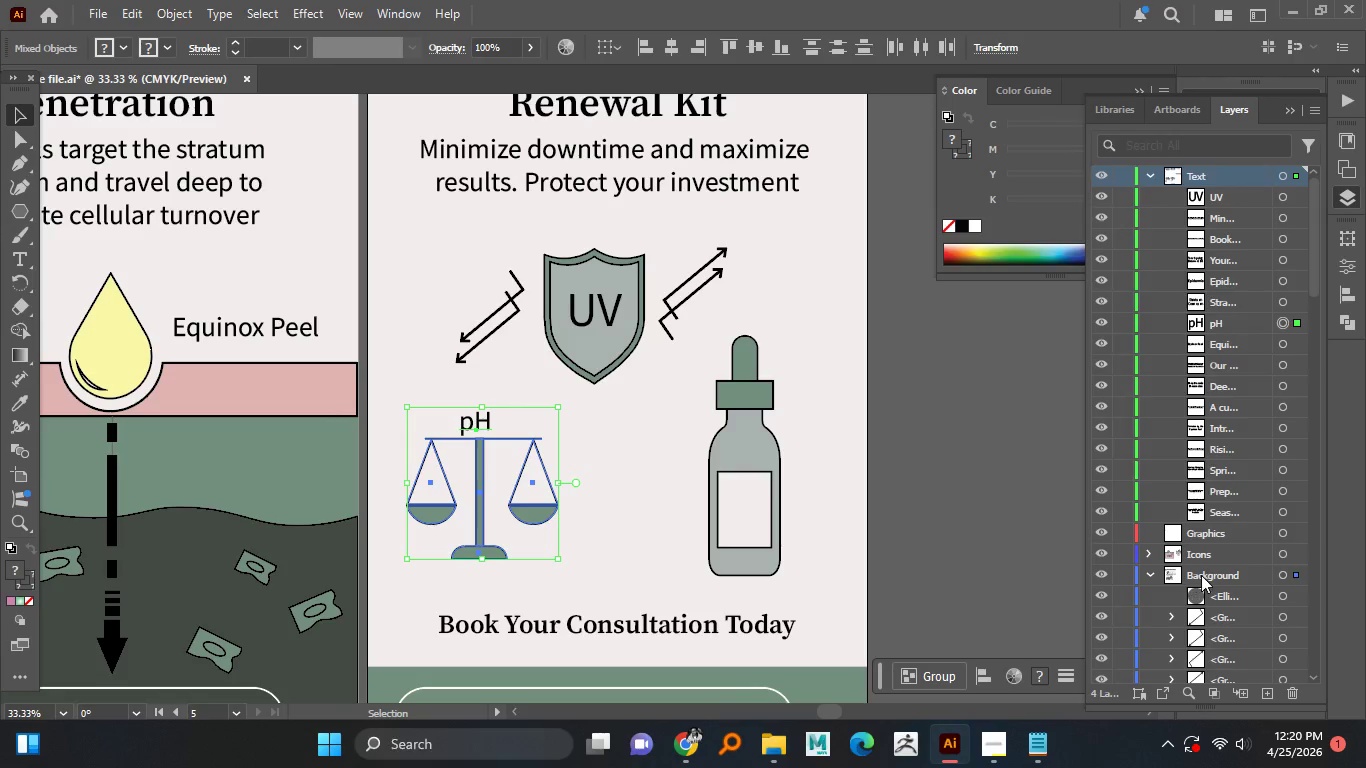 
scroll: coordinate [1192, 576], scroll_direction: down, amount: 5.0
 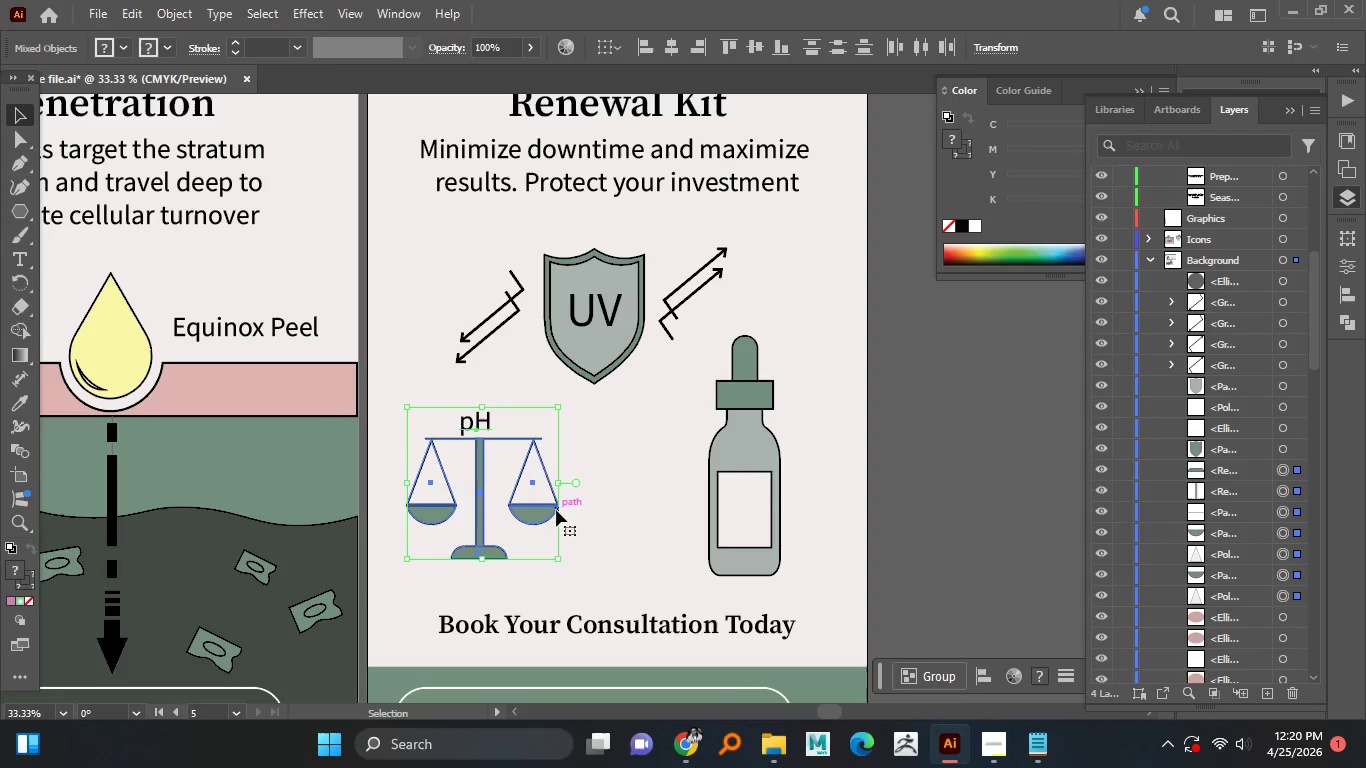 
right_click([548, 505])
 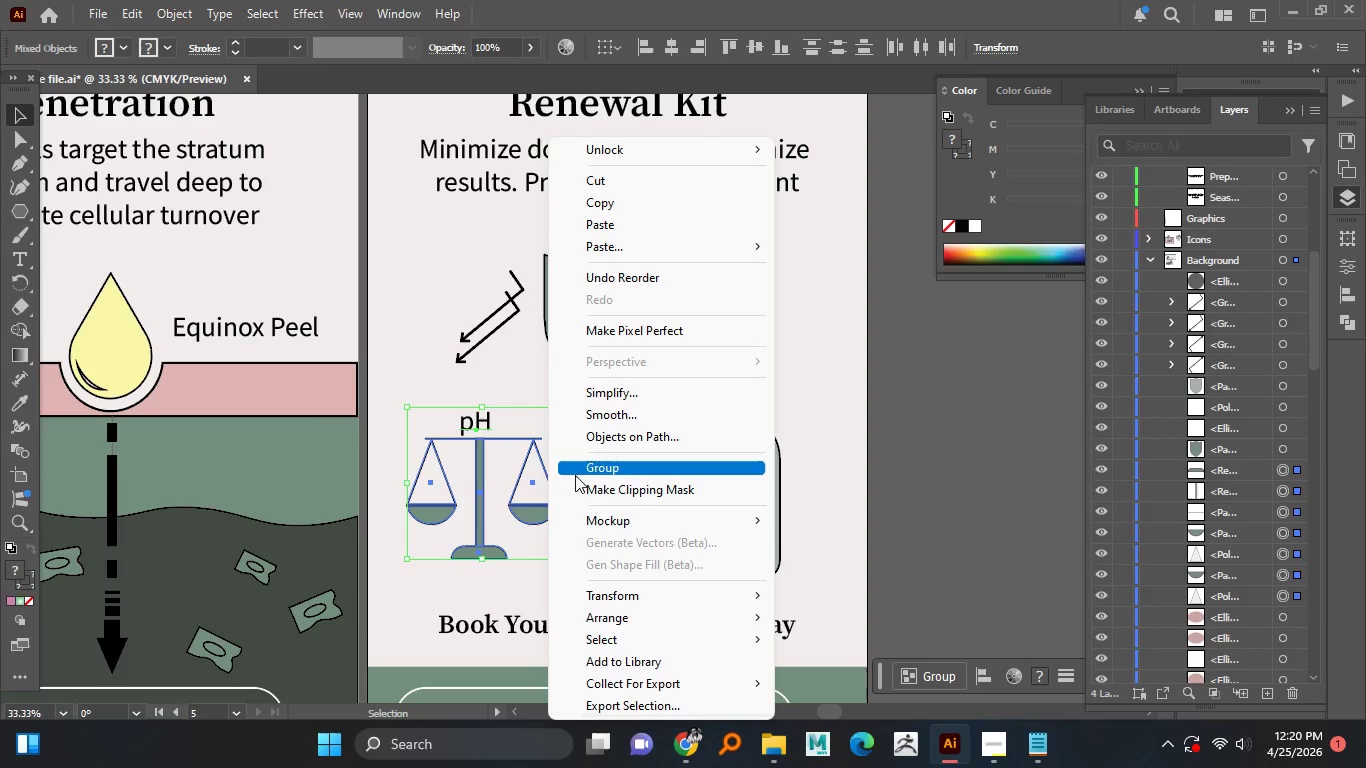 
left_click([585, 474])
 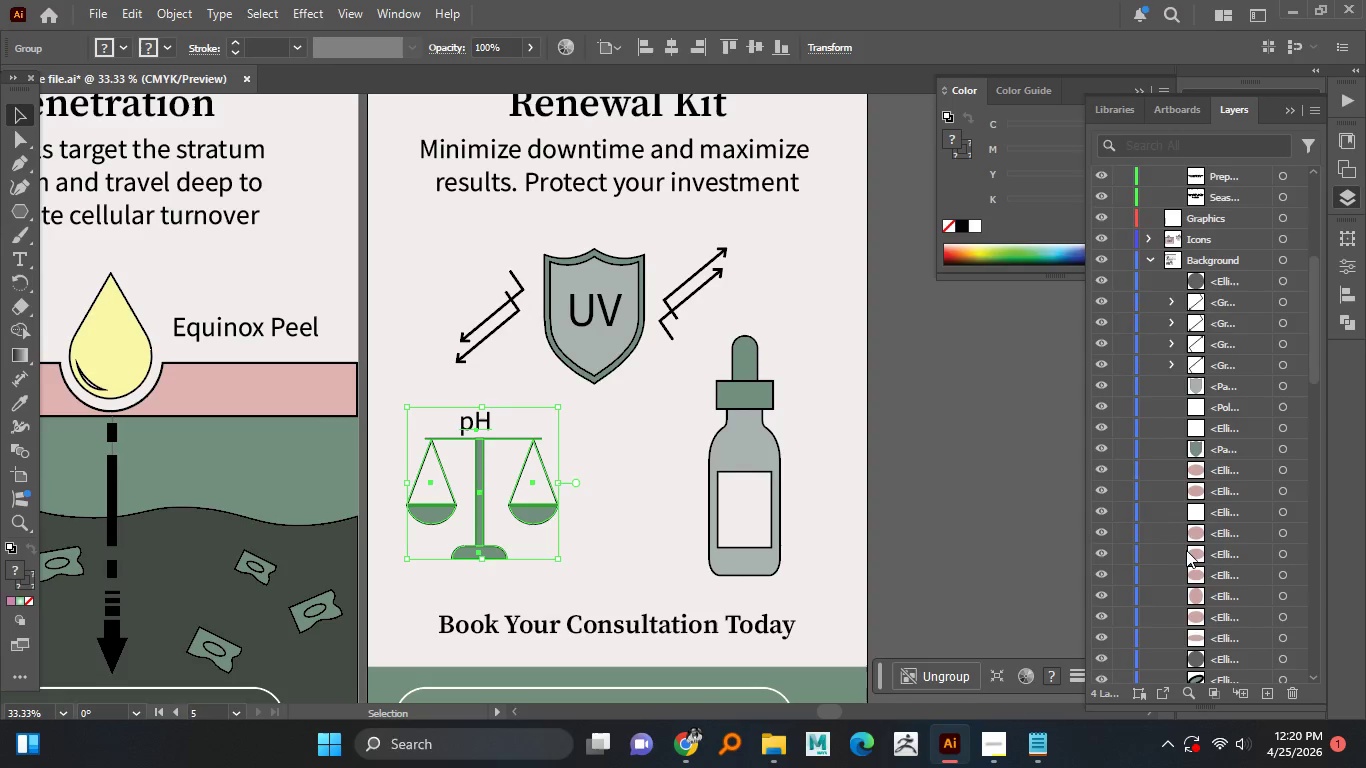 
scroll: coordinate [1187, 548], scroll_direction: up, amount: 1.0
 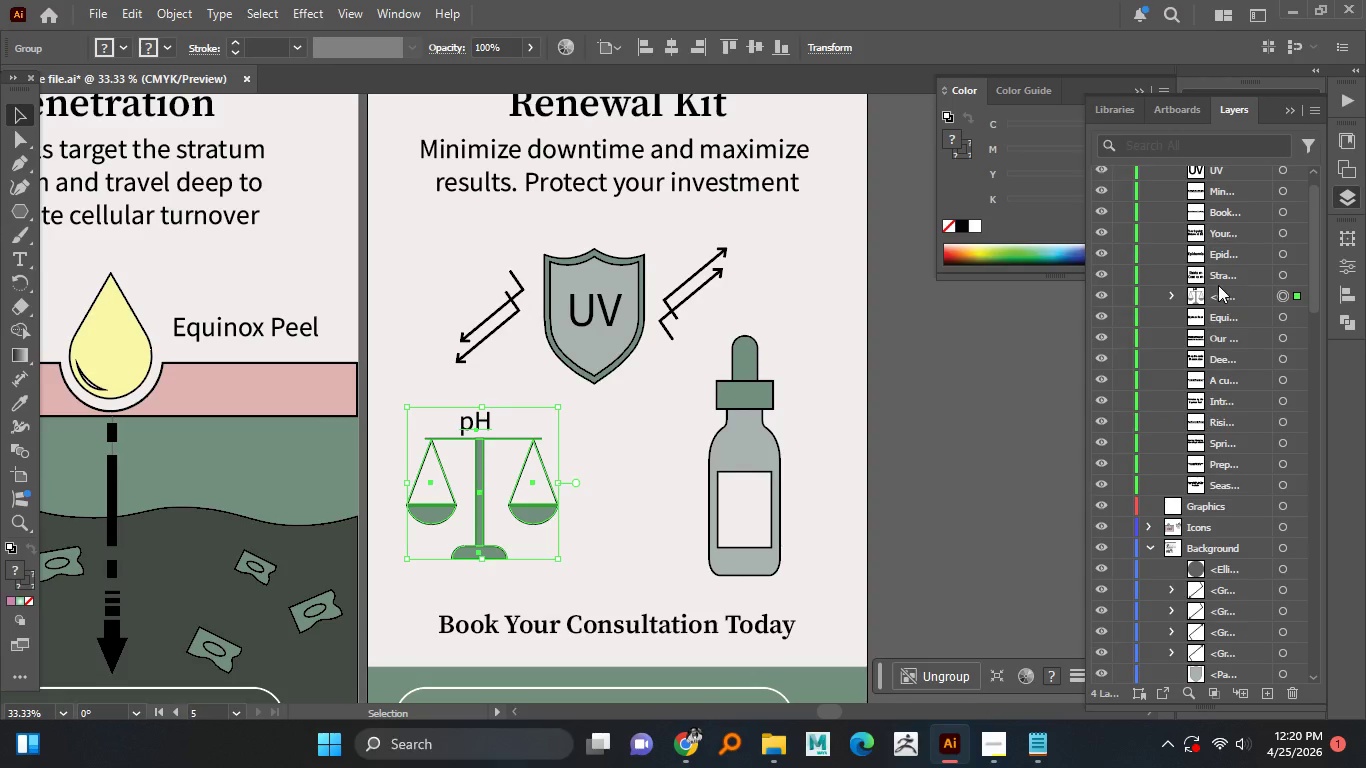 
left_click([1180, 300])
 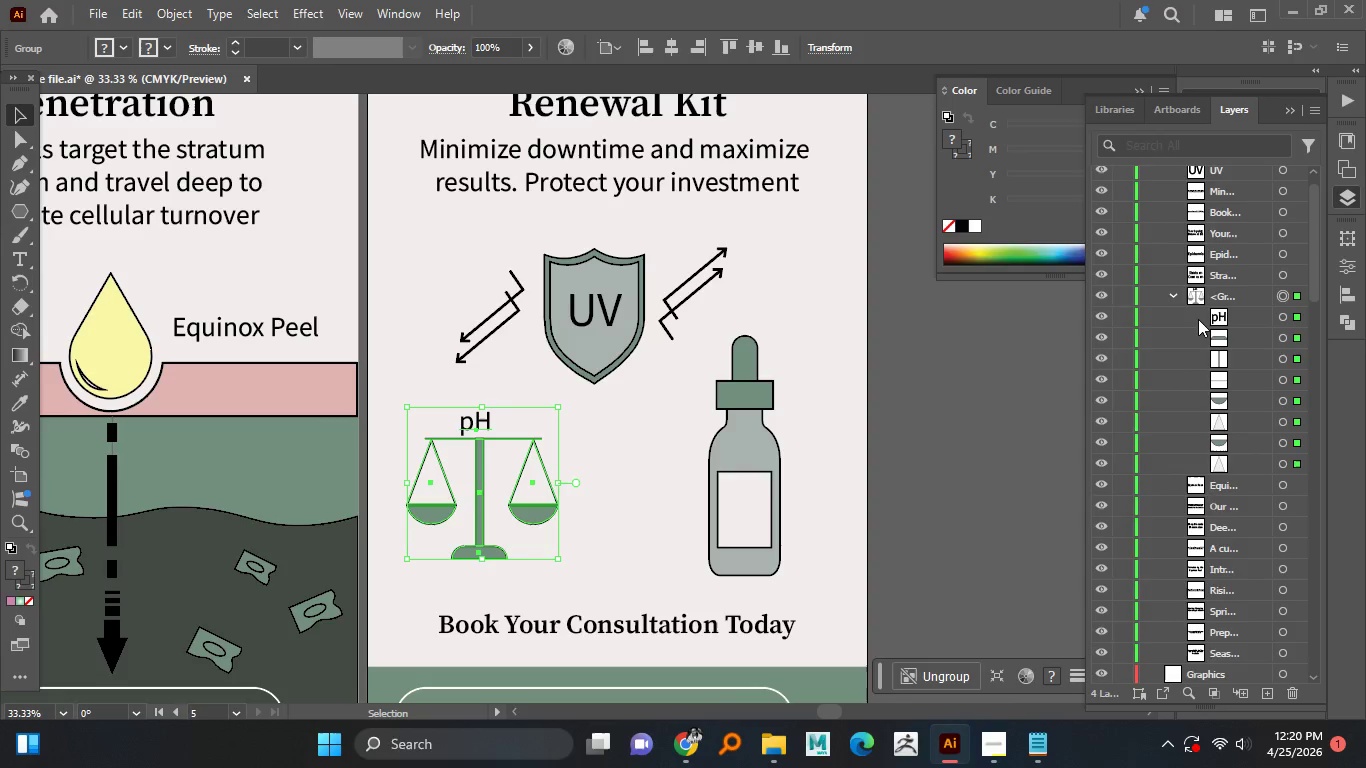 
double_click([1222, 294])
 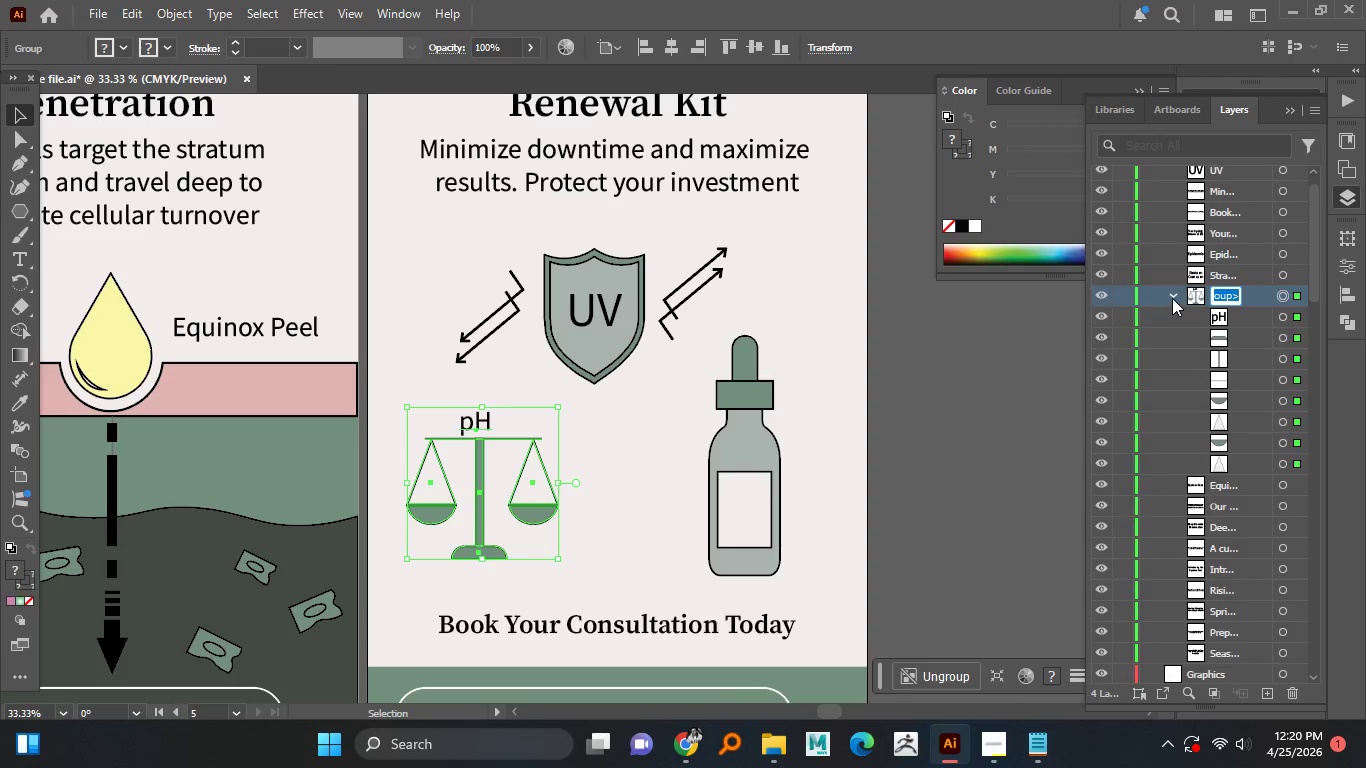 
left_click([1172, 298])
 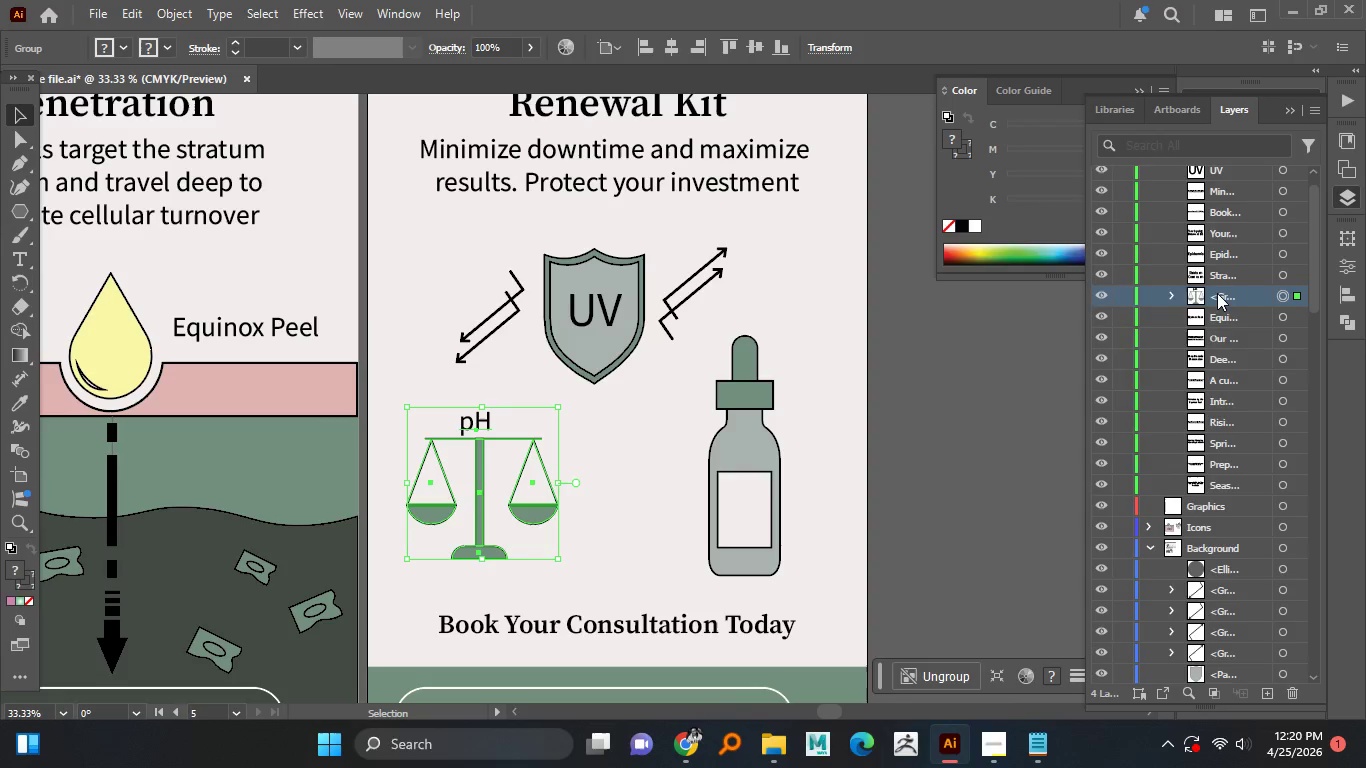 
double_click([1217, 293])
 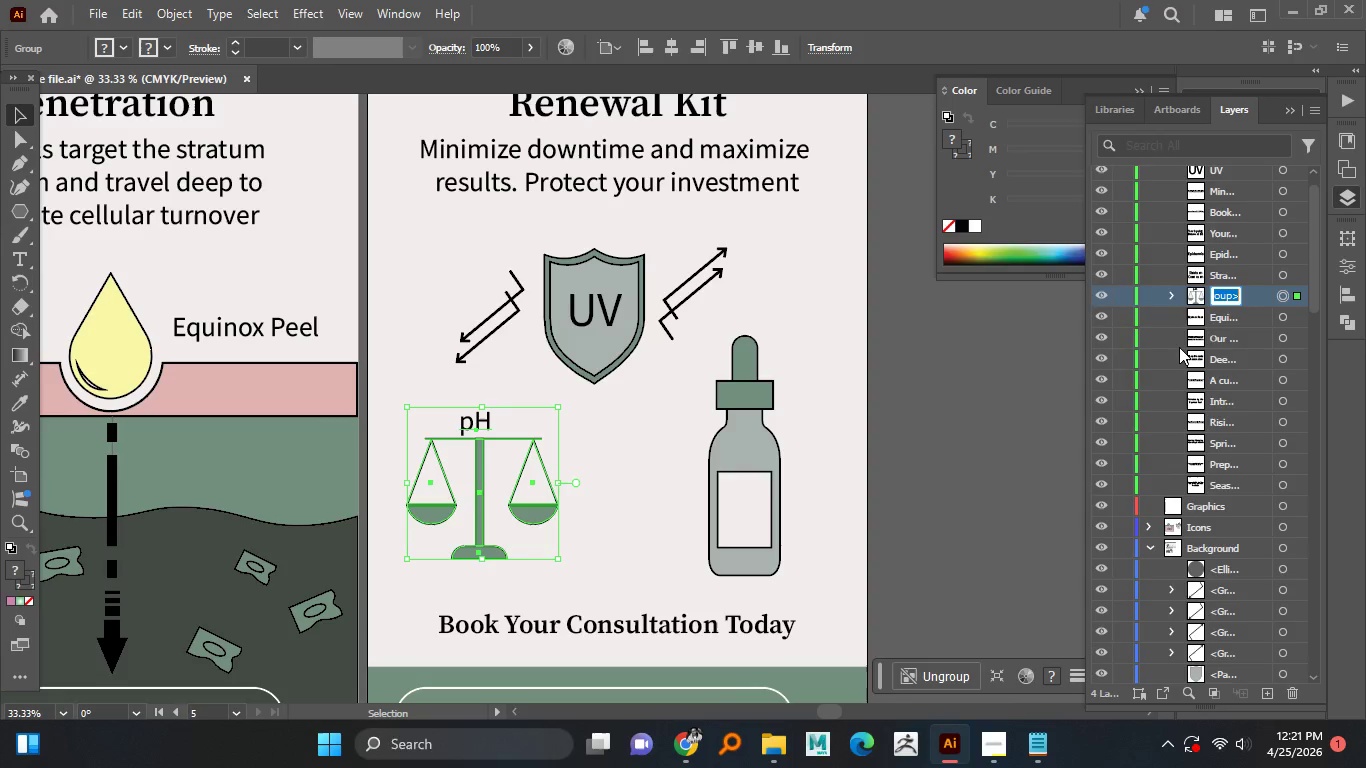 
type(Justice_icon)
 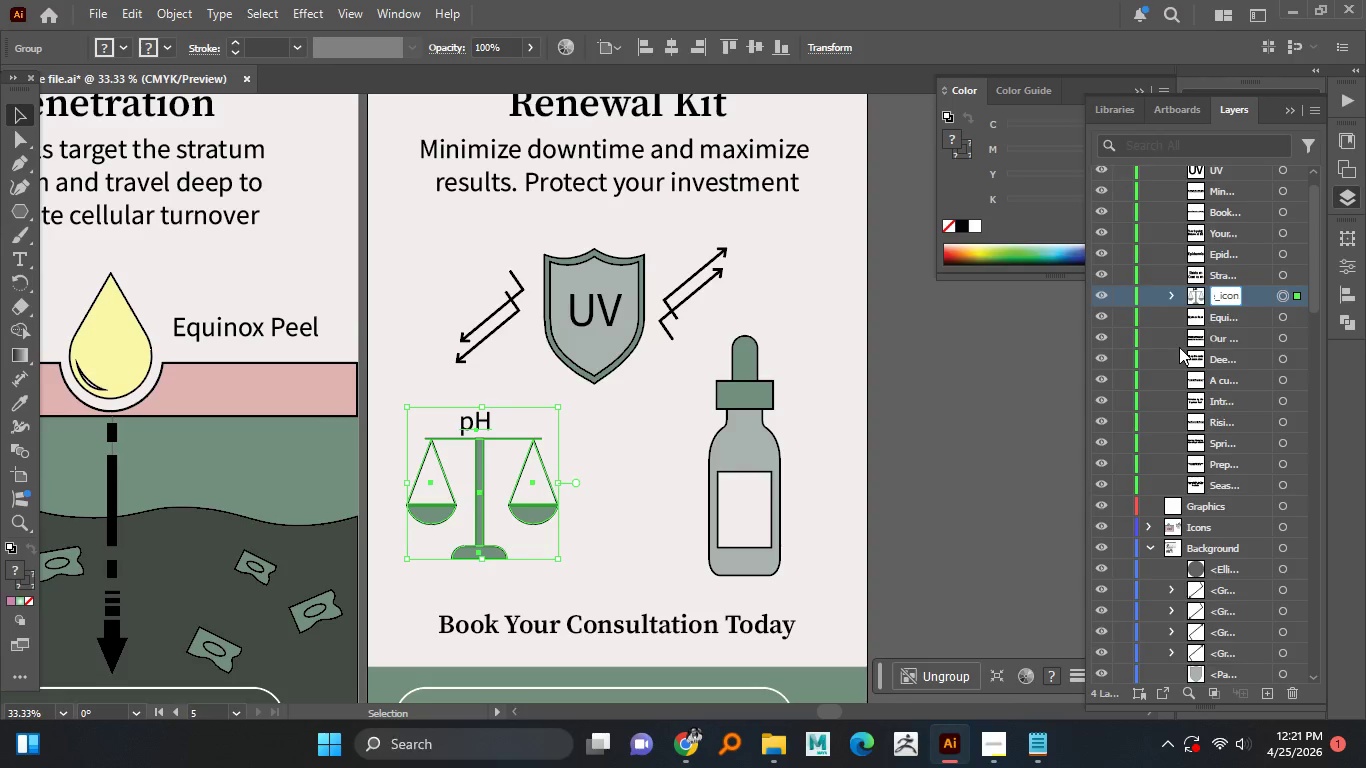 
key(Enter)
 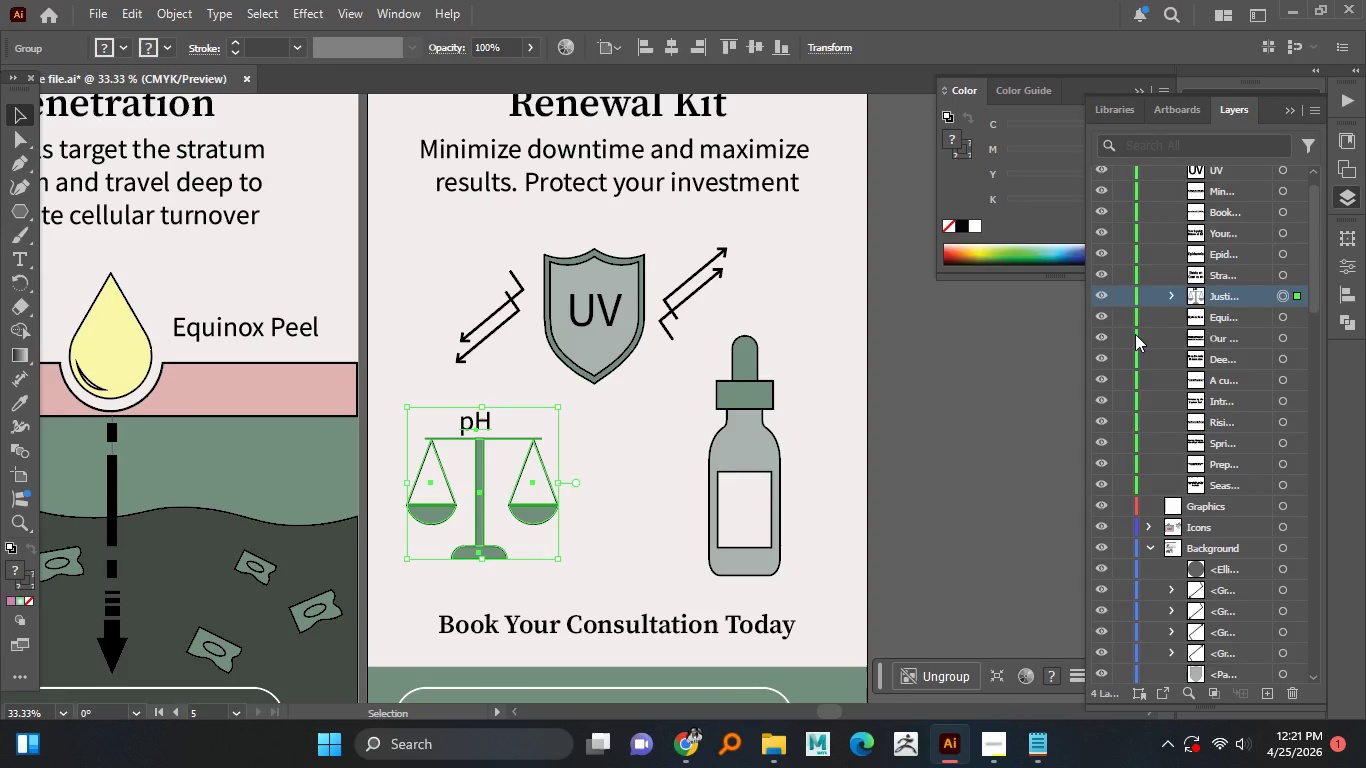 
wait(6.23)
 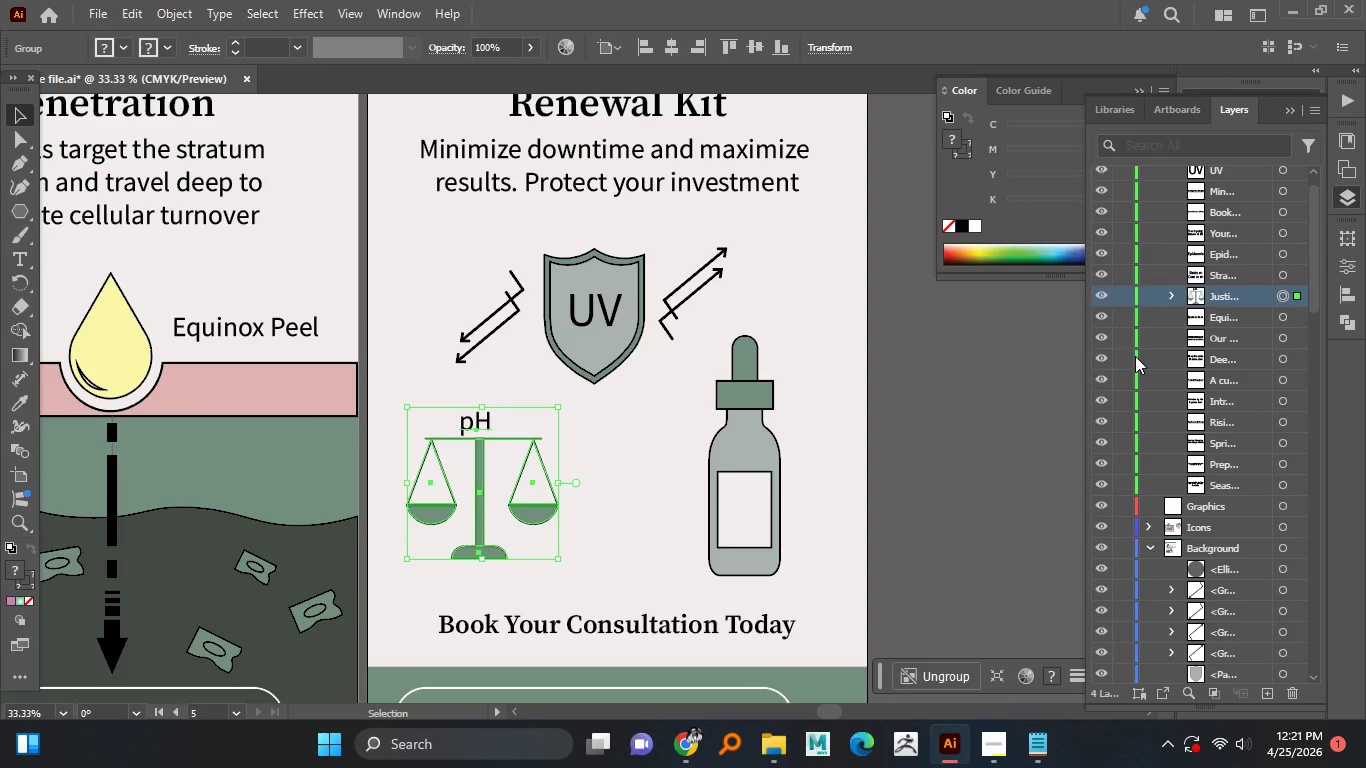 
left_click_drag(start_coordinate=[1213, 298], to_coordinate=[1214, 528])
 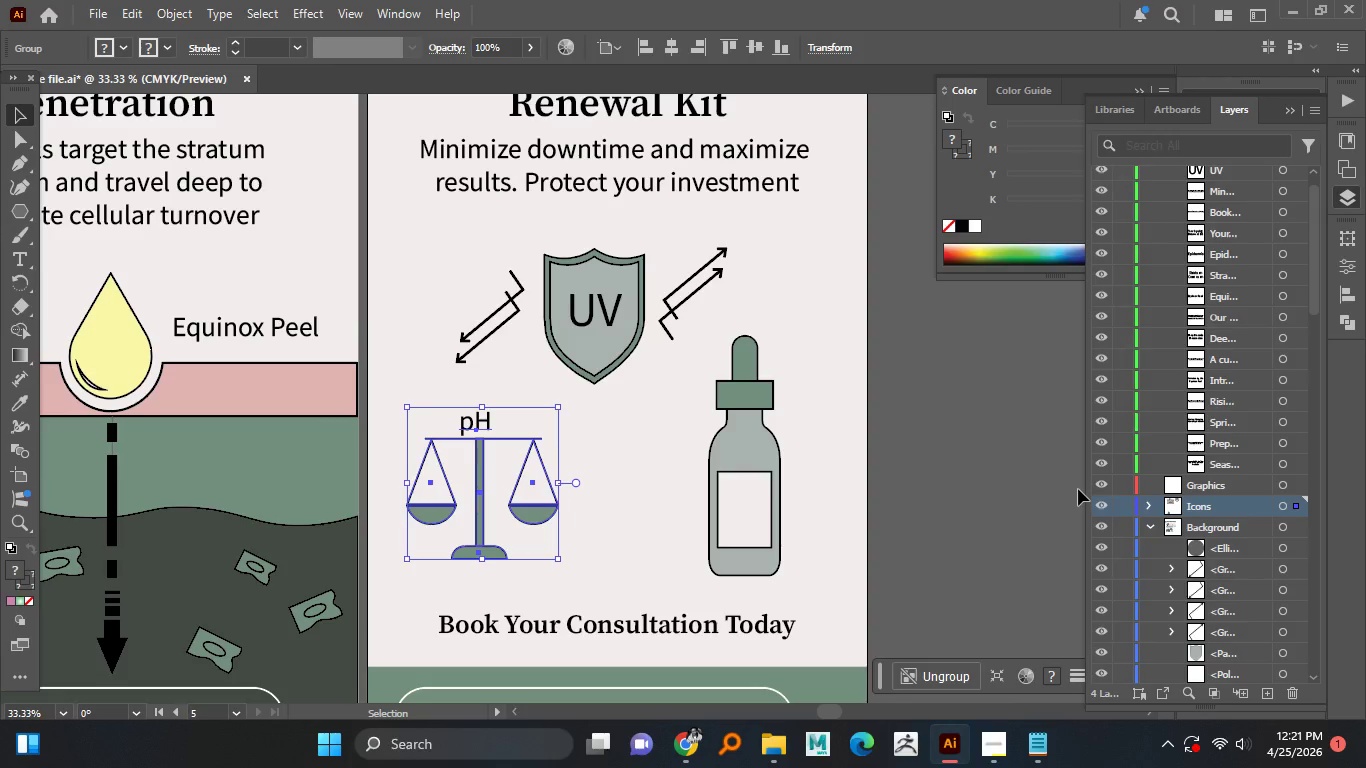 
wait(29.33)
 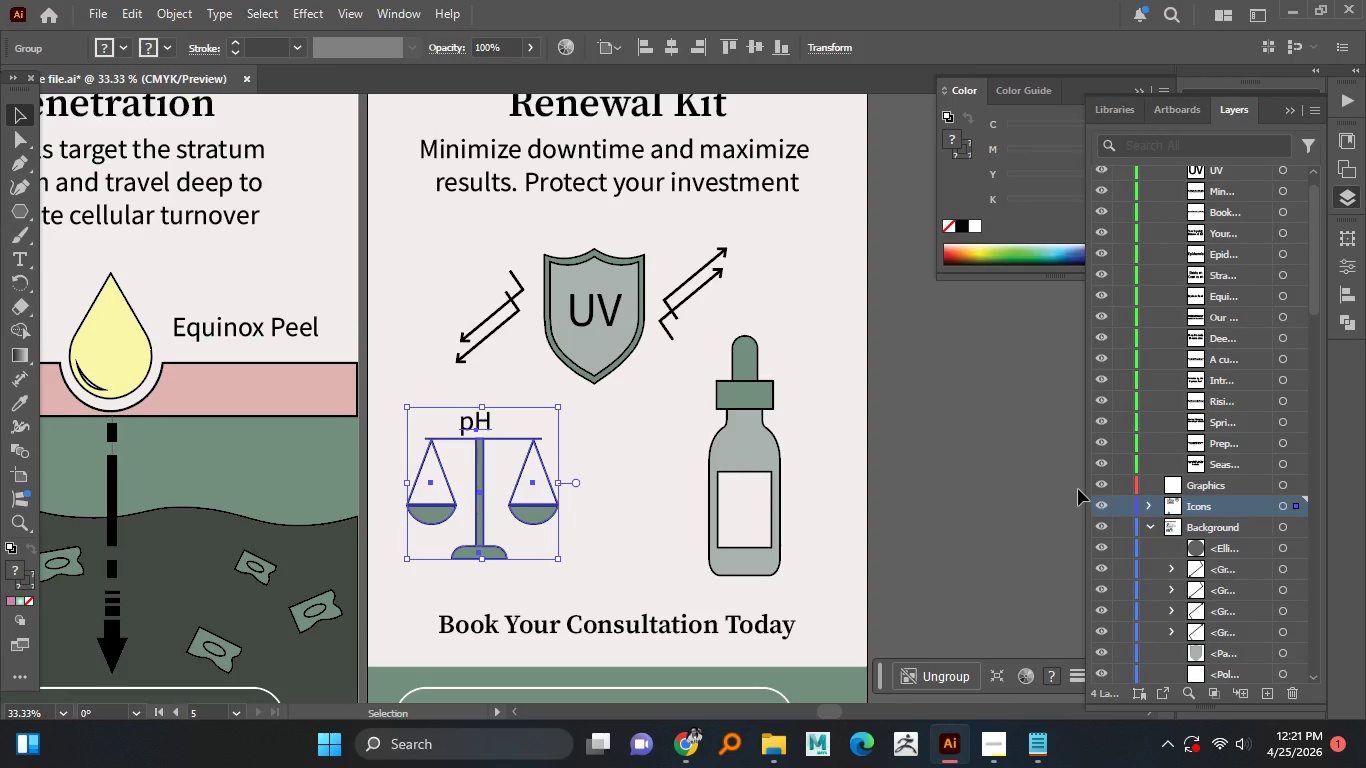 
left_click_drag(start_coordinate=[687, 355], to_coordinate=[814, 542])
 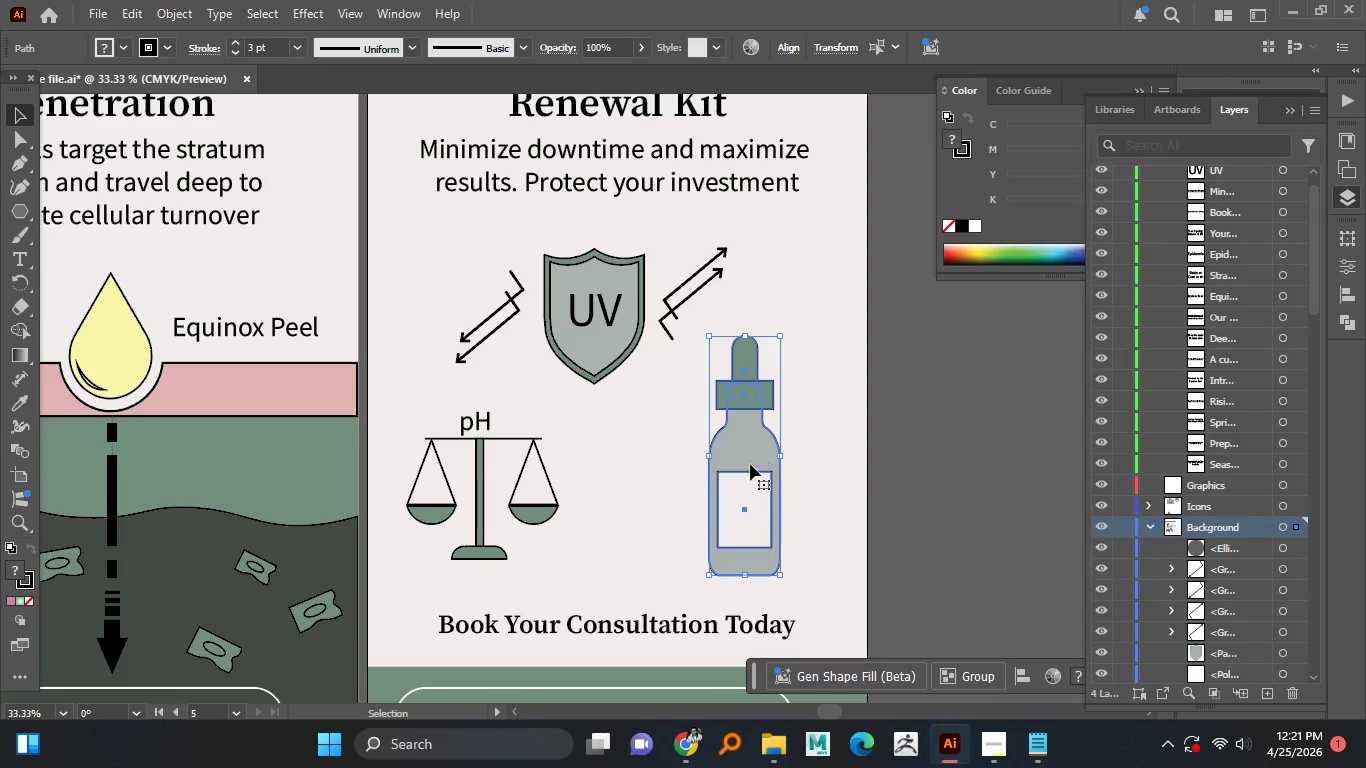 
wait(6.52)
 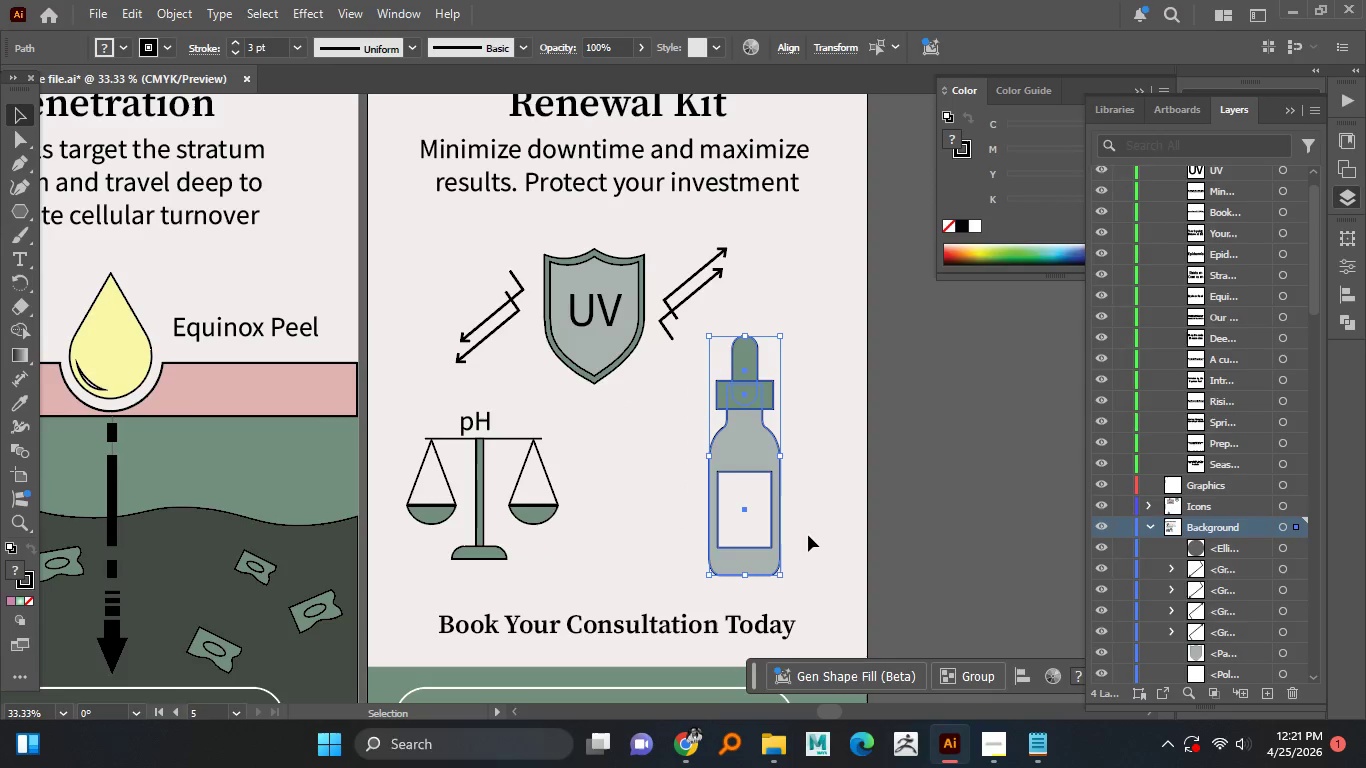 
left_click([1145, 523])
 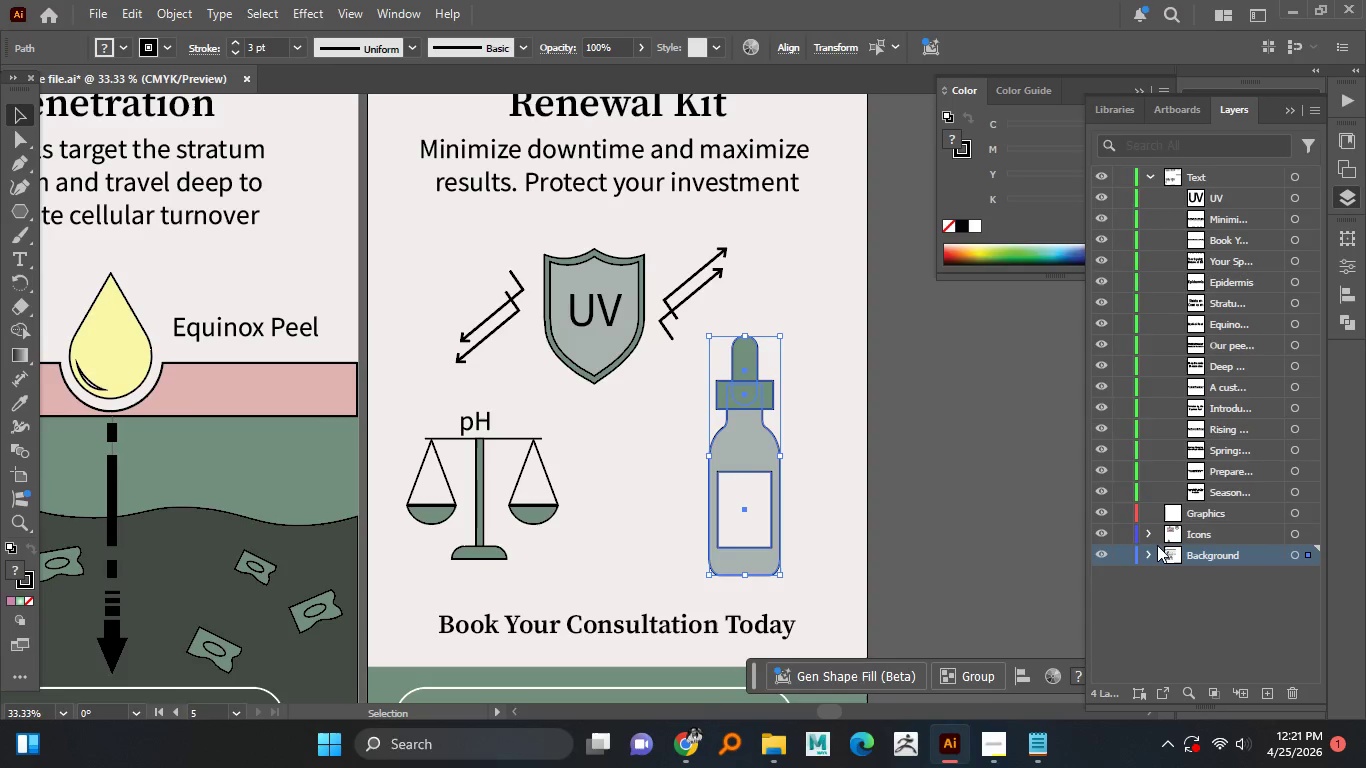 
left_click([1155, 552])
 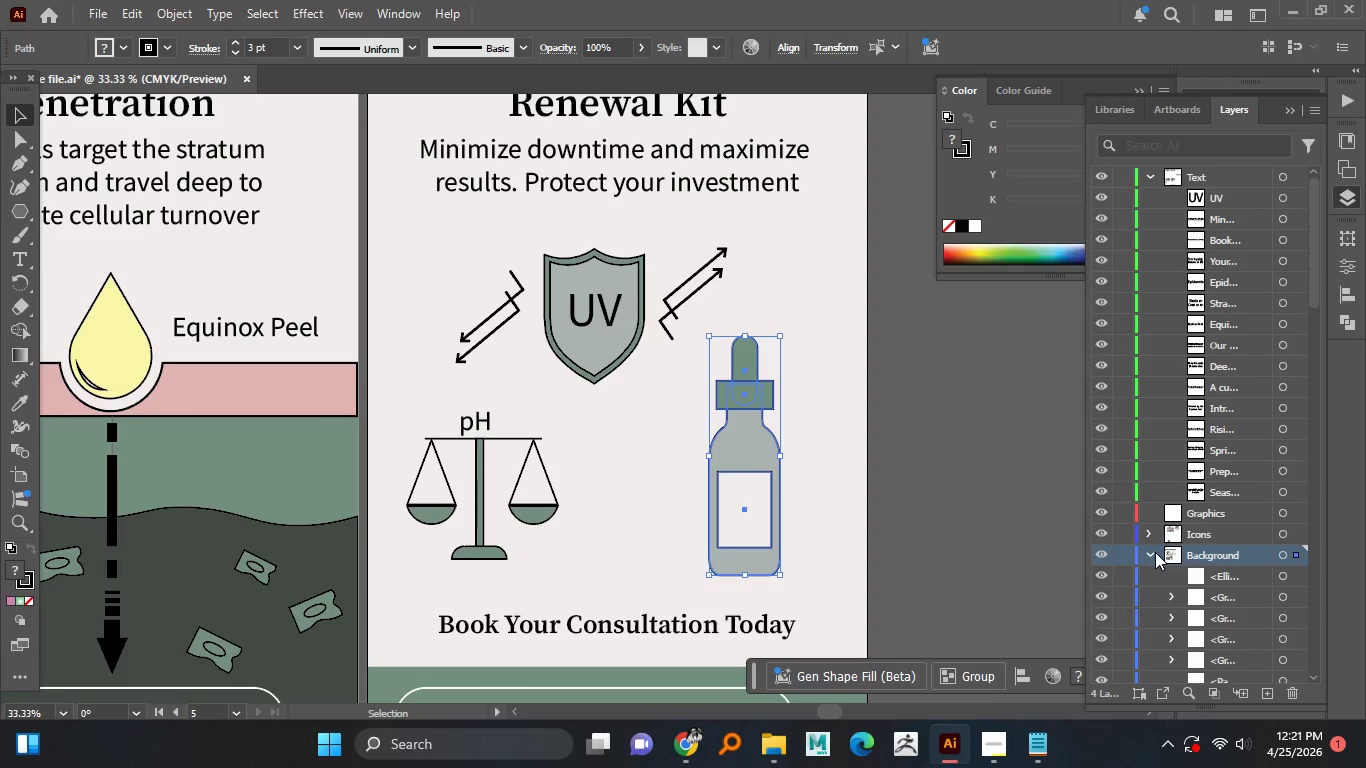 
scroll: coordinate [1150, 552], scroll_direction: down, amount: 18.0
 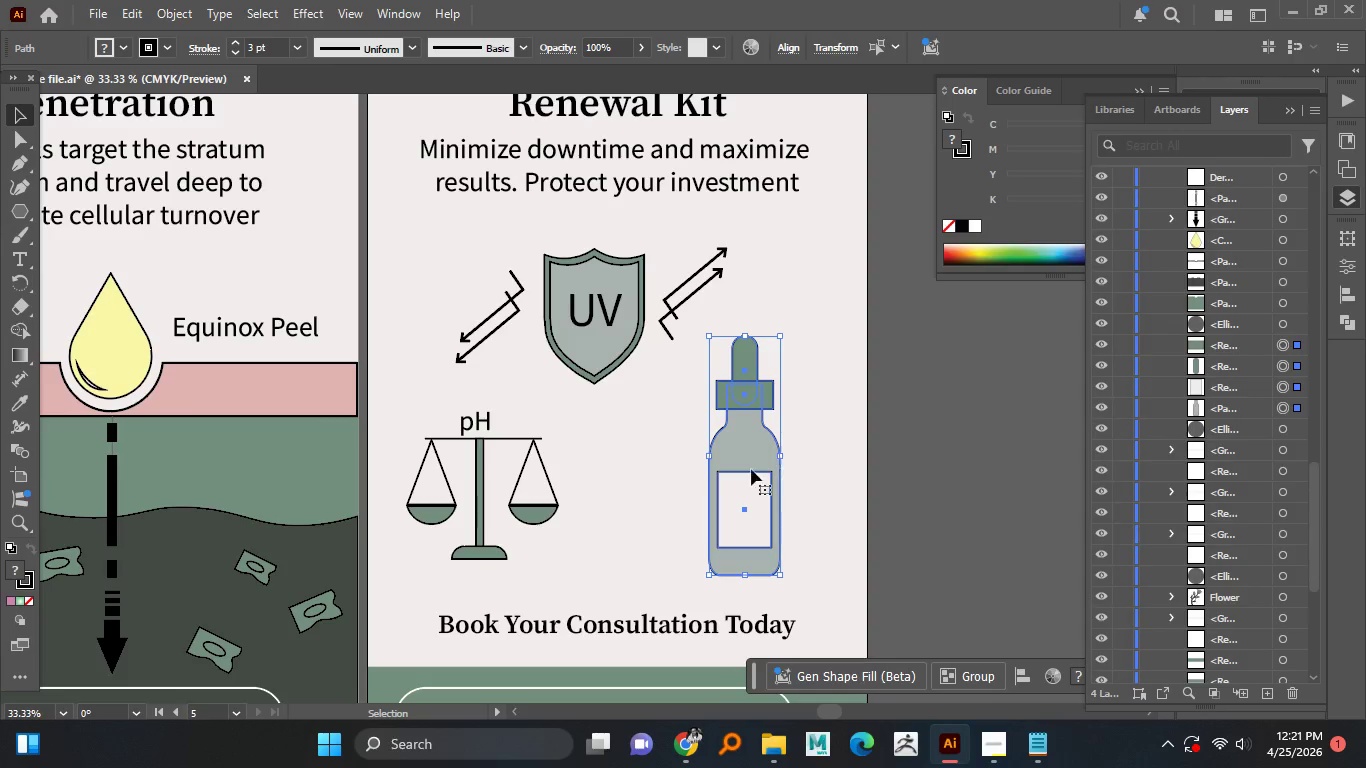 
right_click([744, 478])
 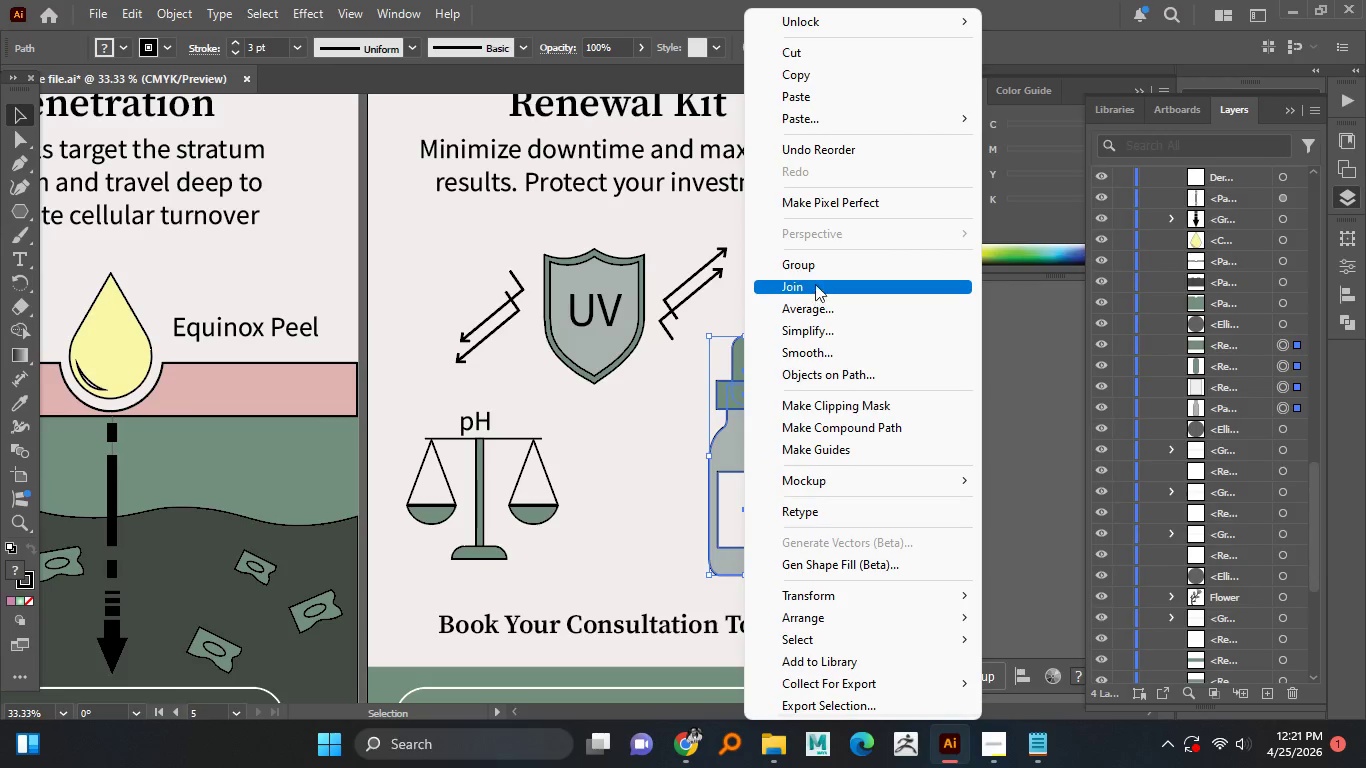 
left_click([817, 274])
 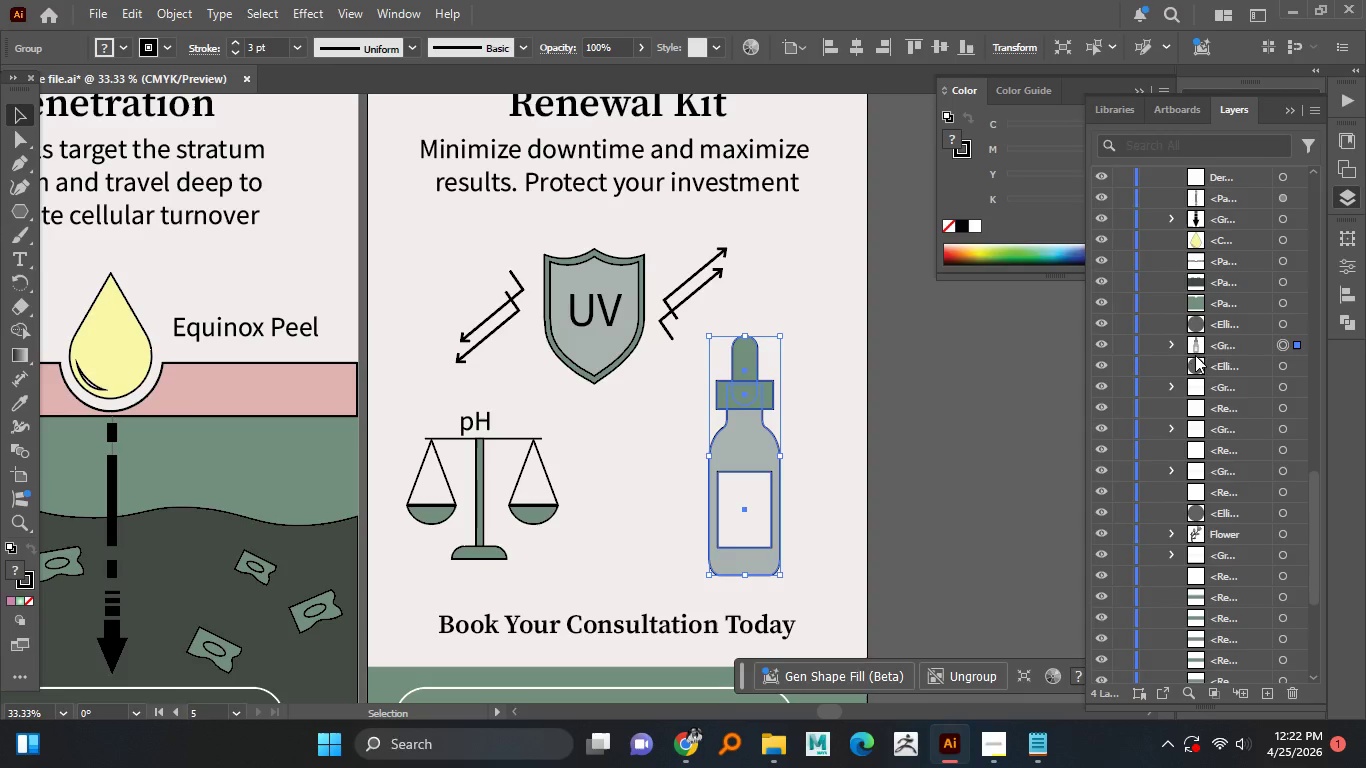 
double_click([1230, 348])
 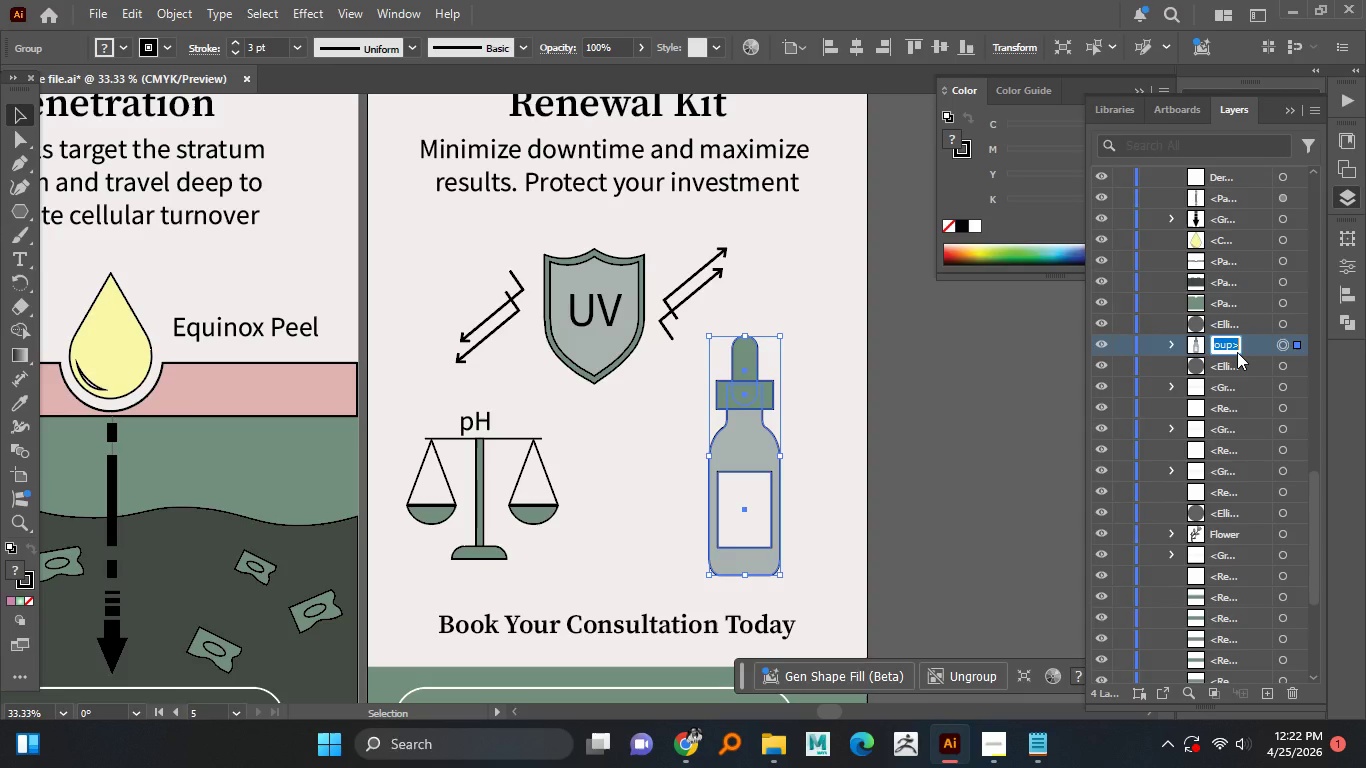 
wait(14.3)
 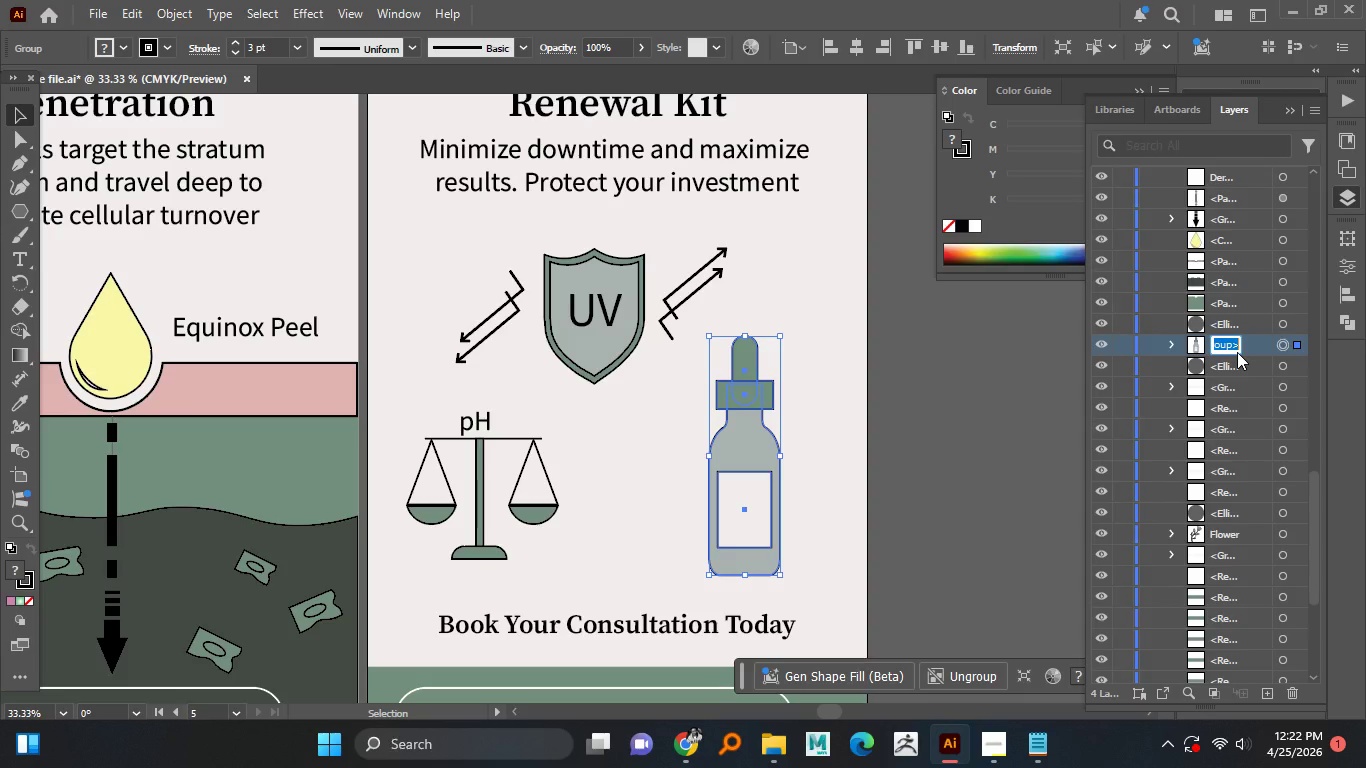 
type(Drop_bottle_icon)
 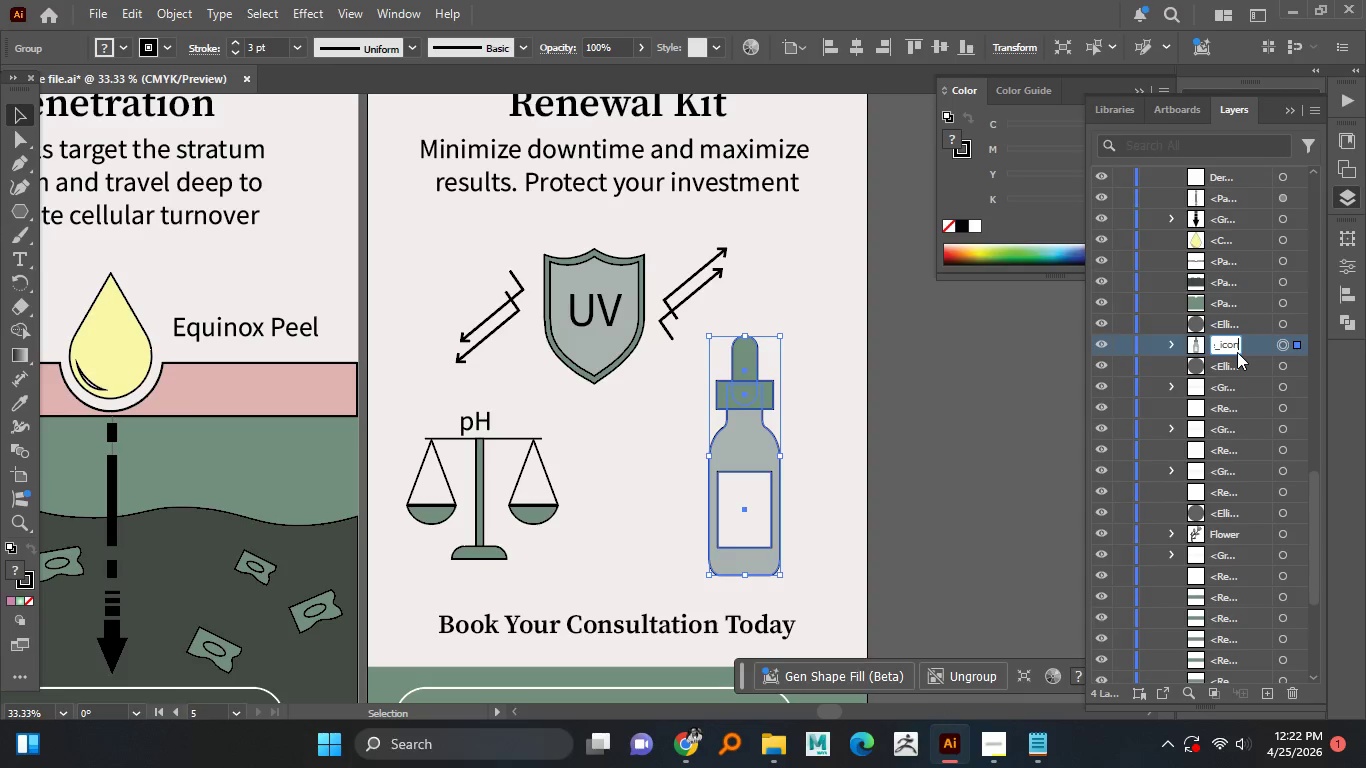 
key(Enter)
 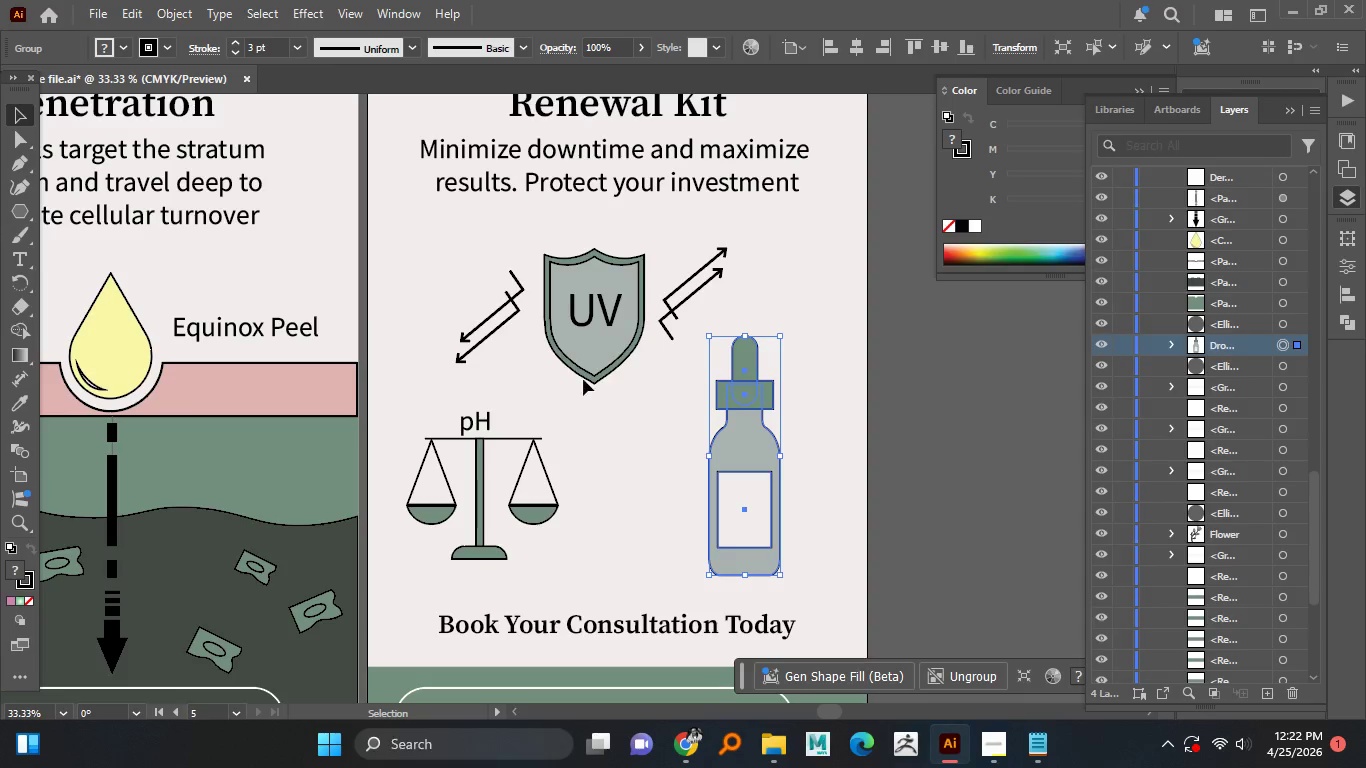 
left_click_drag(start_coordinate=[571, 235], to_coordinate=[637, 394])
 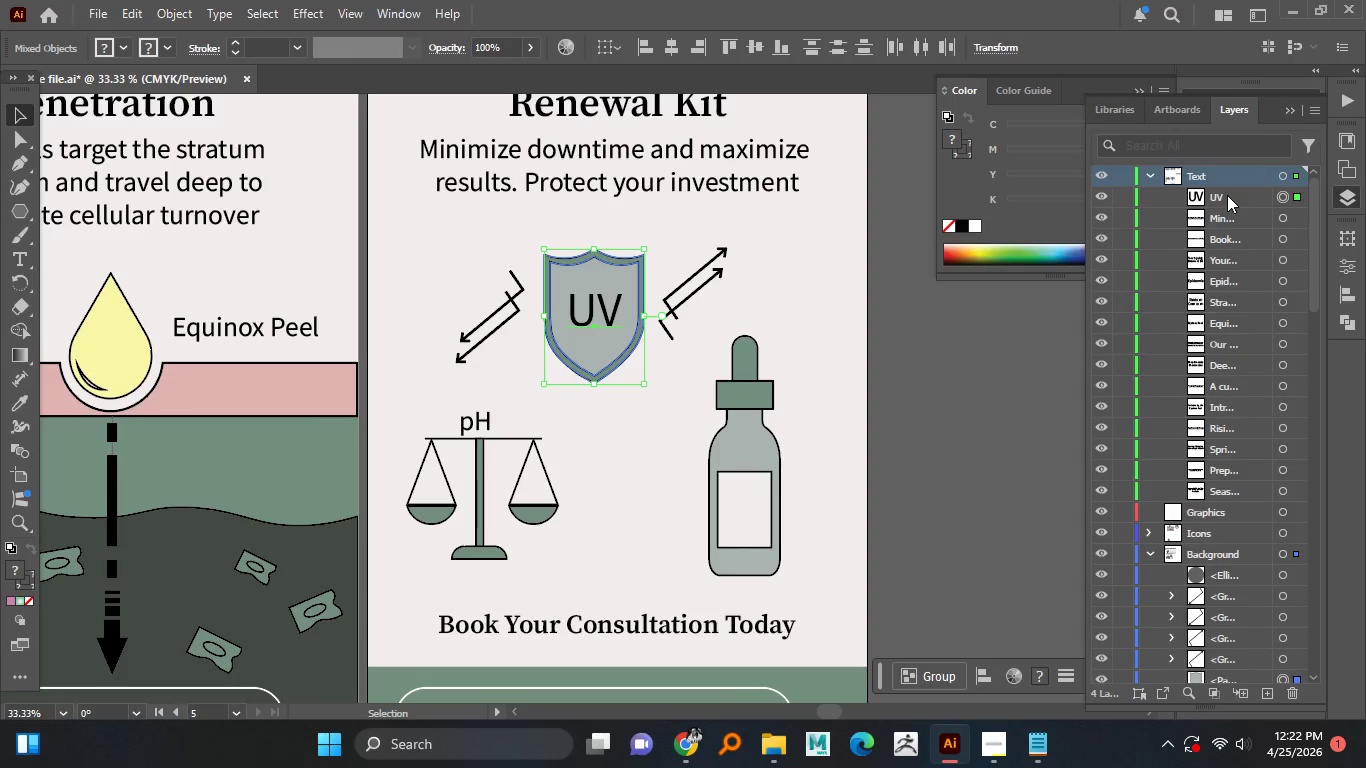 
scroll: coordinate [1219, 229], scroll_direction: up, amount: 2.0
 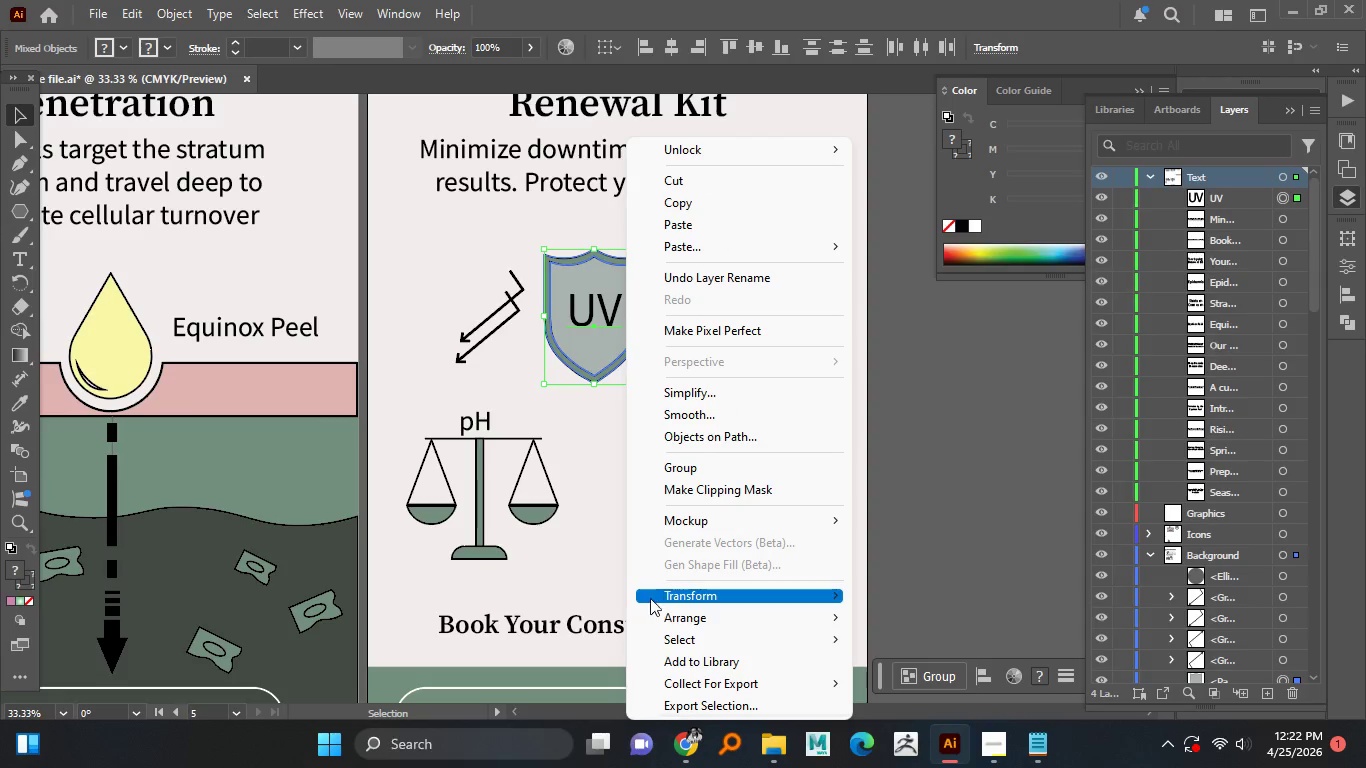 
left_click([482, 275])
 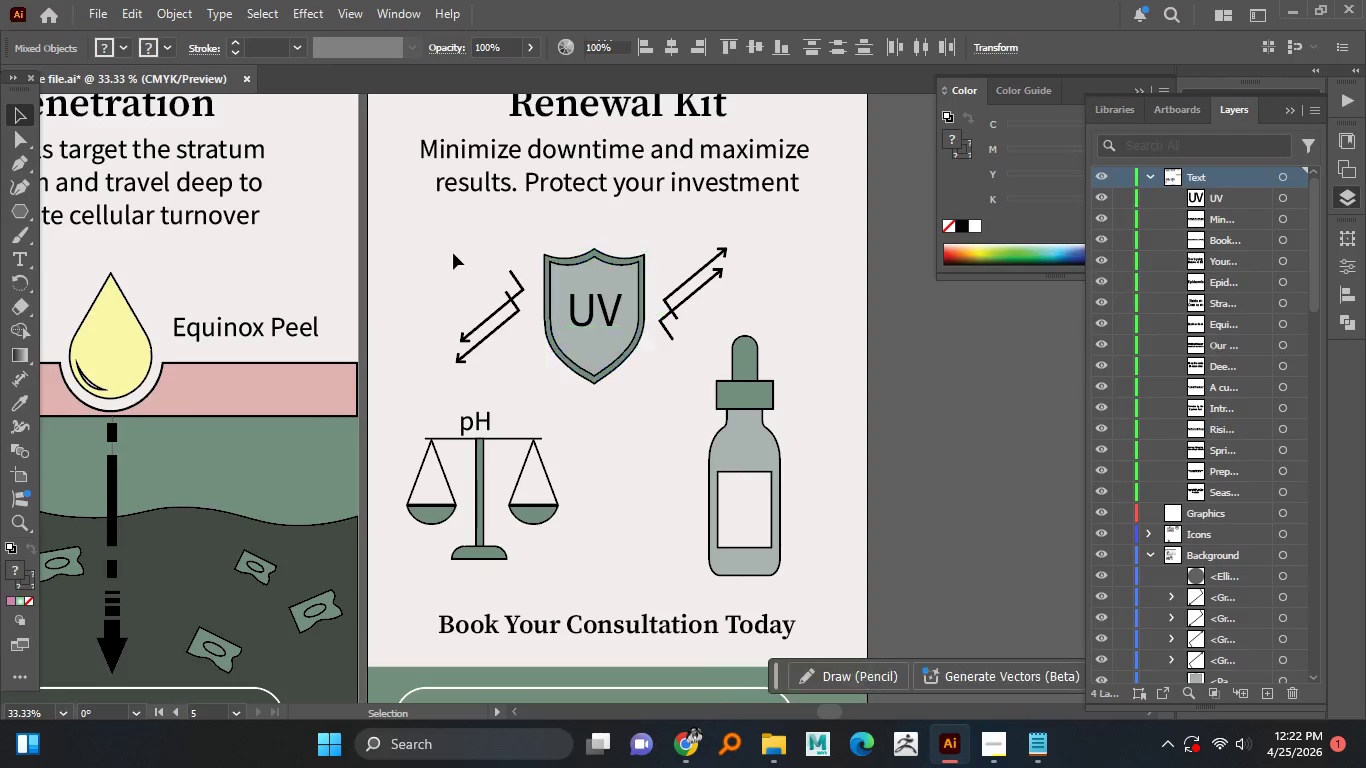 
left_click_drag(start_coordinate=[453, 252], to_coordinate=[695, 361])
 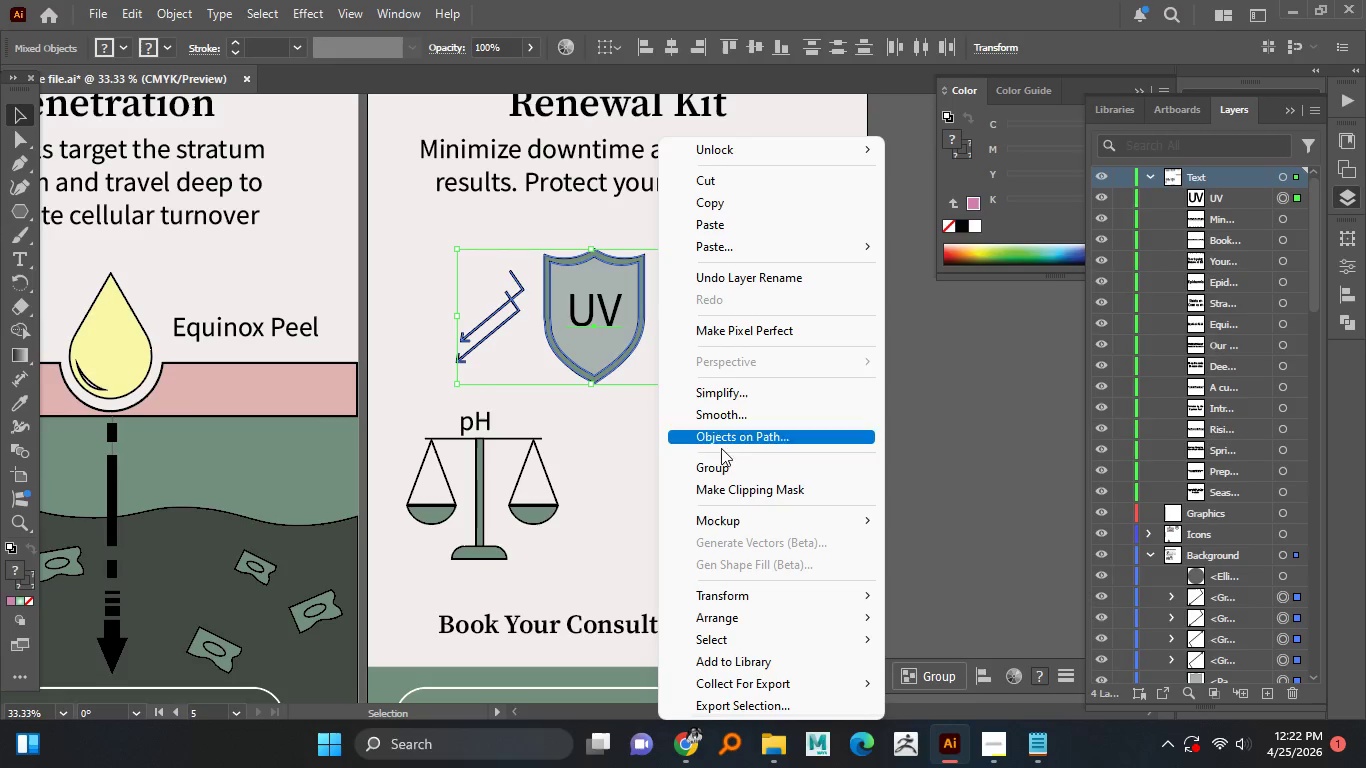 
left_click([724, 463])
 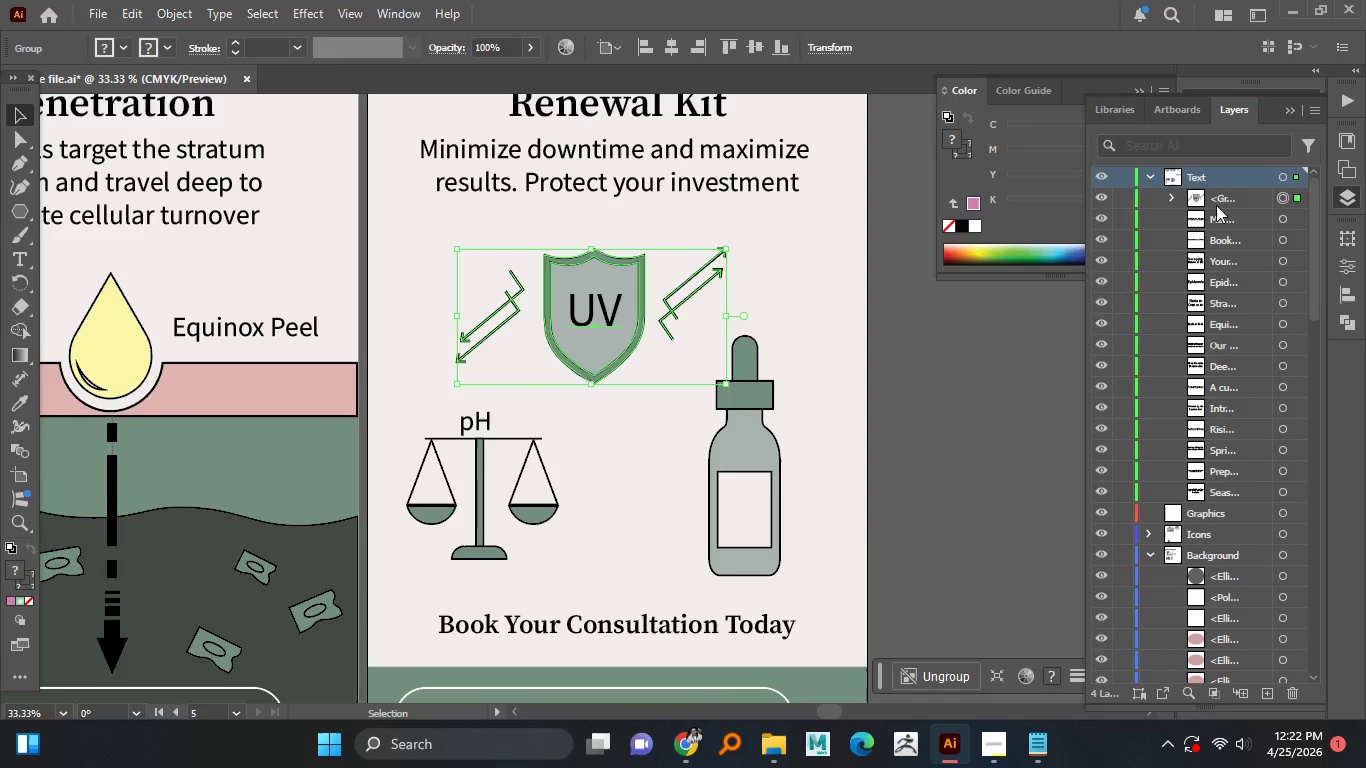 
double_click([1219, 200])
 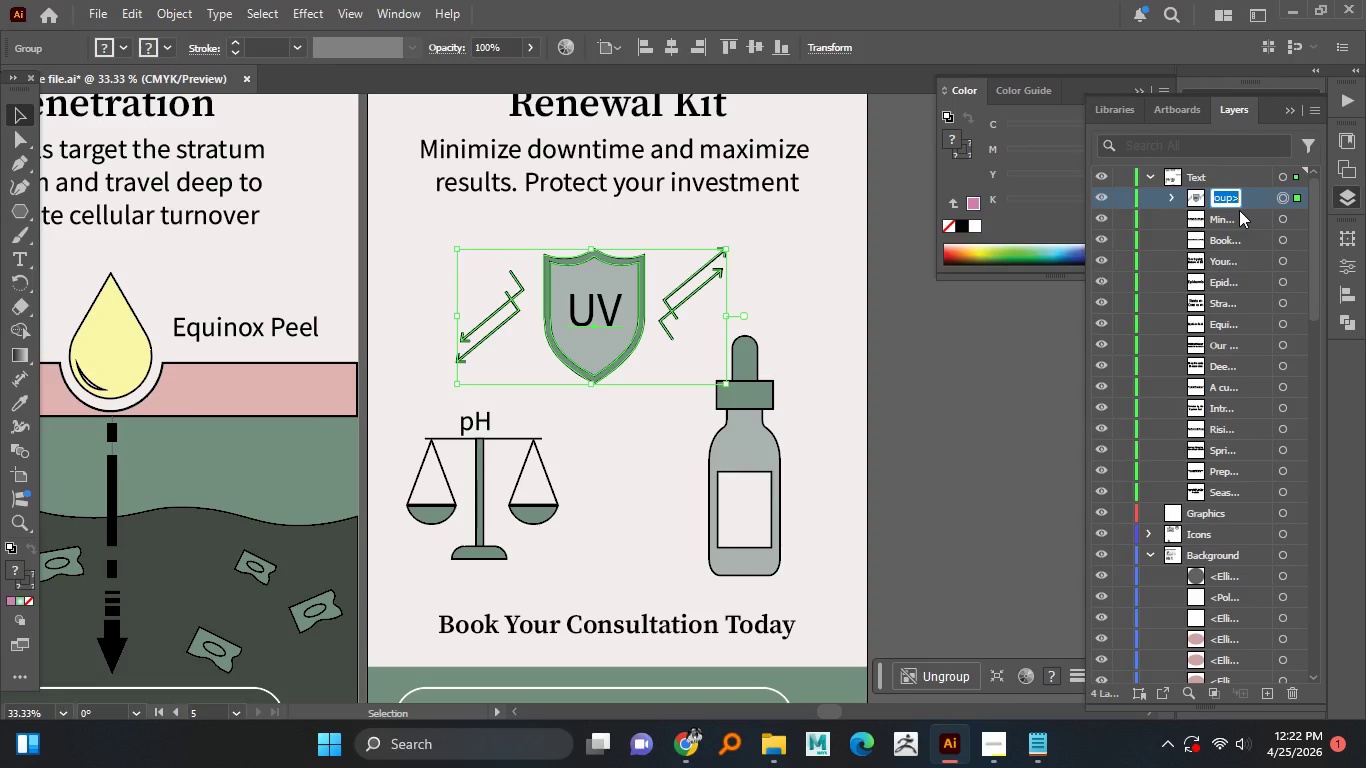 
key(Control+U)
 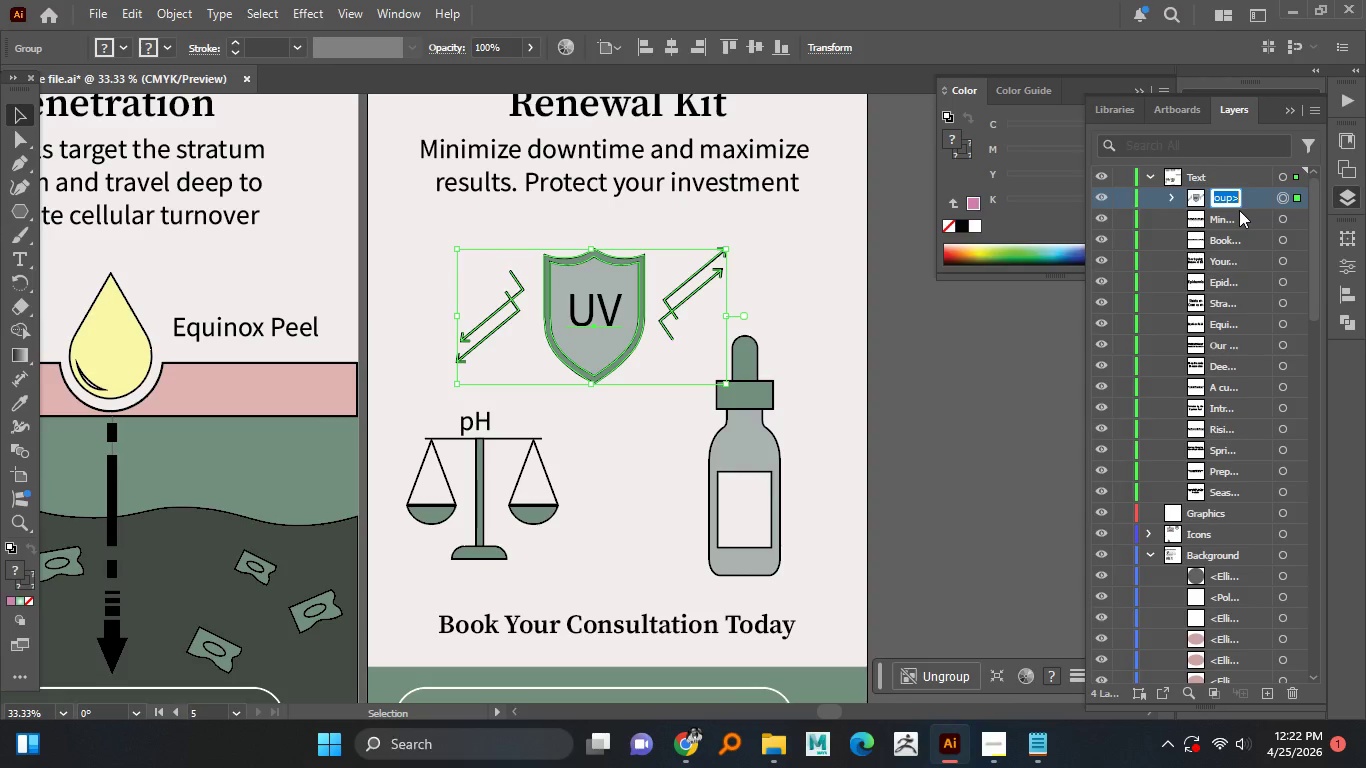 
key(Control+V)
 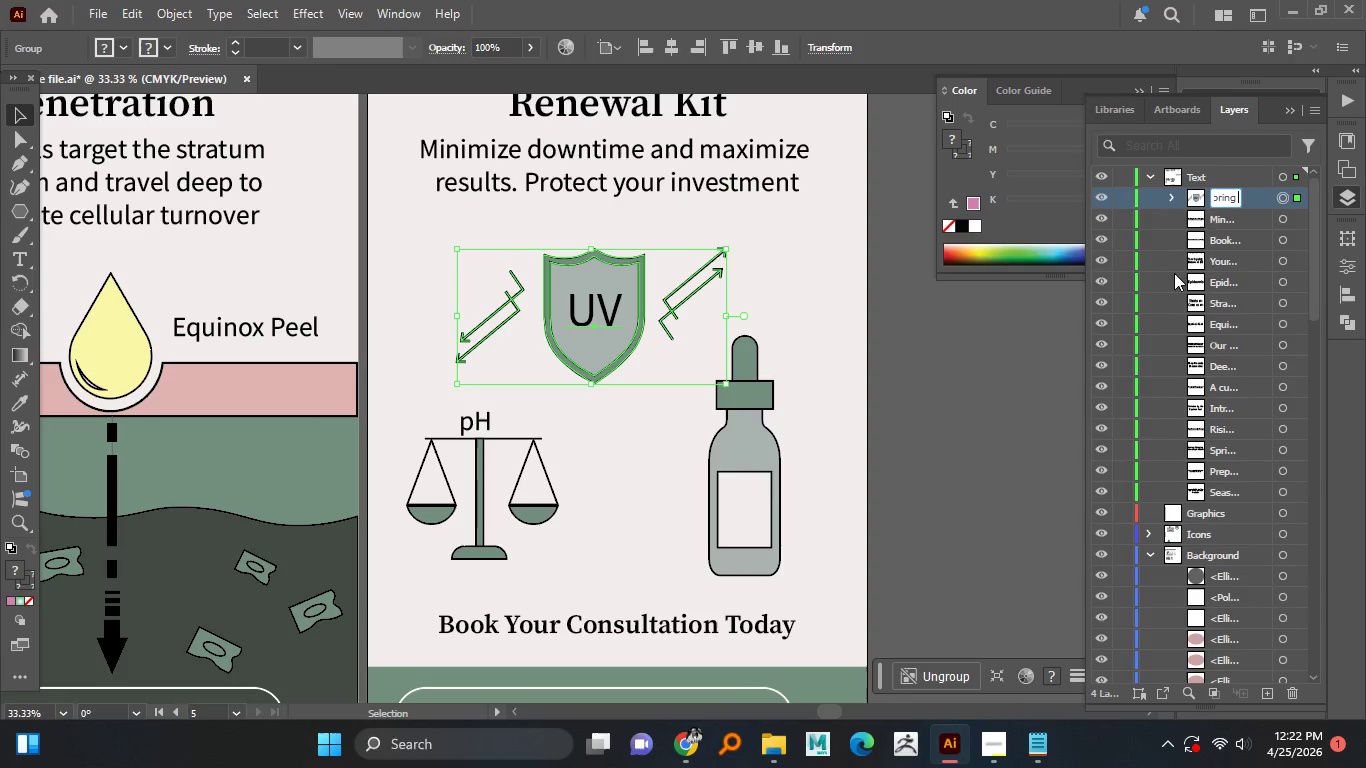 
double_click([1231, 193])
 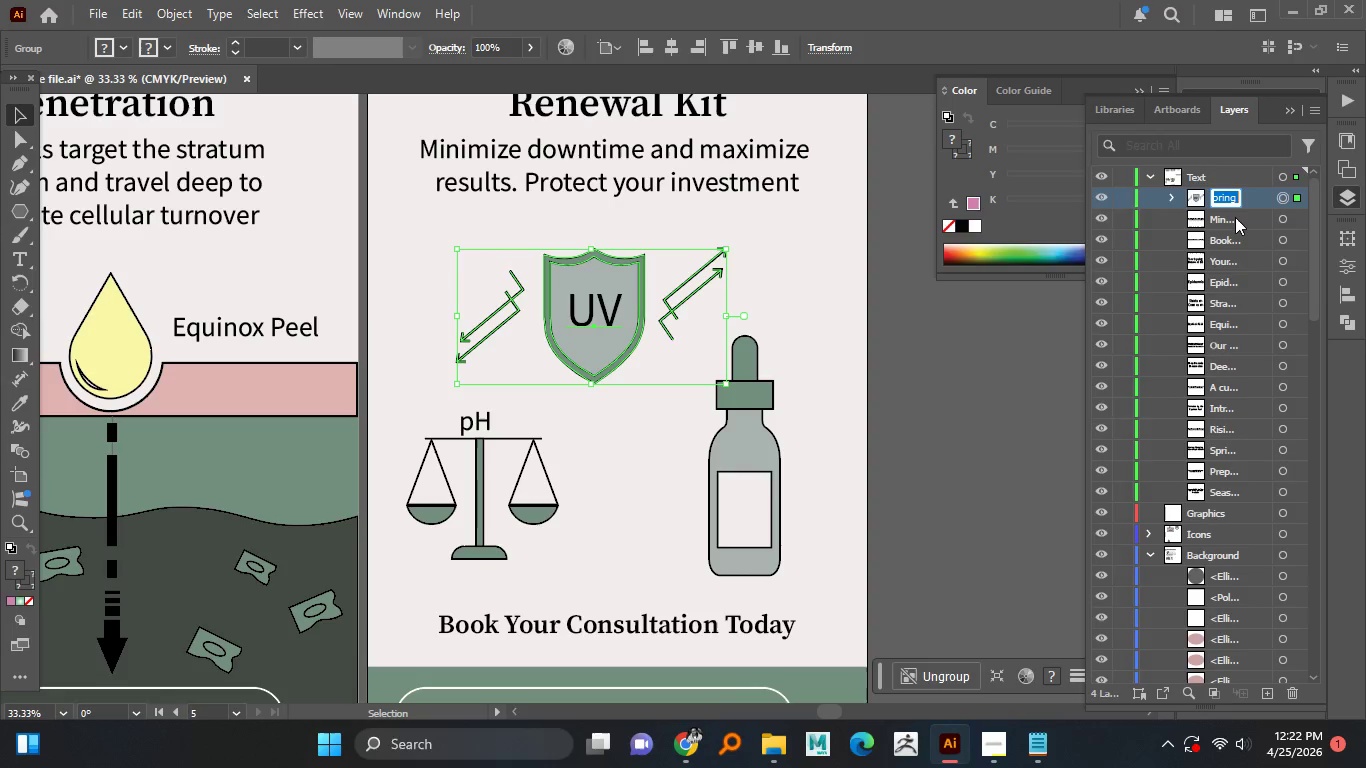 
wait(5.25)
 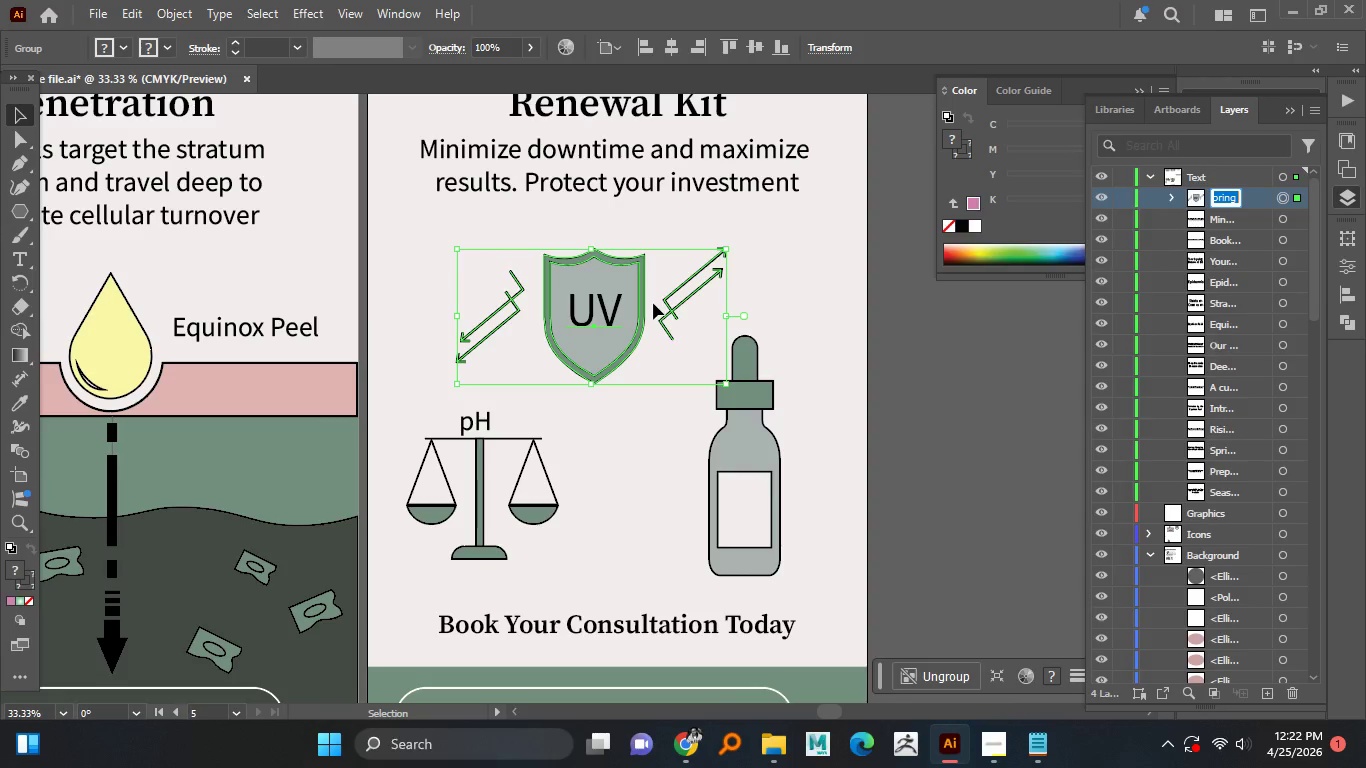 
type(Uv)
 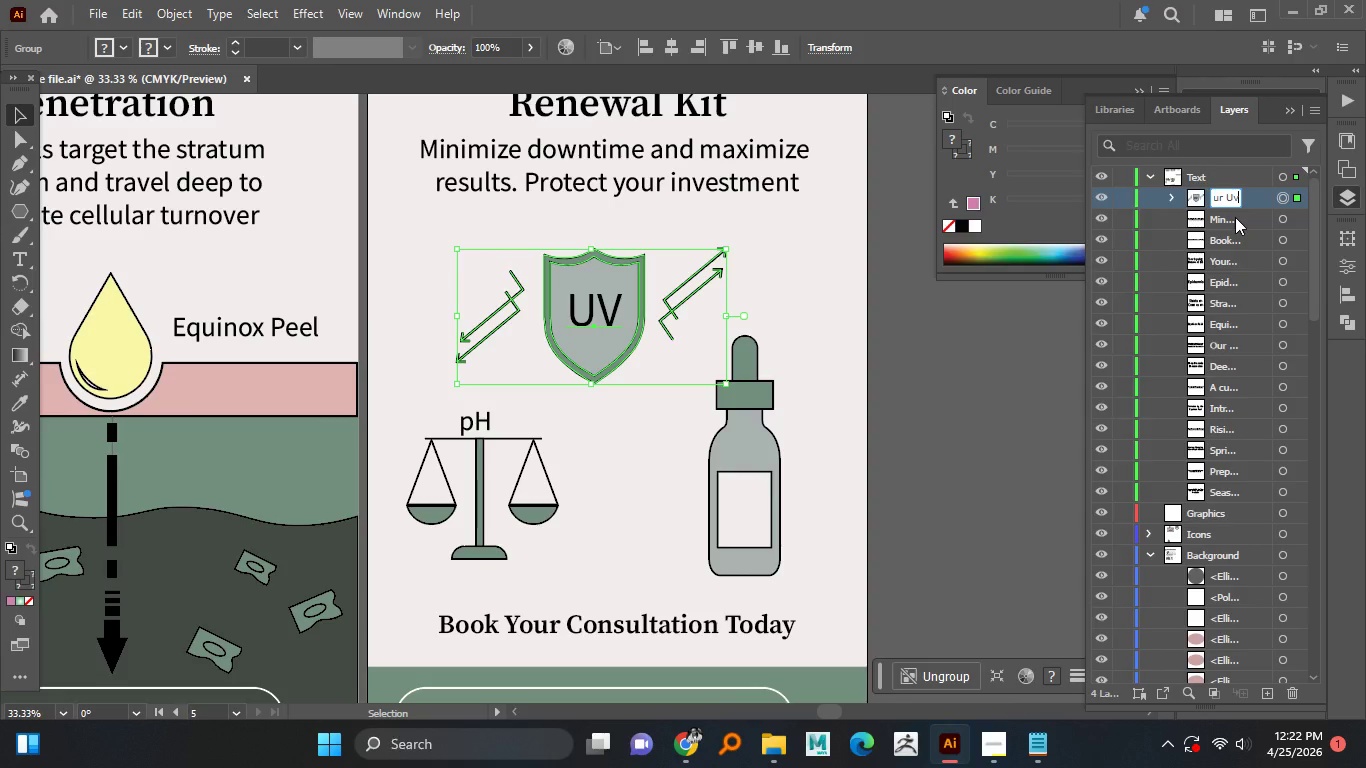 
key(Control+A)
 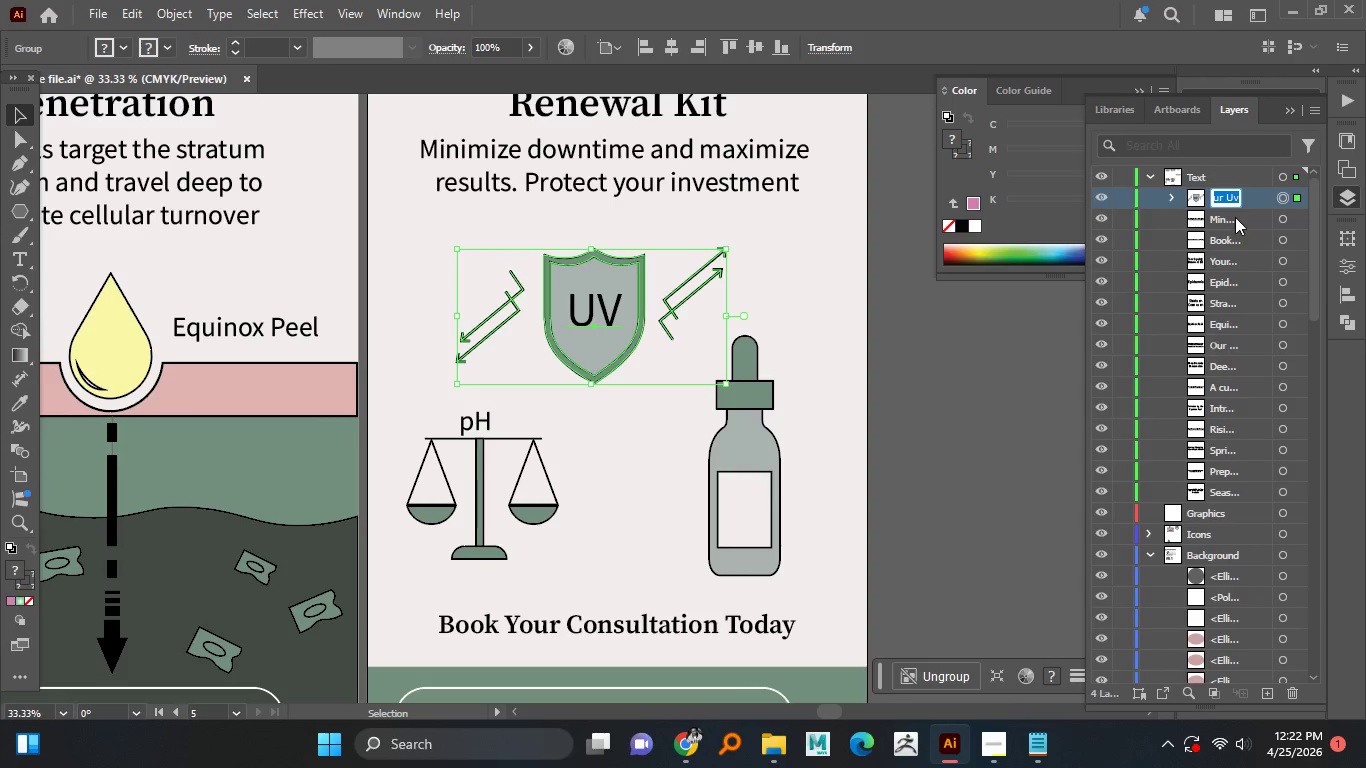 
type(Uv_icon)
 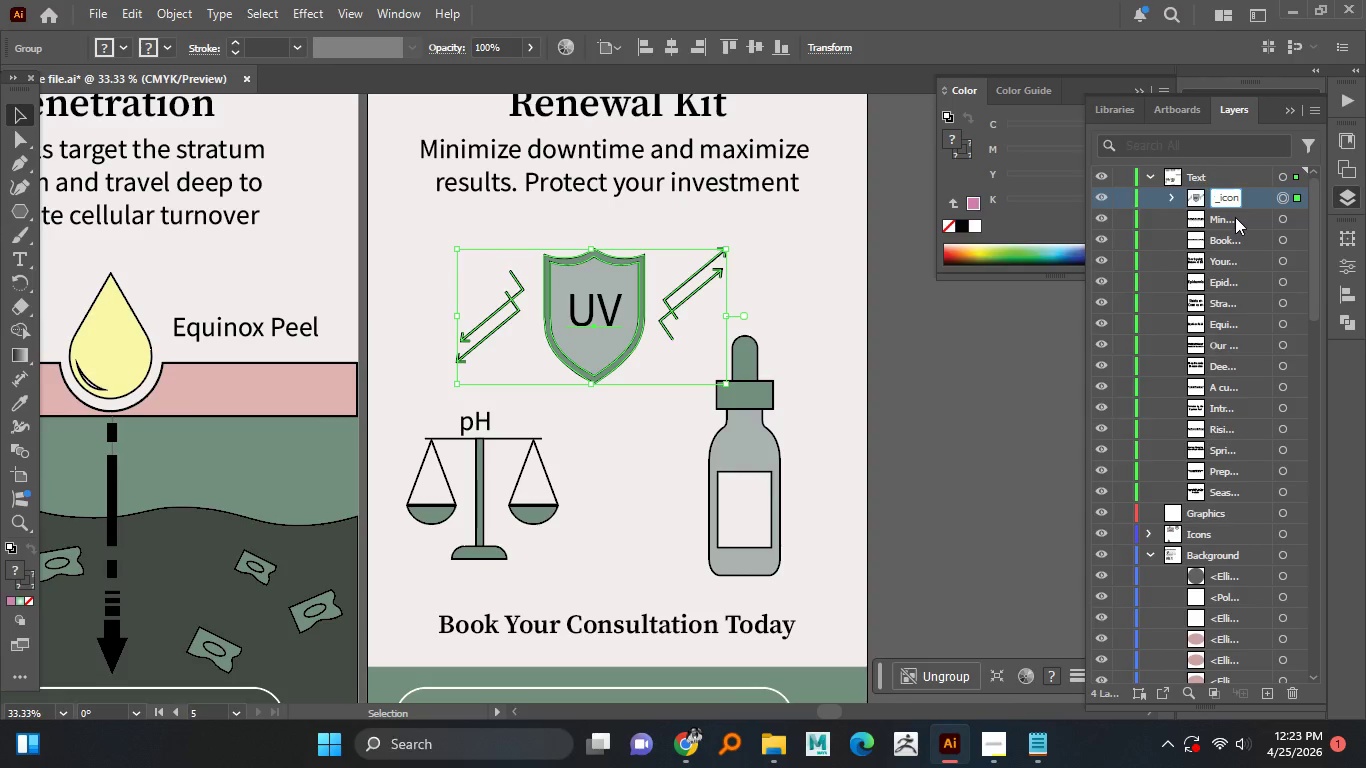 
key(Enter)
 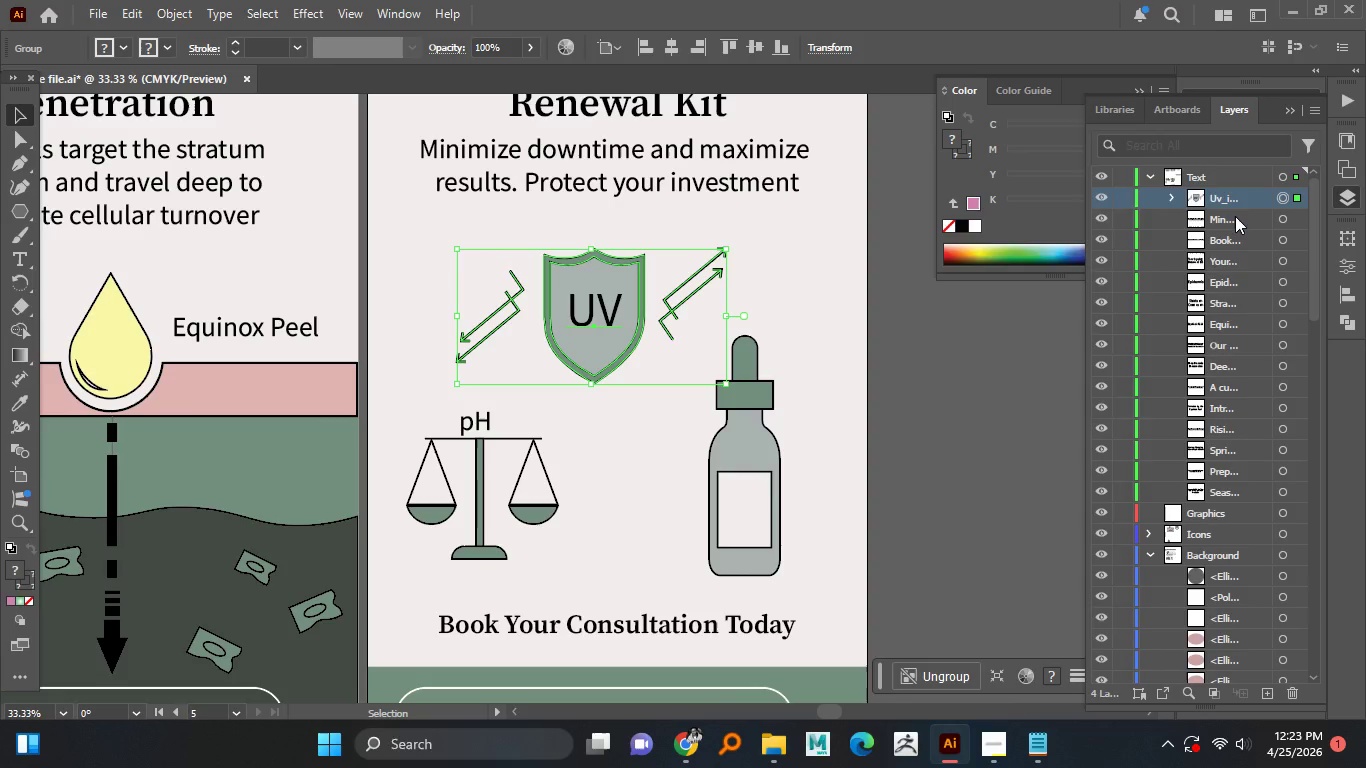 
left_click_drag(start_coordinate=[1219, 201], to_coordinate=[1210, 535])
 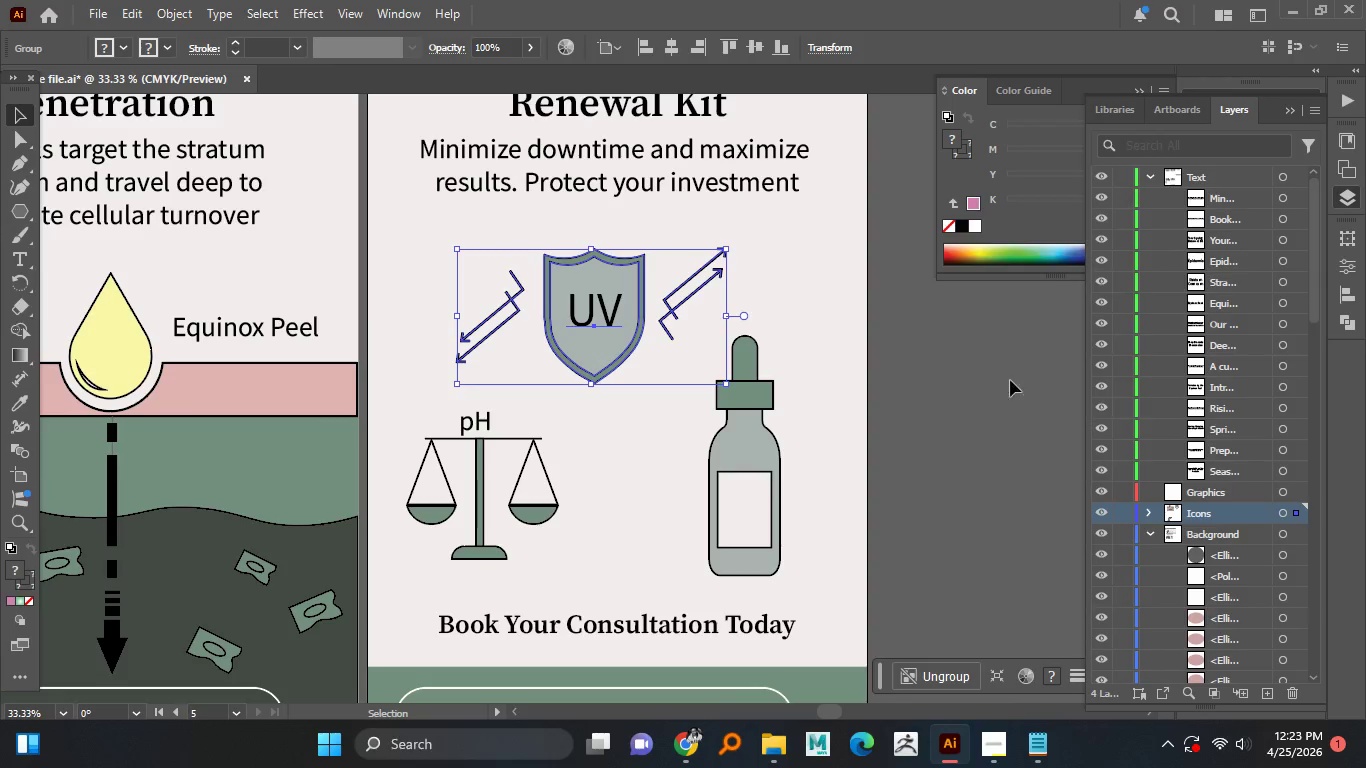 
left_click([998, 373])
 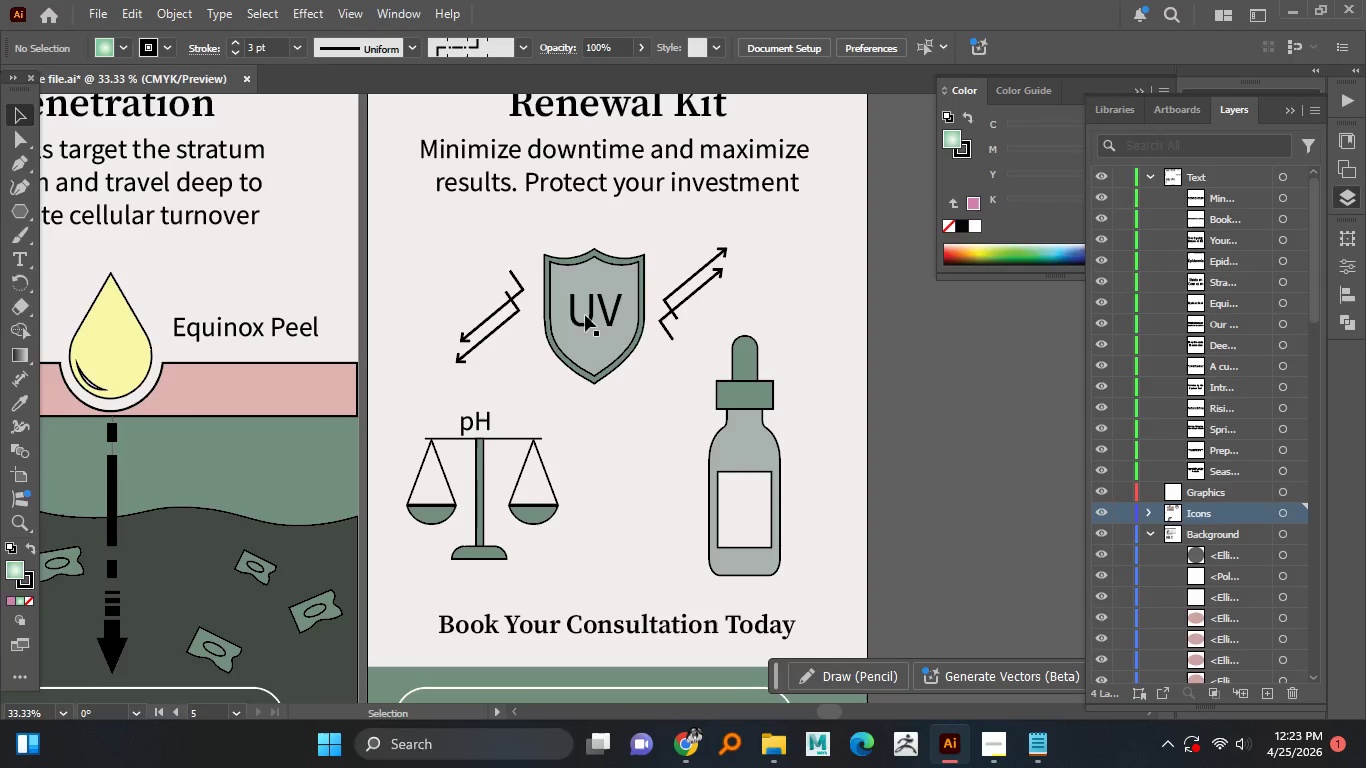 
left_click([589, 314])
 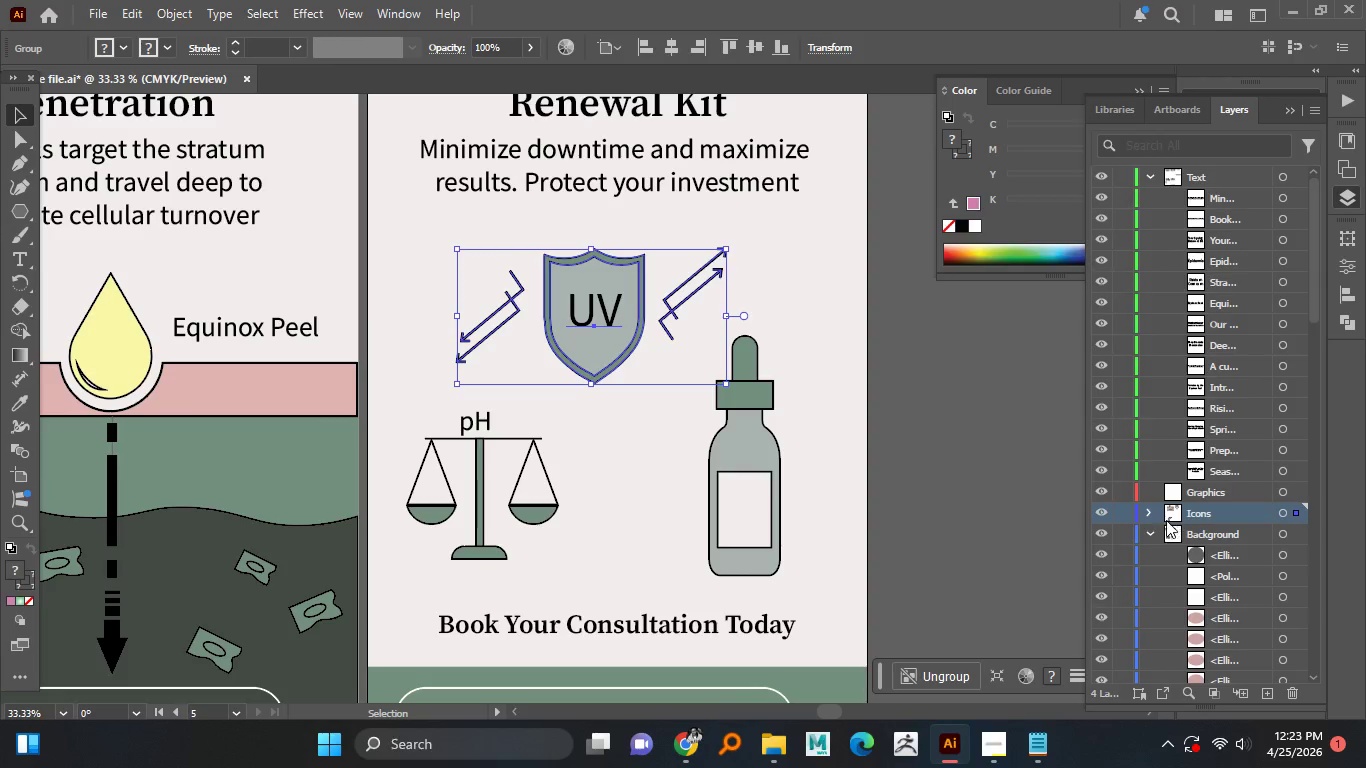 
left_click([1152, 513])
 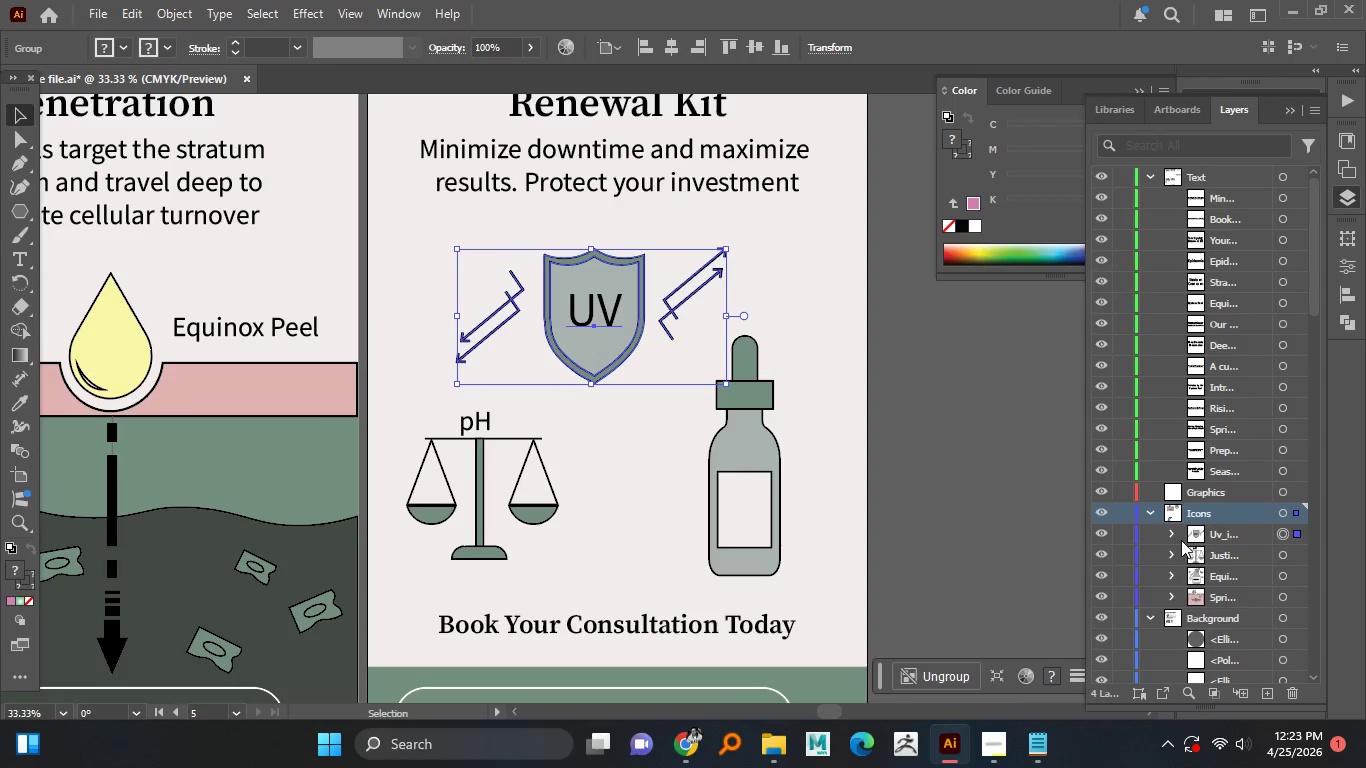 
left_click([1104, 532])
 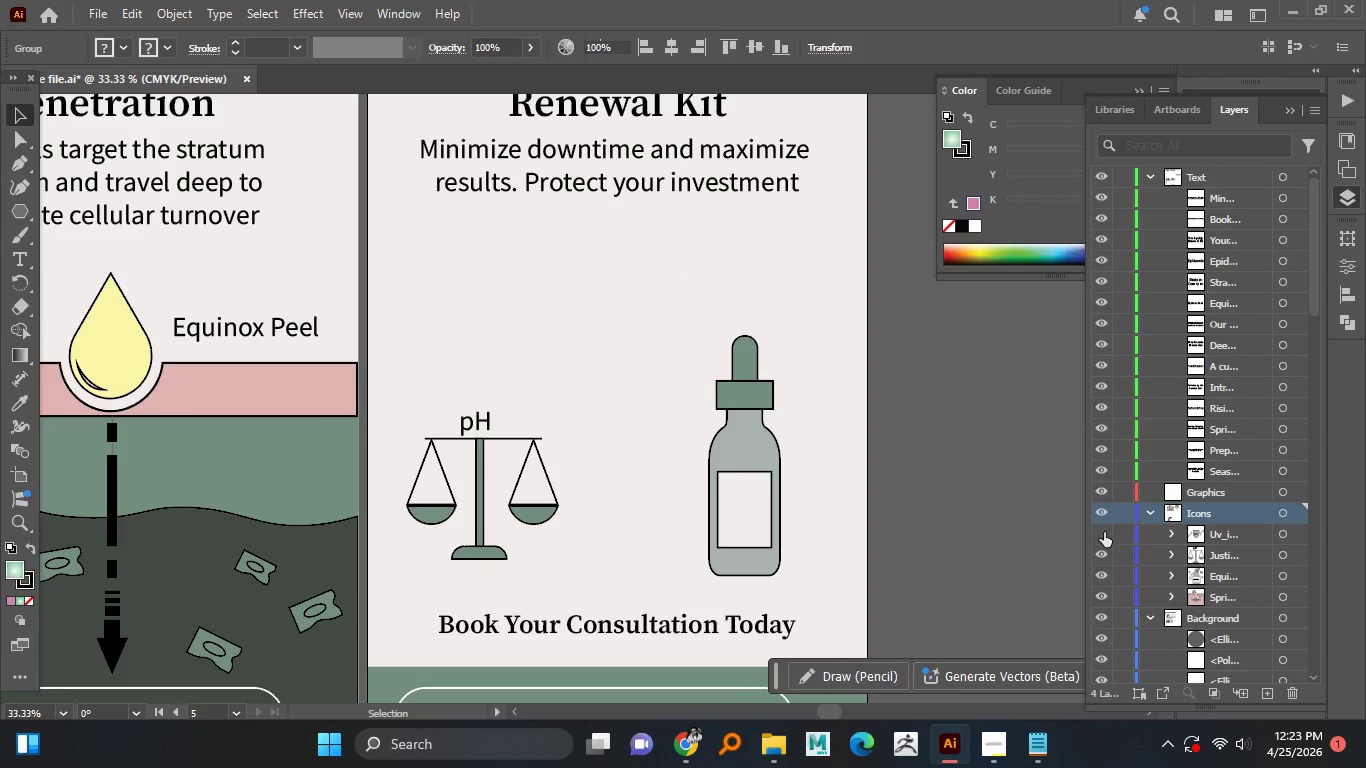 
left_click([1104, 532])
 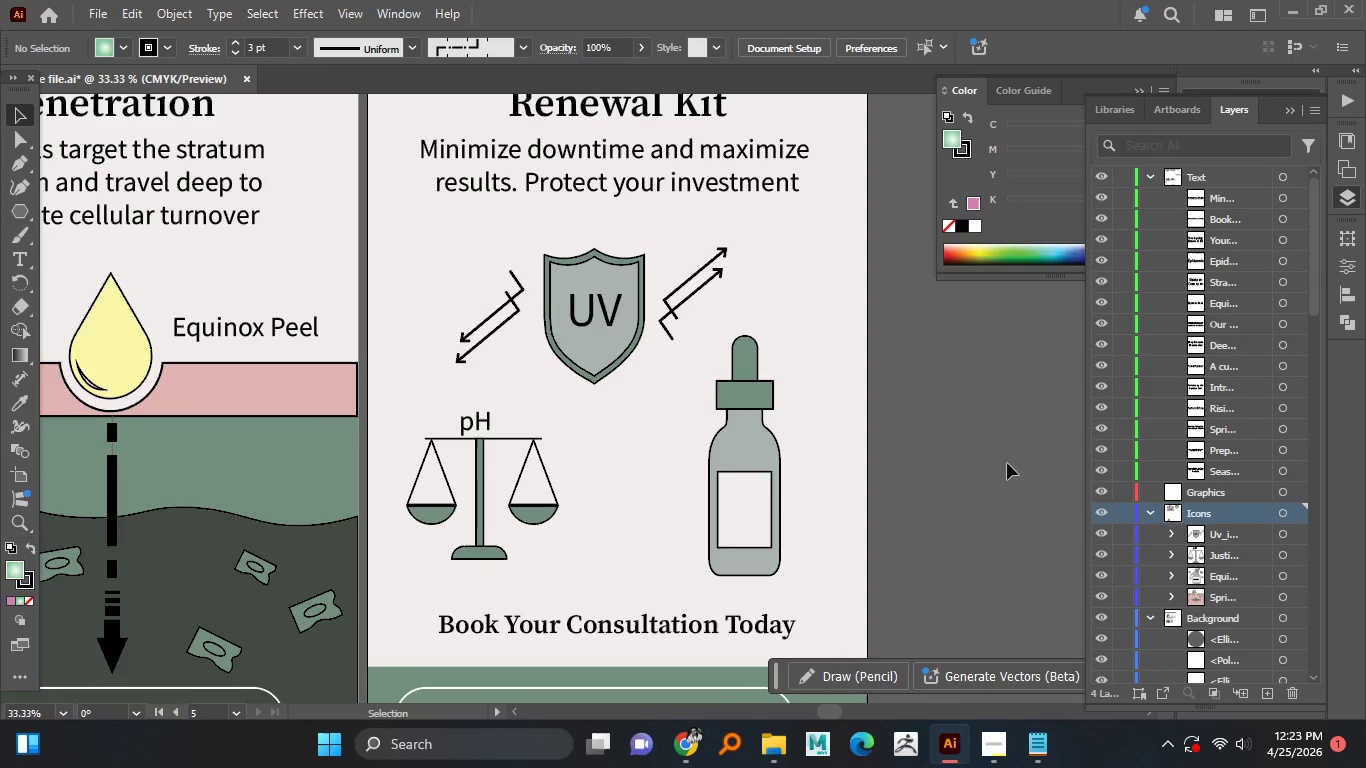 
left_click([998, 447])
 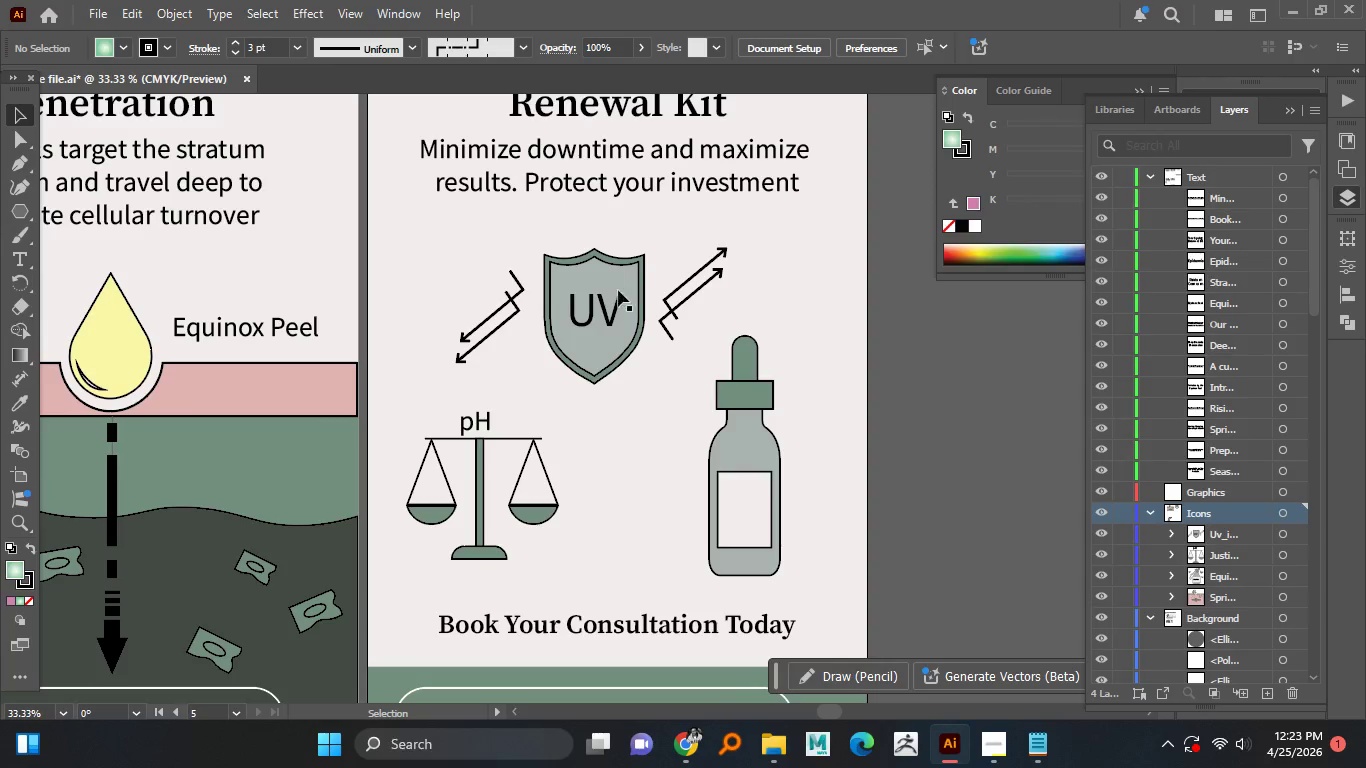 
left_click([613, 303])
 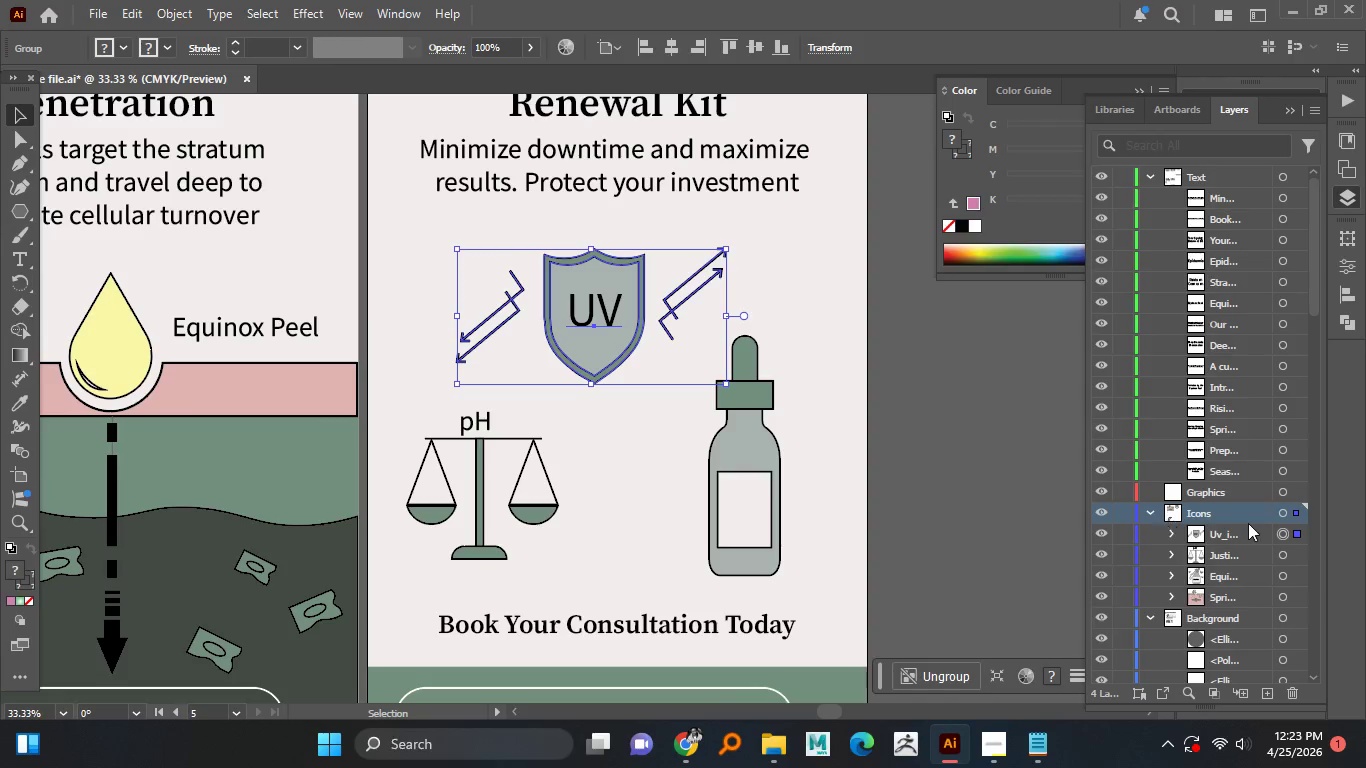 
left_click_drag(start_coordinate=[1221, 534], to_coordinate=[1241, 476])
 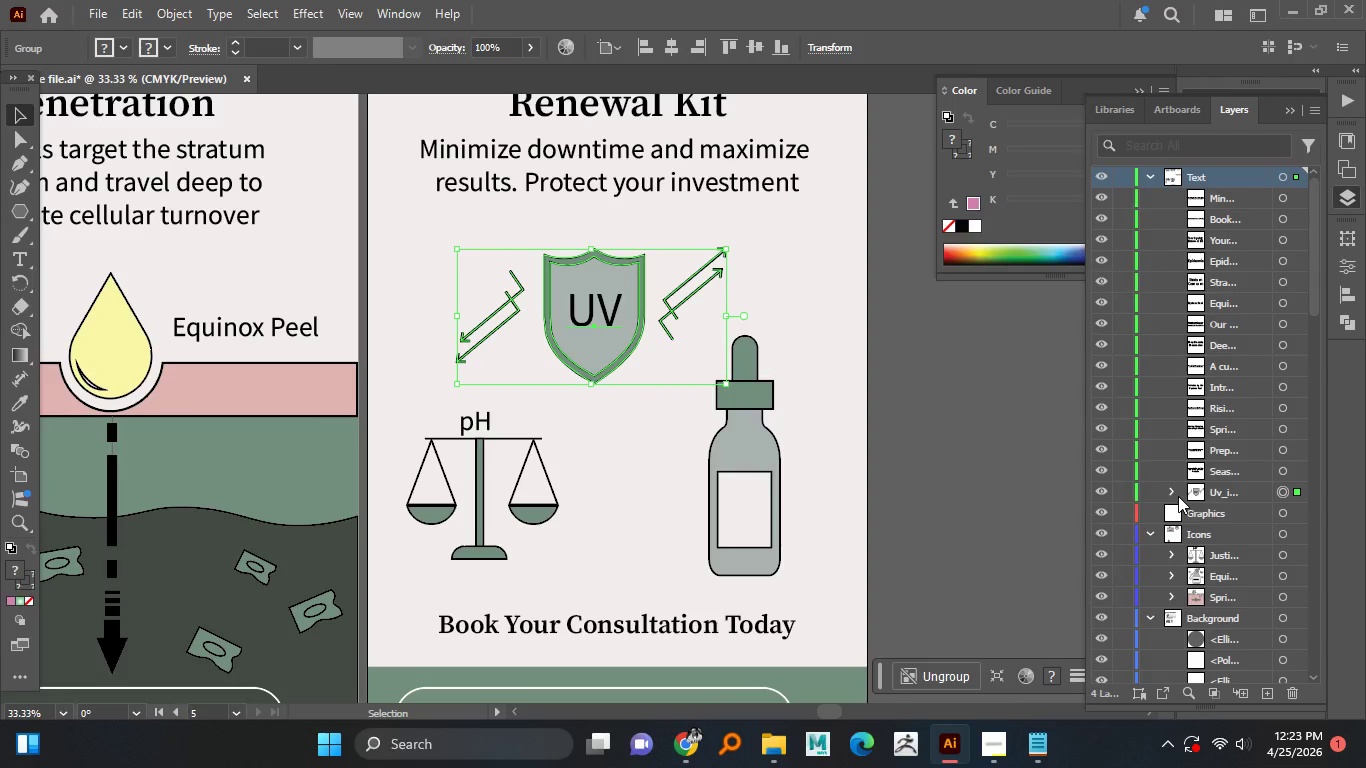 
wait(6.0)
 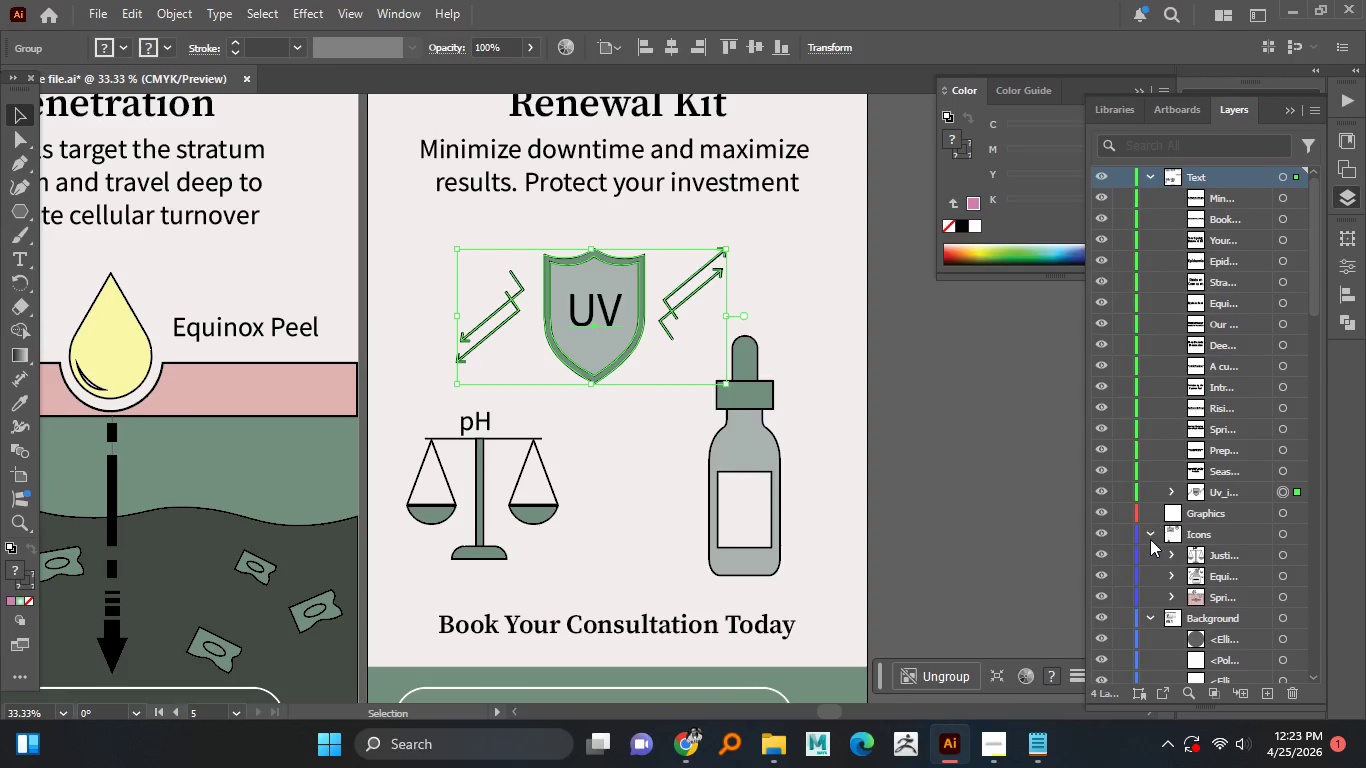 
left_click([1220, 491])
 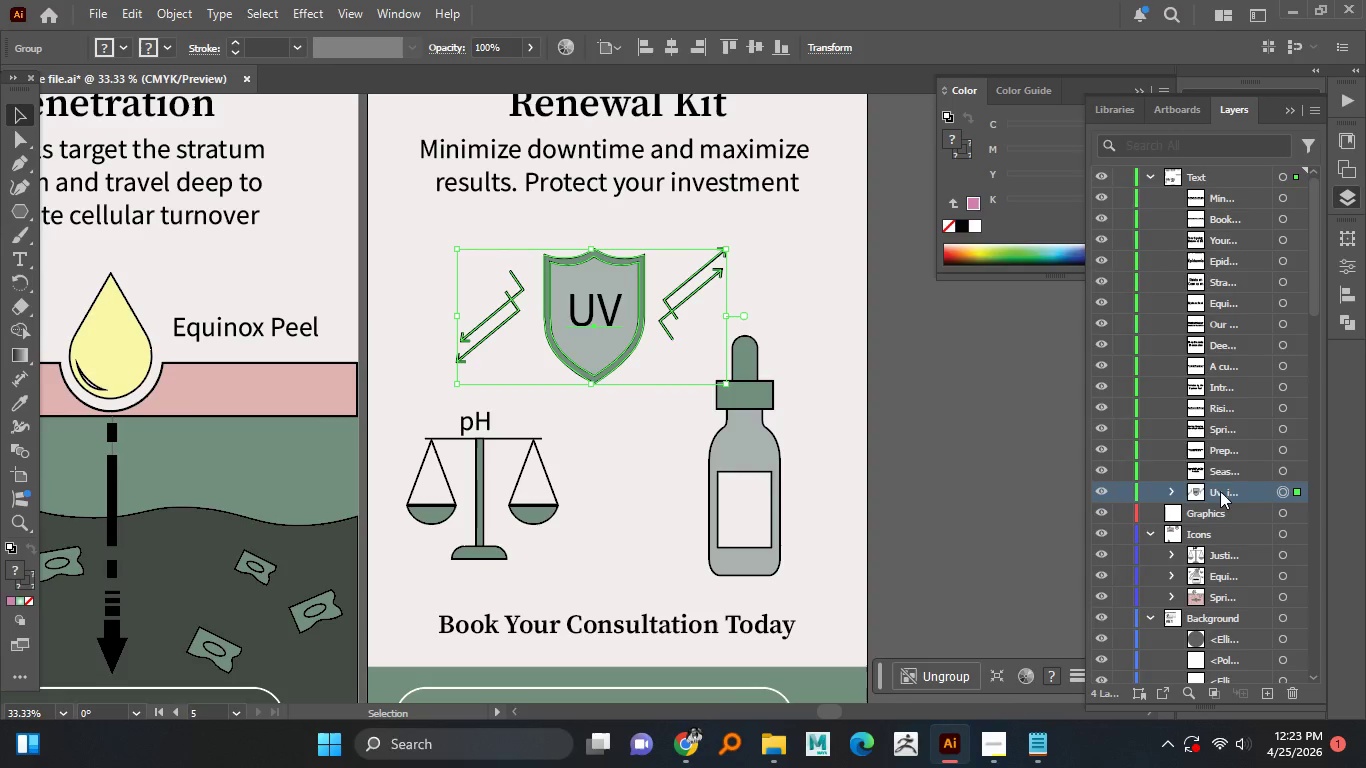 
left_click_drag(start_coordinate=[1222, 491], to_coordinate=[1212, 532])
 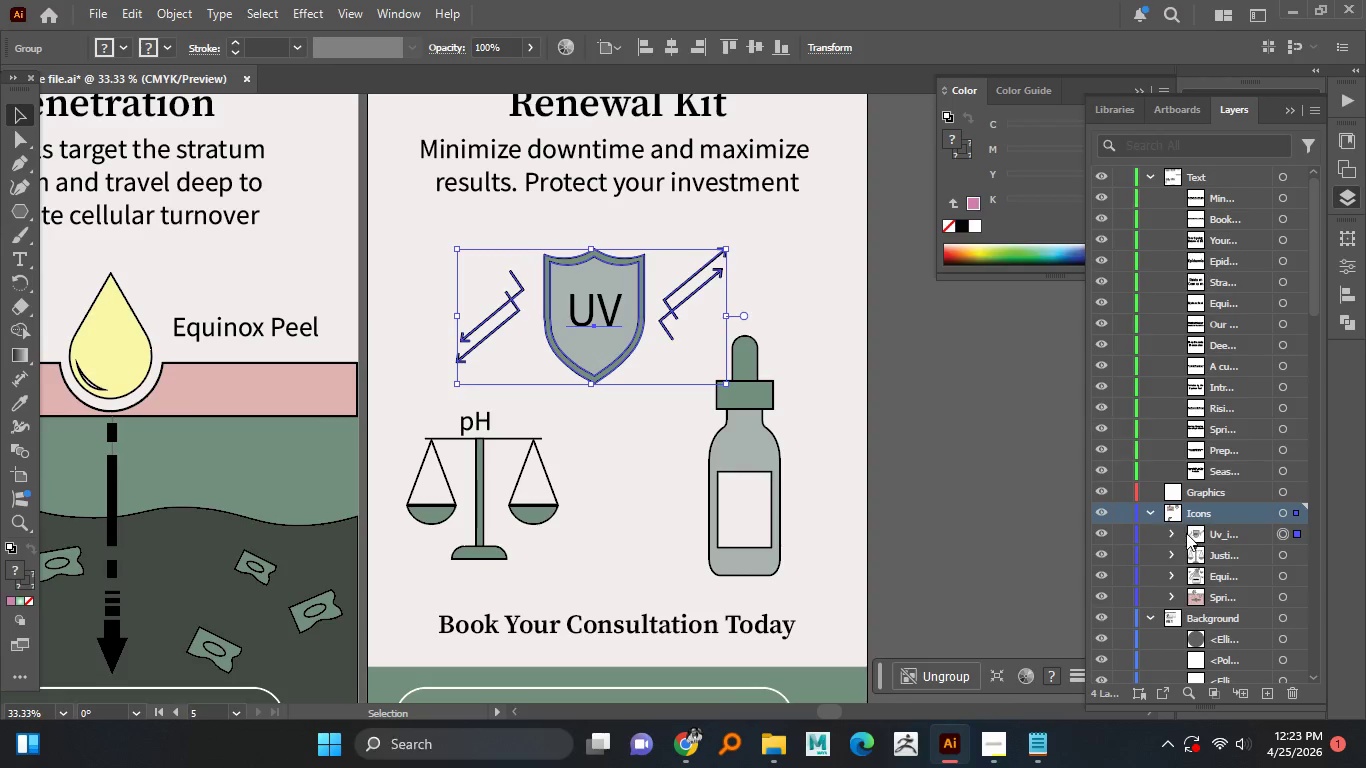 
left_click([1173, 534])
 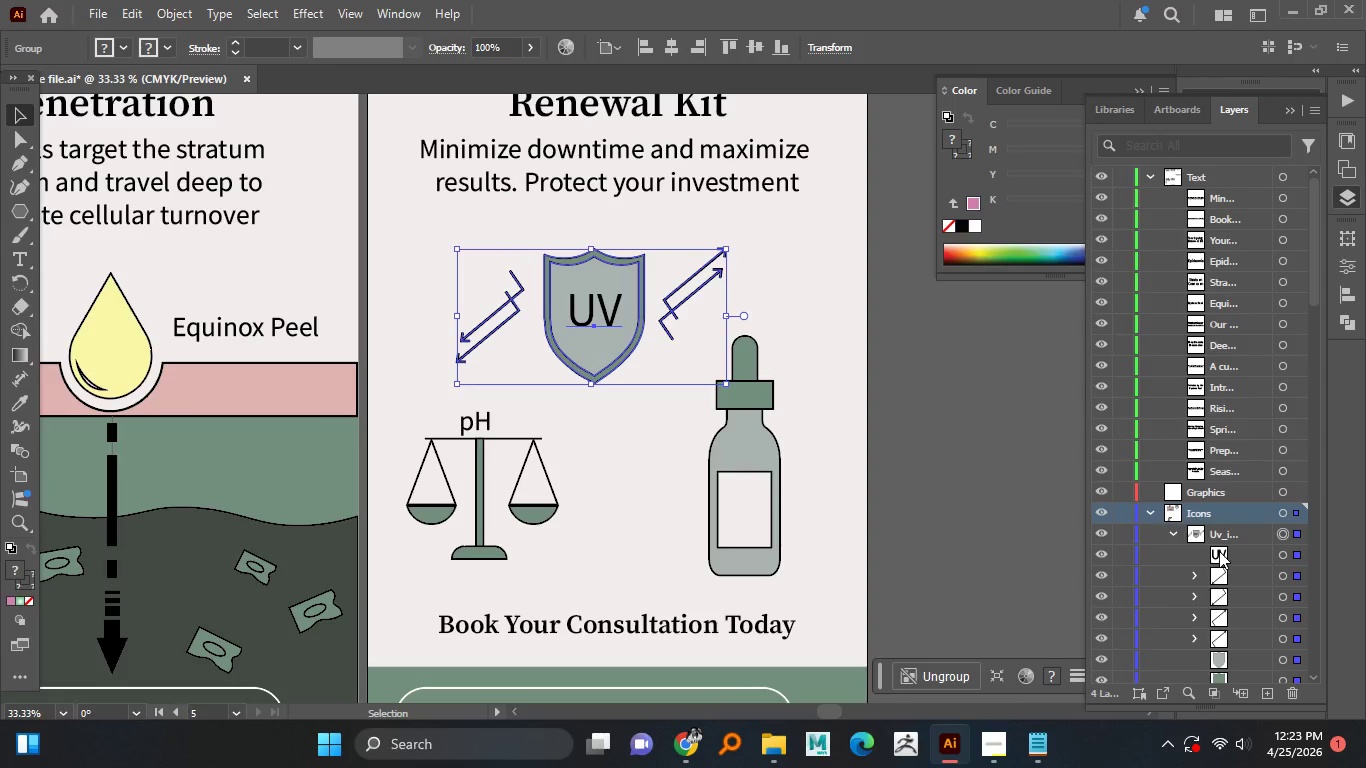 
left_click_drag(start_coordinate=[1221, 551], to_coordinate=[1232, 479])
 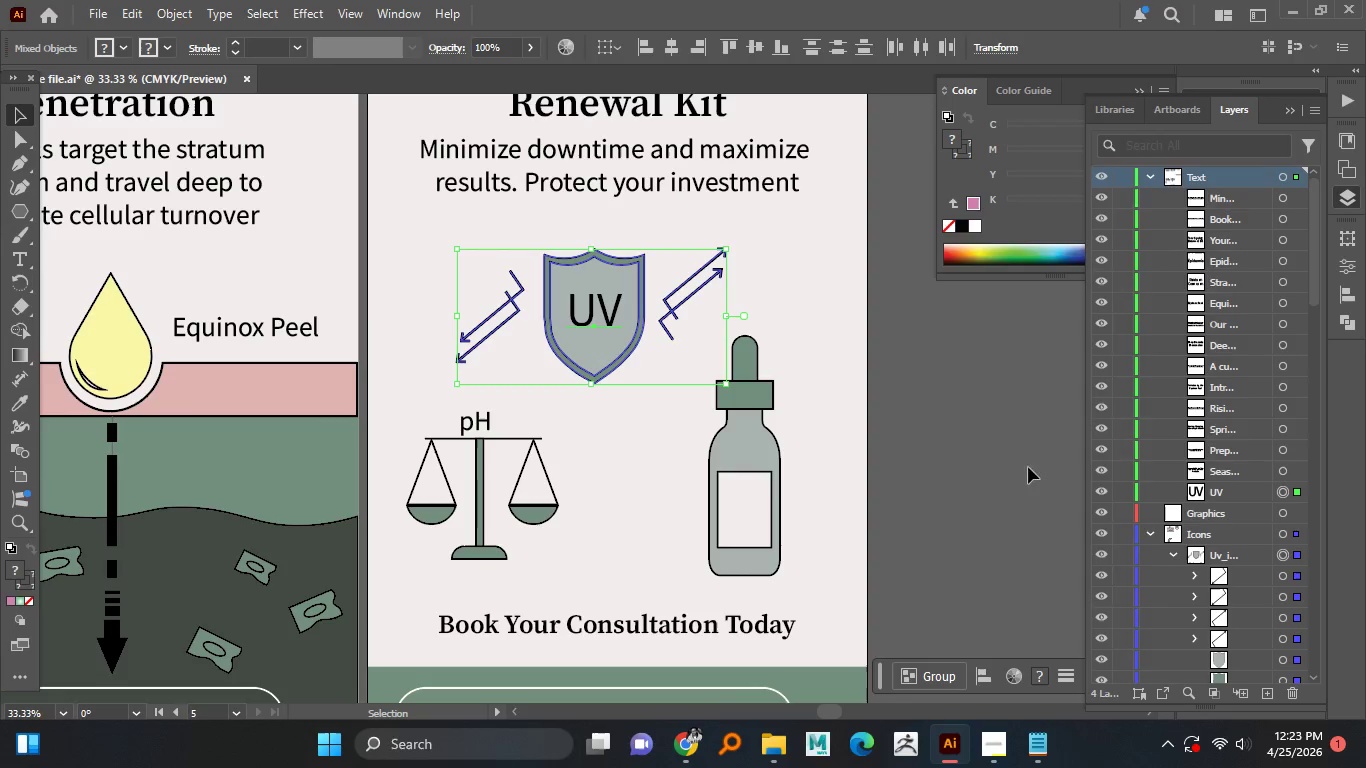 
left_click([955, 455])
 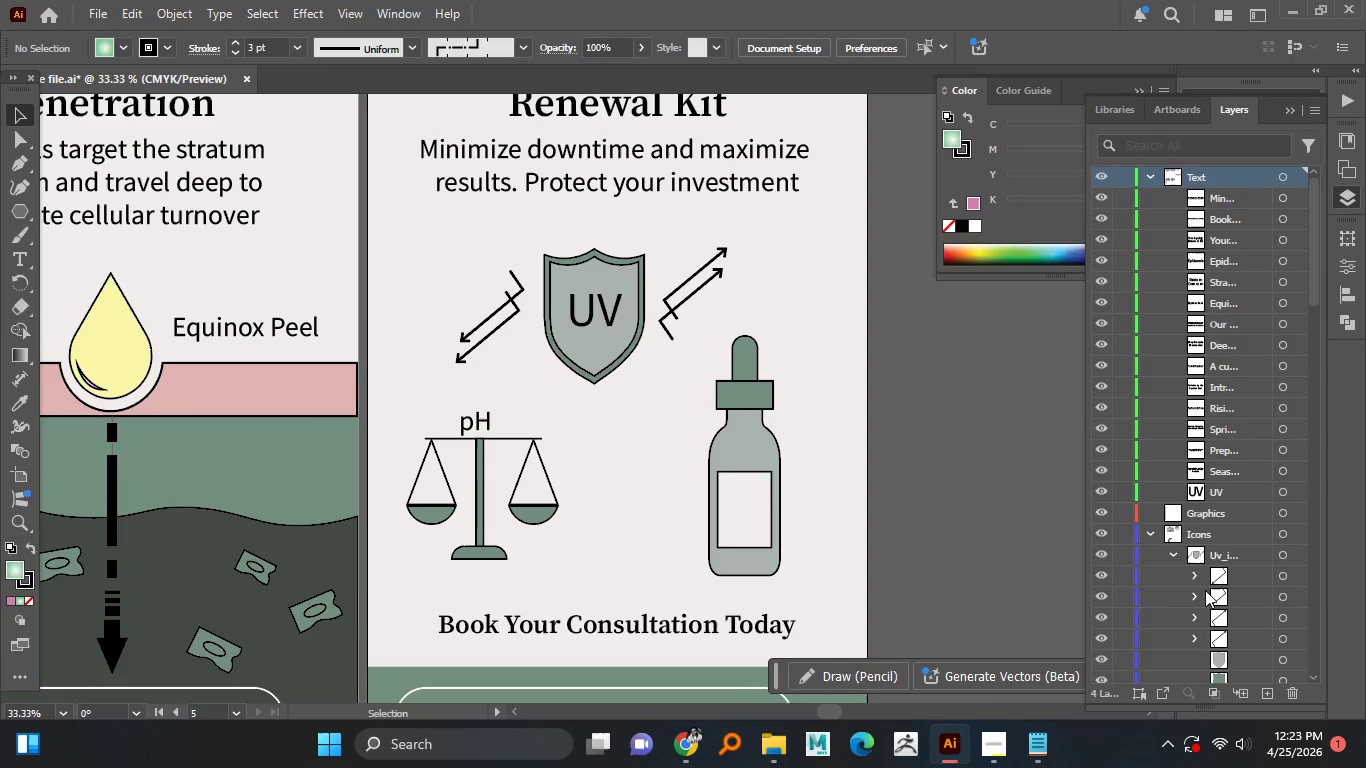 
scroll: coordinate [1198, 568], scroll_direction: down, amount: 3.0
 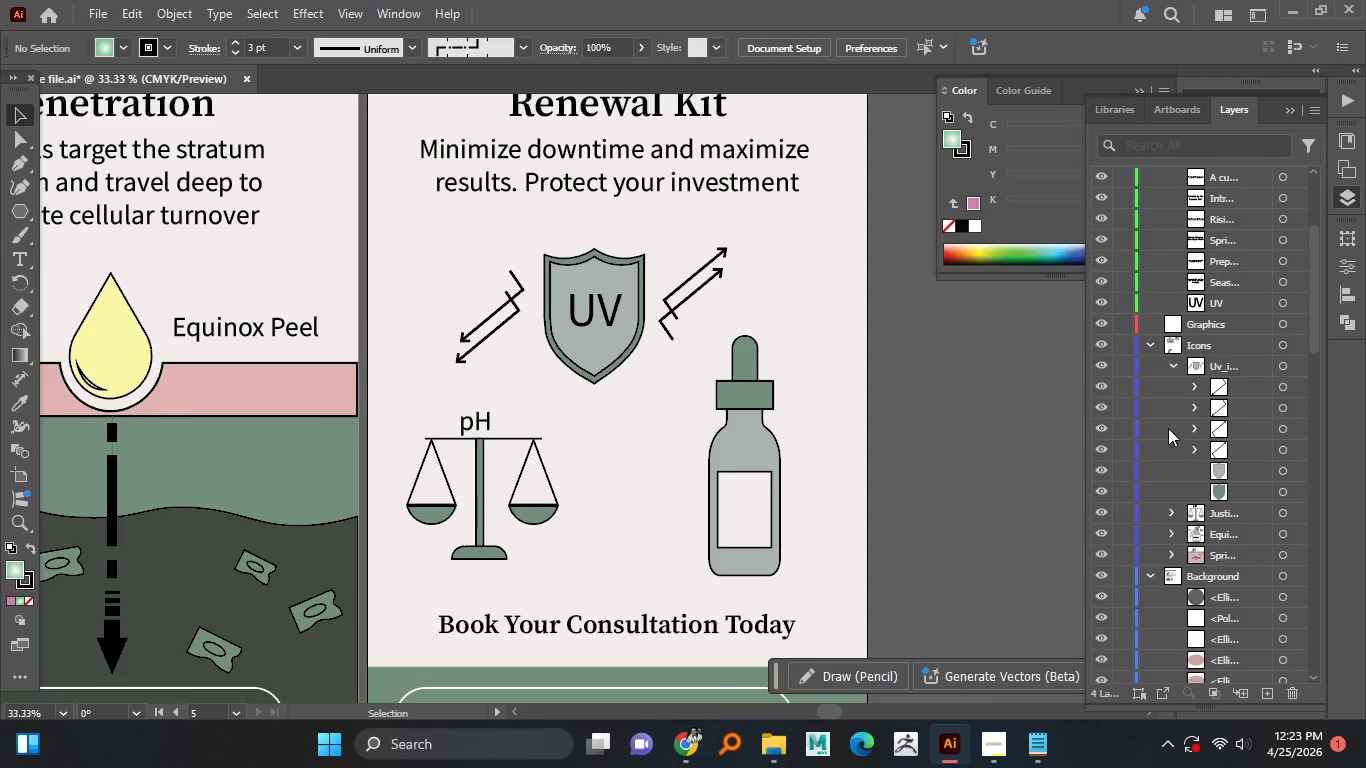 
scroll: coordinate [1155, 434], scroll_direction: up, amount: 1.0
 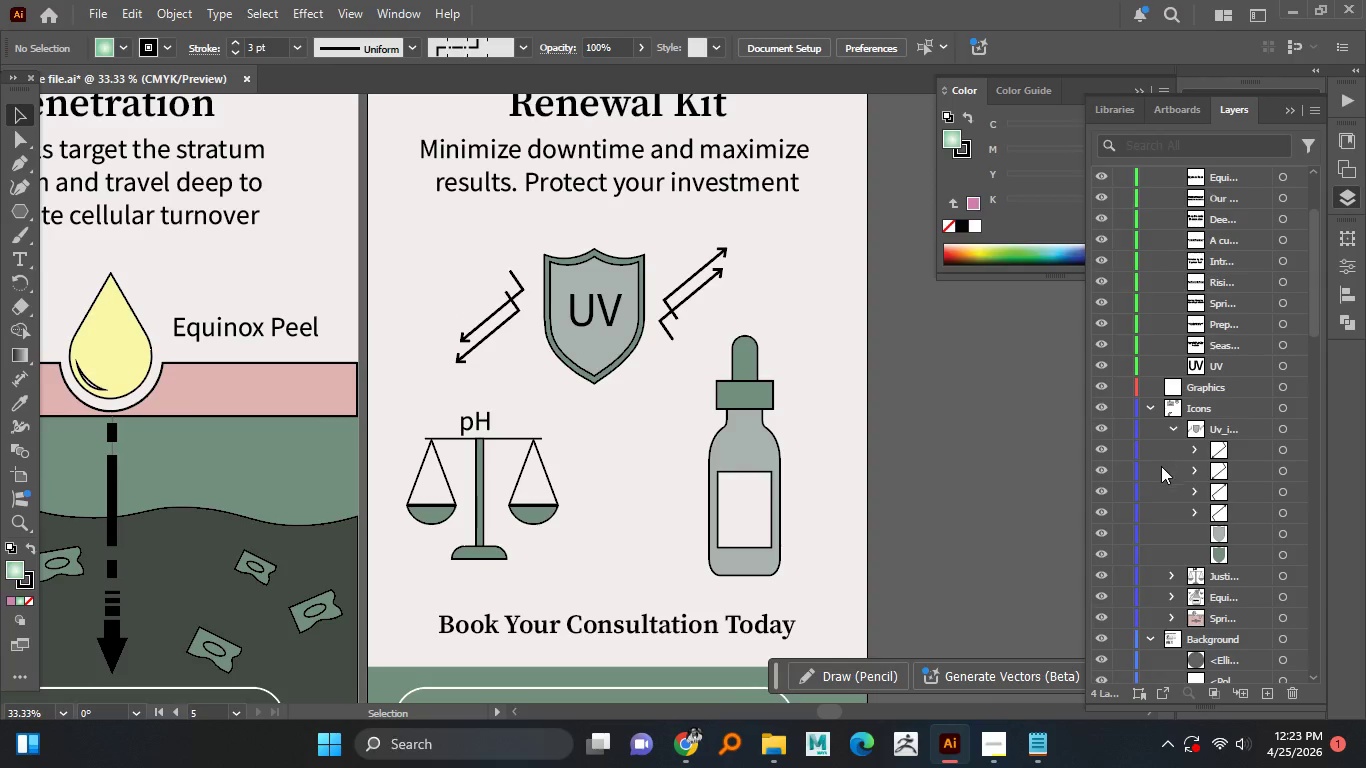 
scroll: coordinate [1161, 467], scroll_direction: down, amount: 2.0
 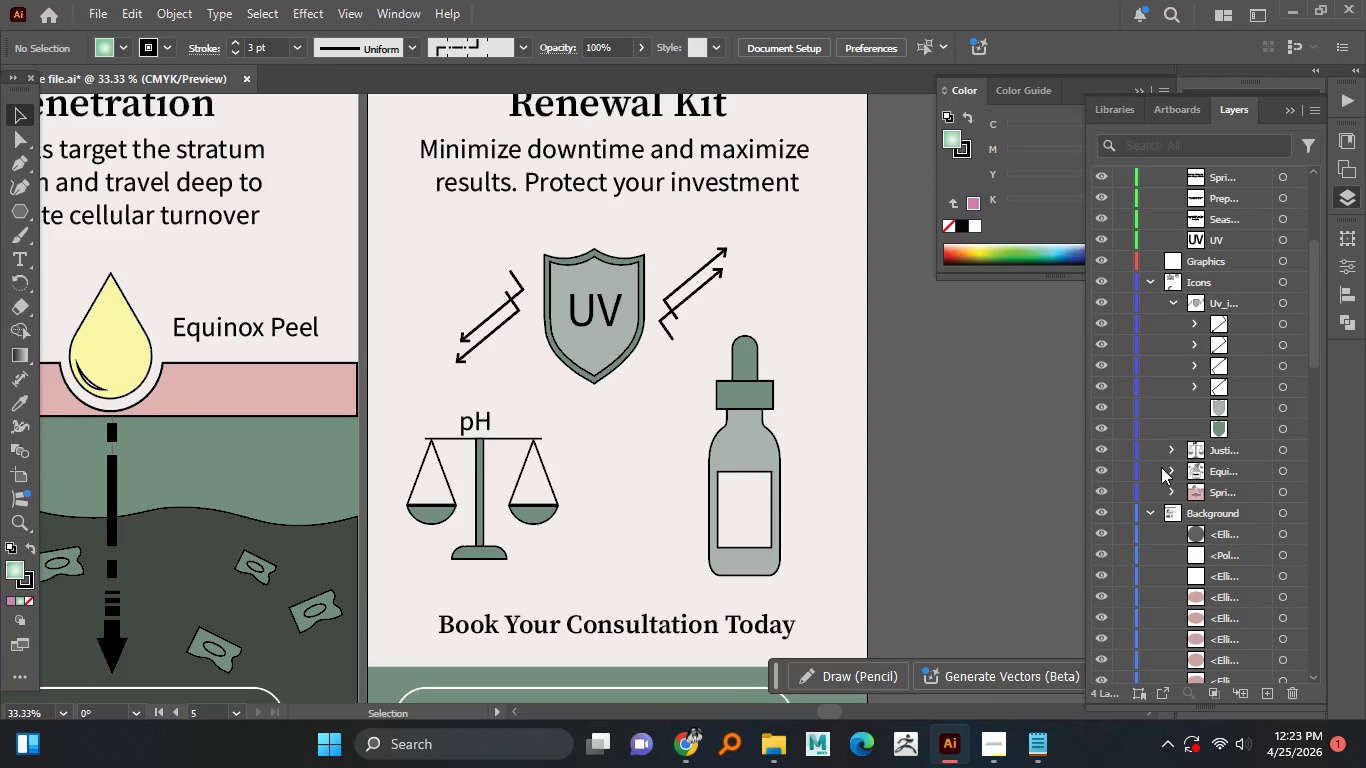 
scroll: coordinate [1161, 467], scroll_direction: up, amount: 8.0
 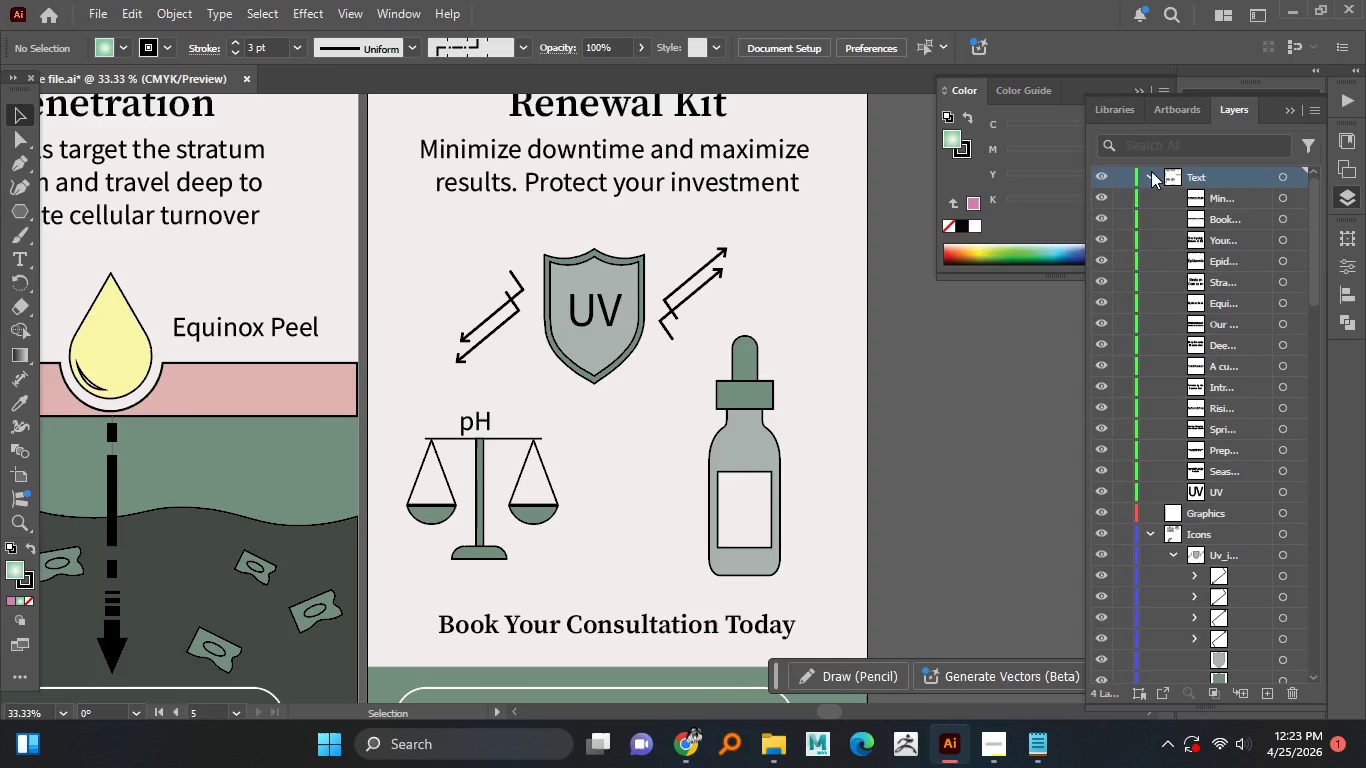 
left_click([1151, 171])
 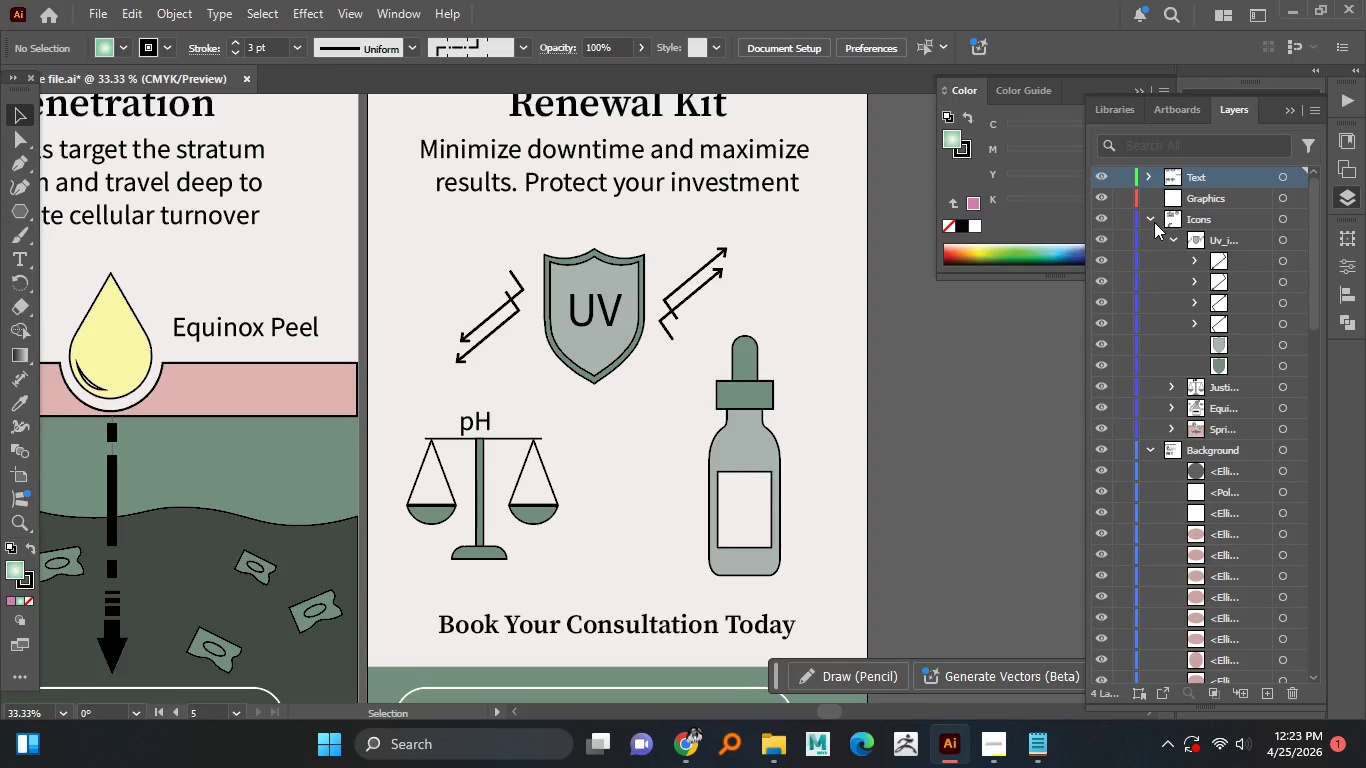 
left_click([1151, 220])
 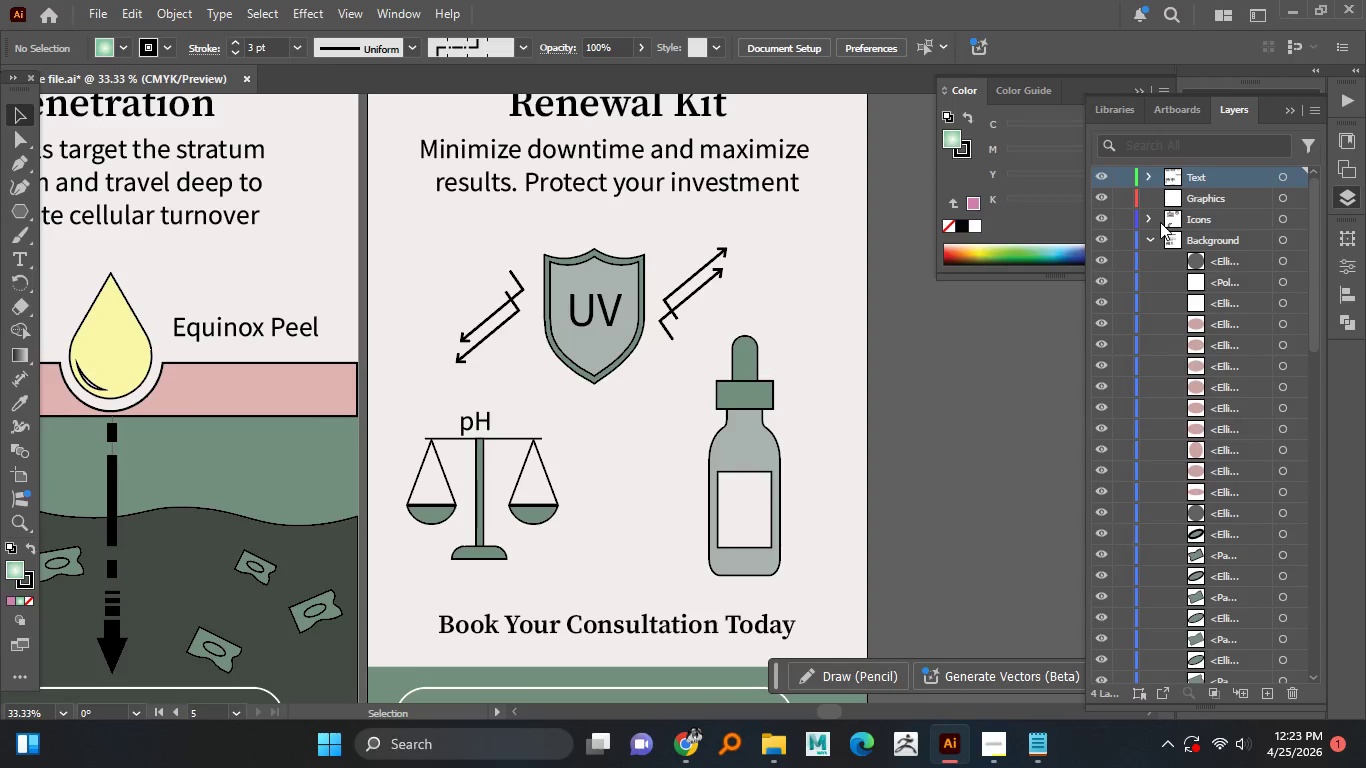 
left_click([1151, 221])
 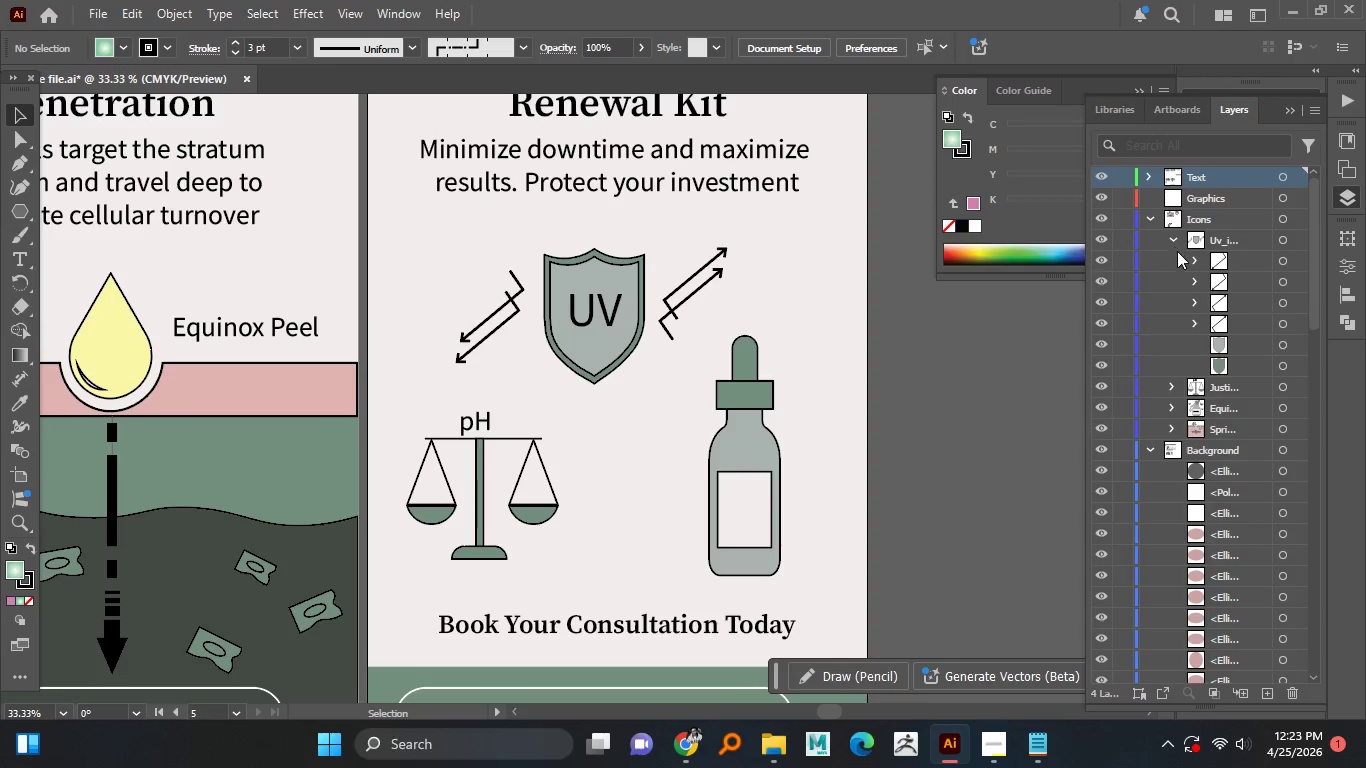 
left_click([1176, 237])
 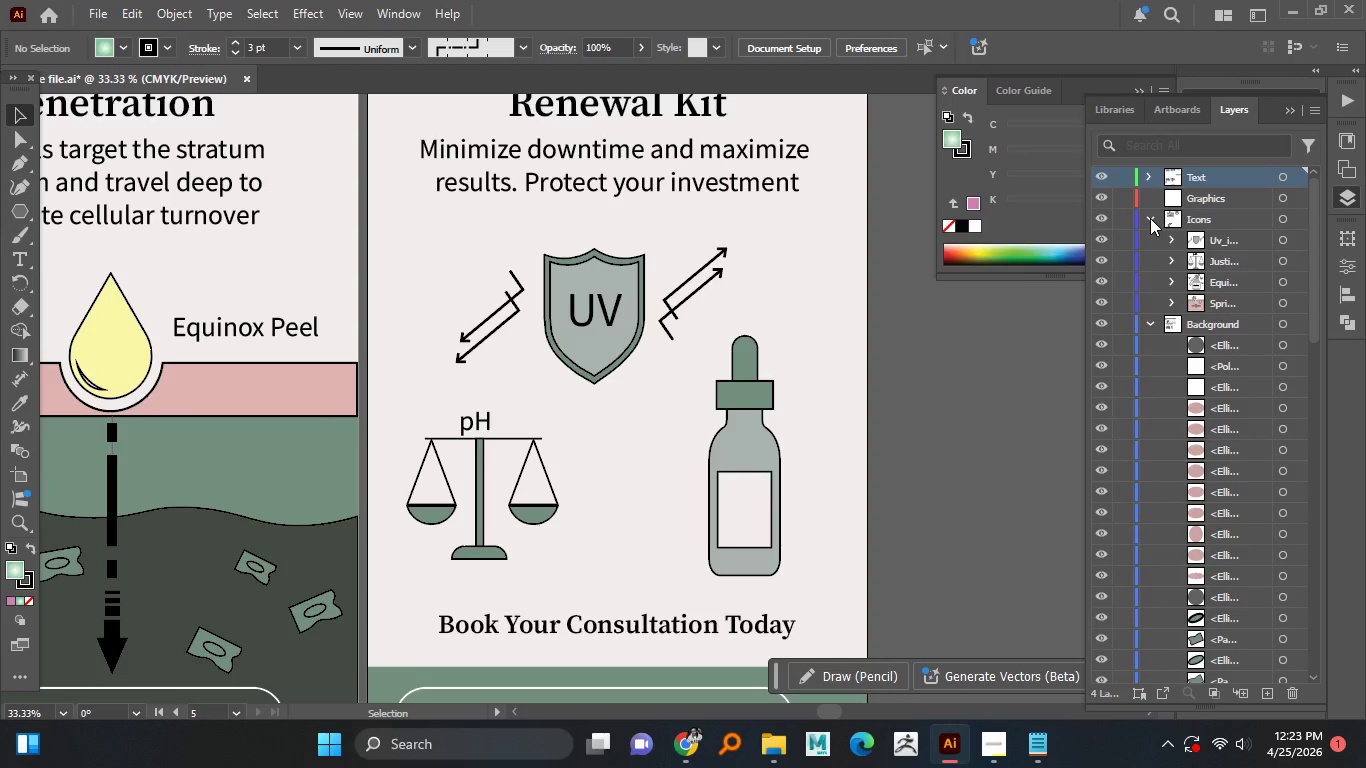 
wait(7.56)
 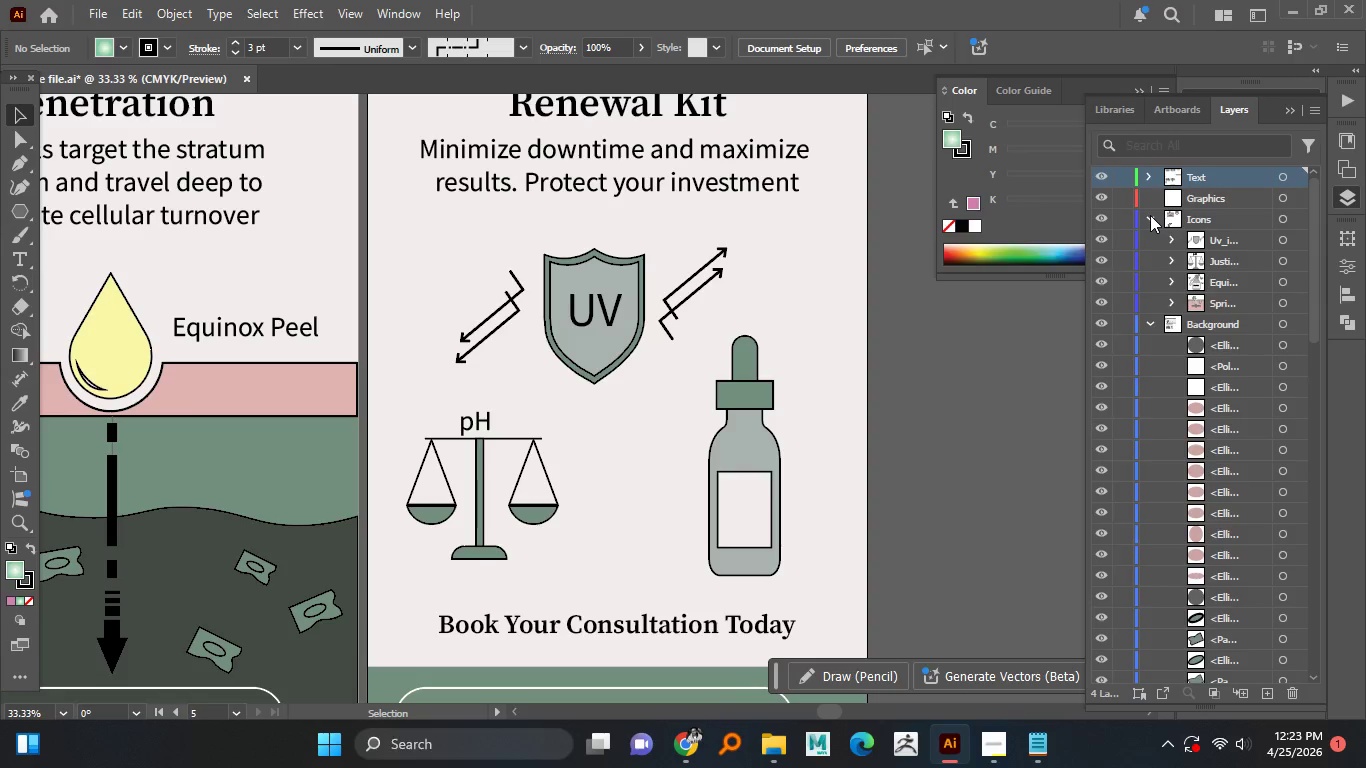 
scroll: coordinate [1181, 434], scroll_direction: down, amount: 18.0
 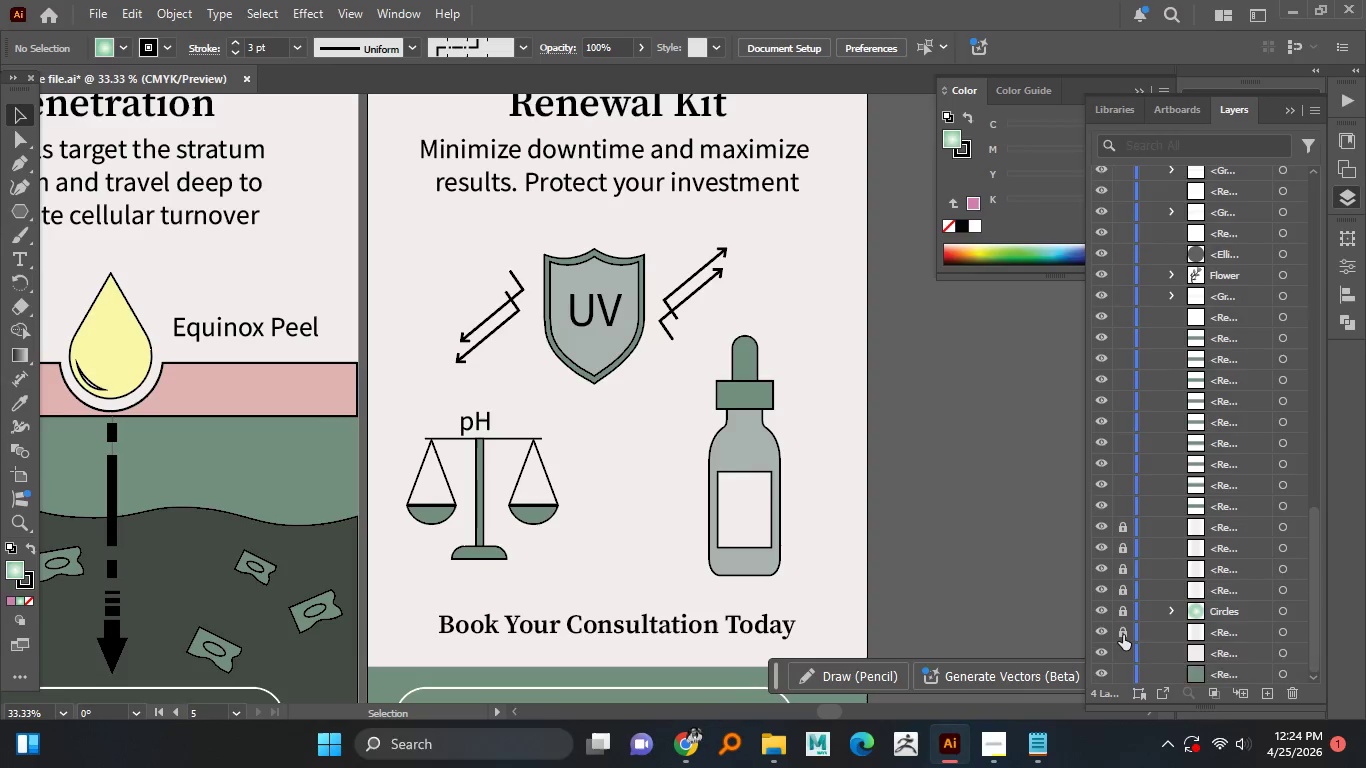 
left_click([1123, 635])
 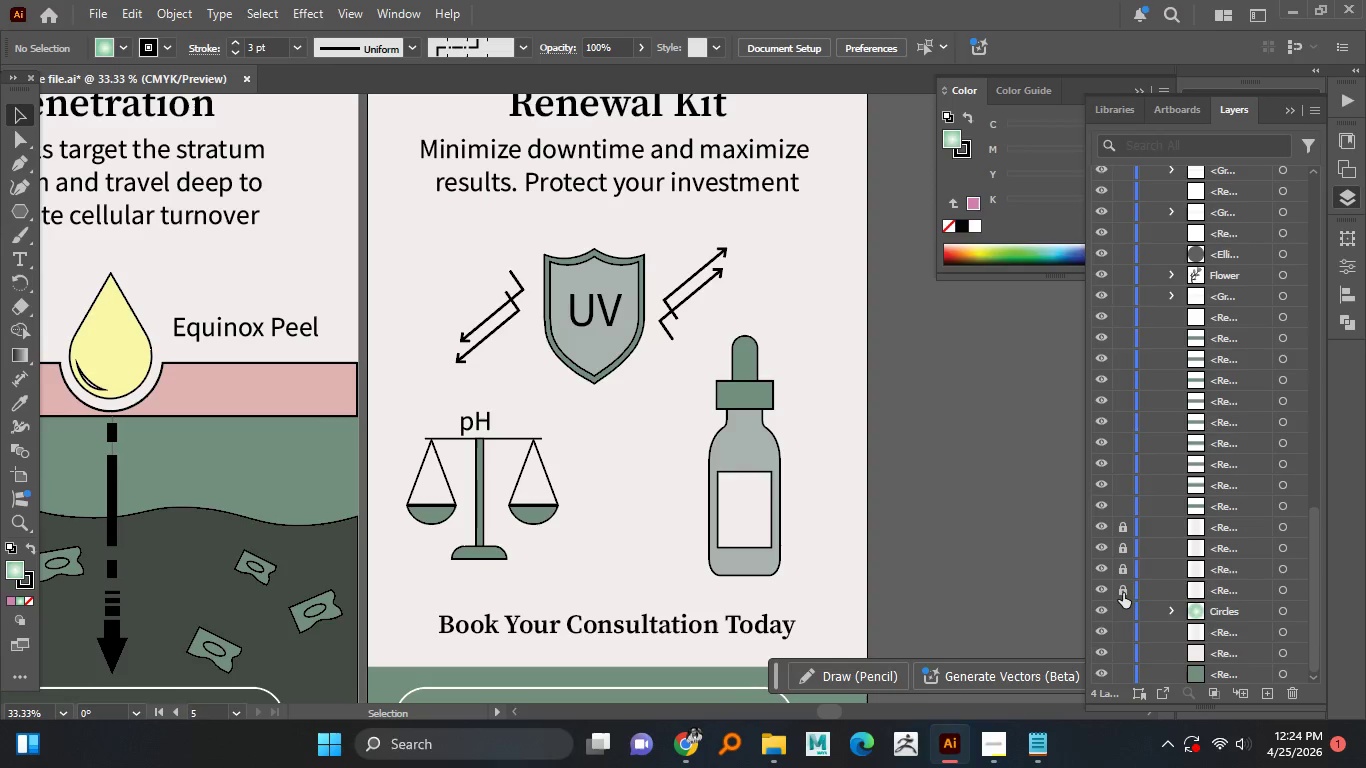 
double_click([1124, 591])
 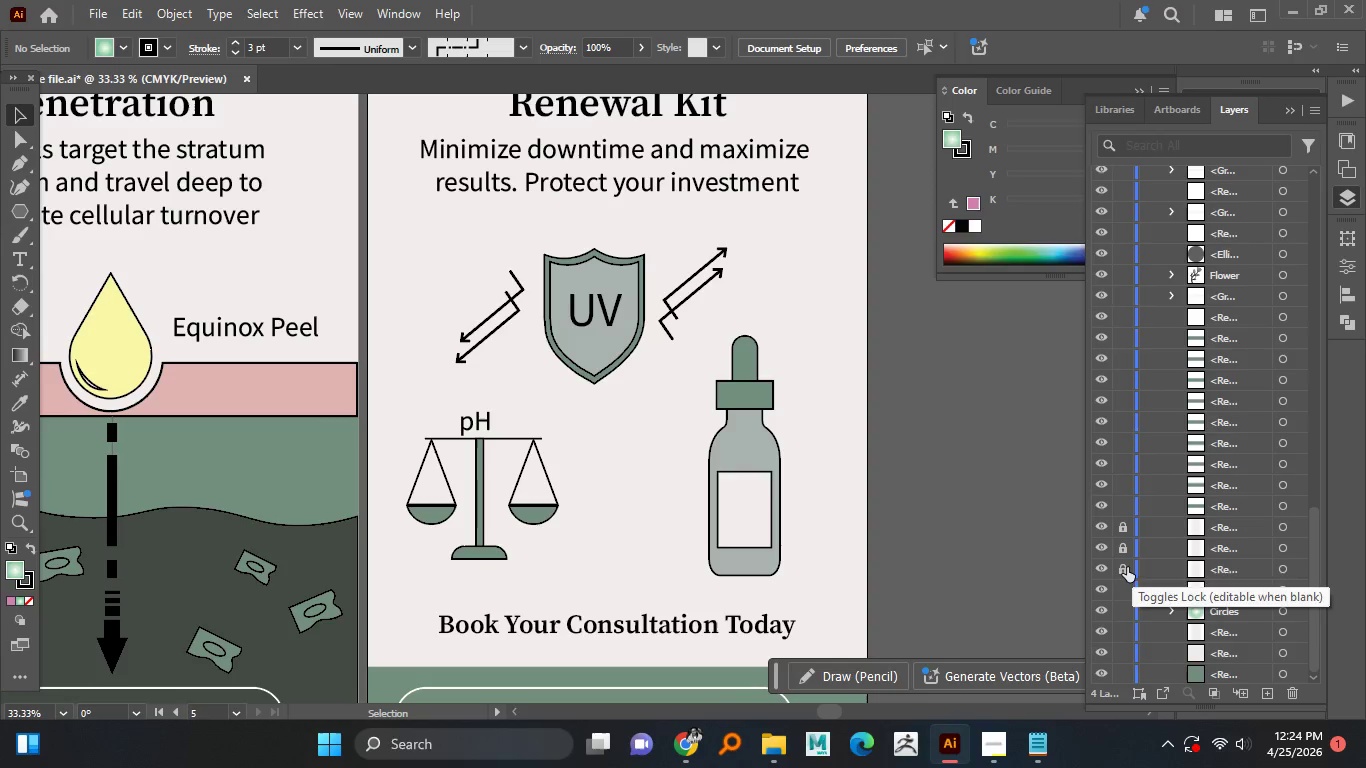 
left_click([1124, 566])
 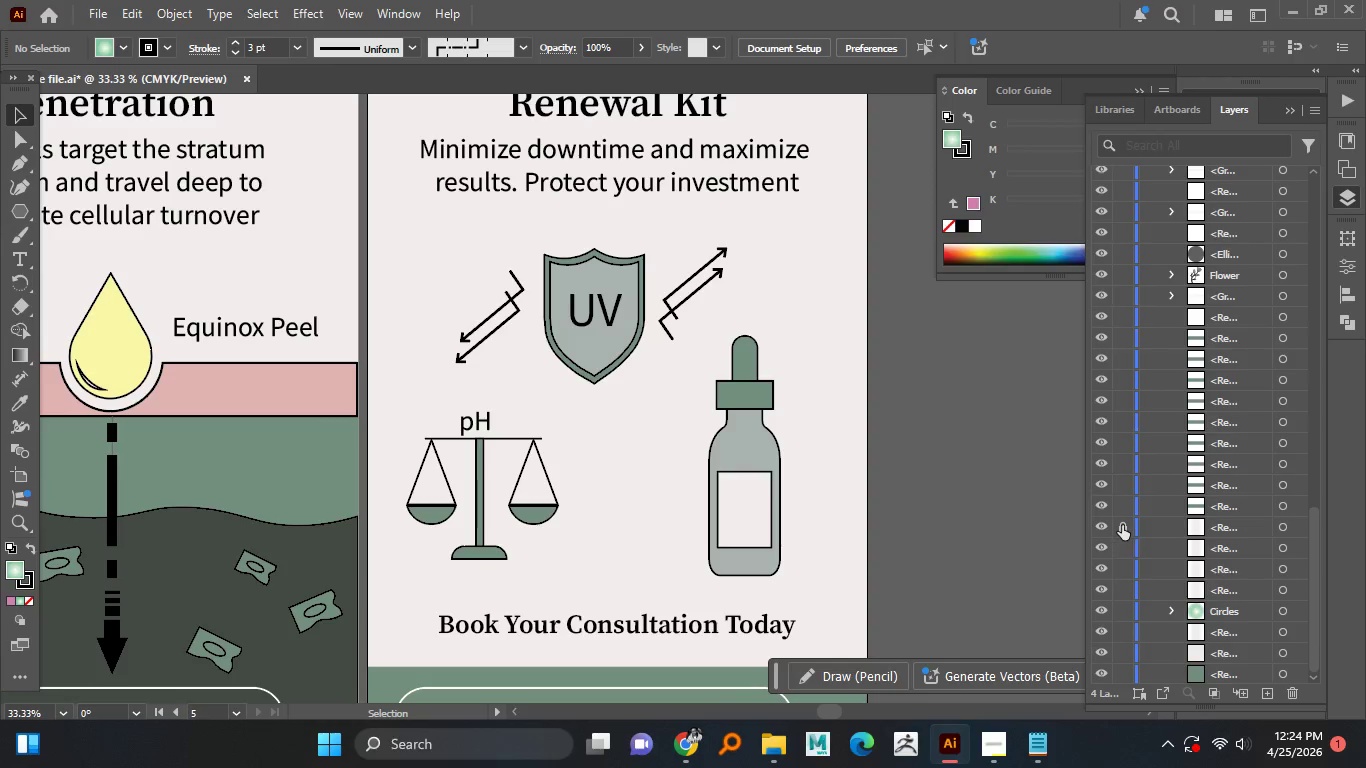 
double_click([1122, 525])
 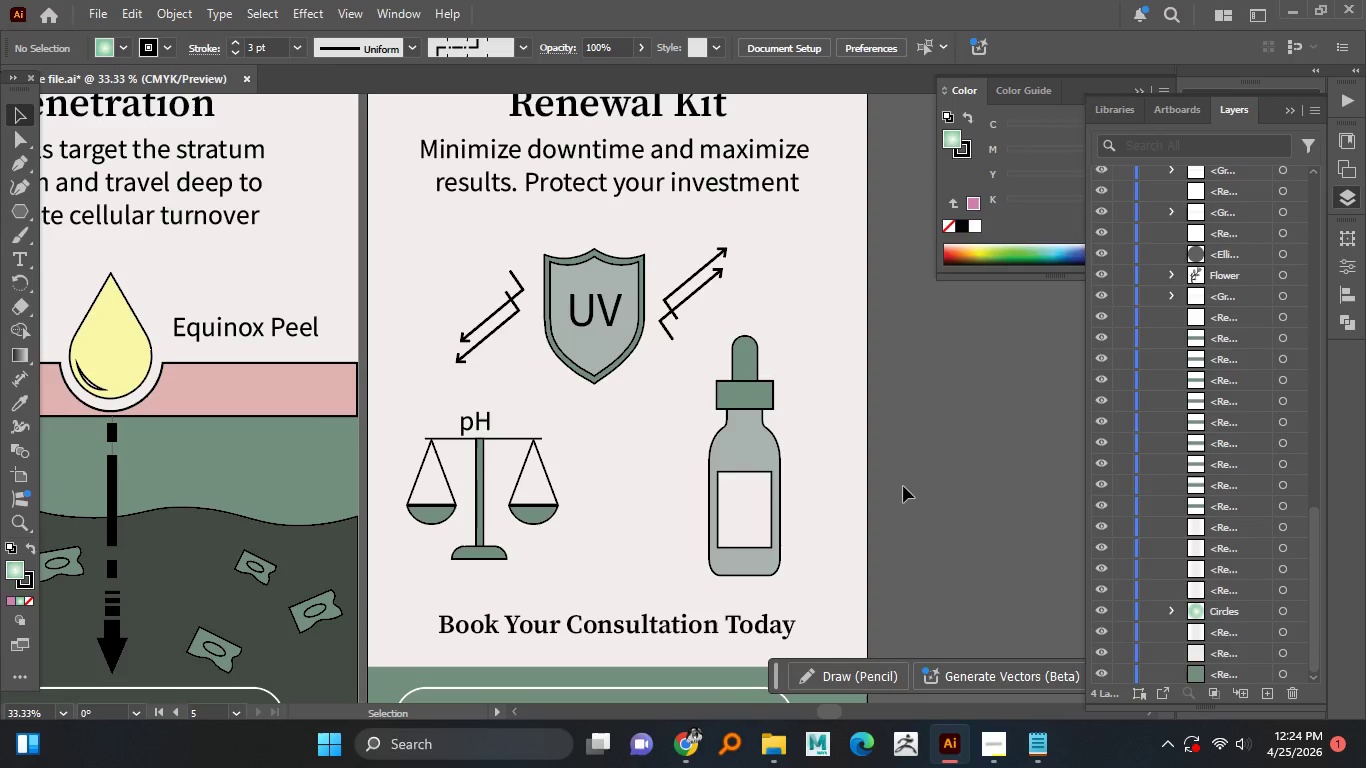 
left_click([896, 484])
 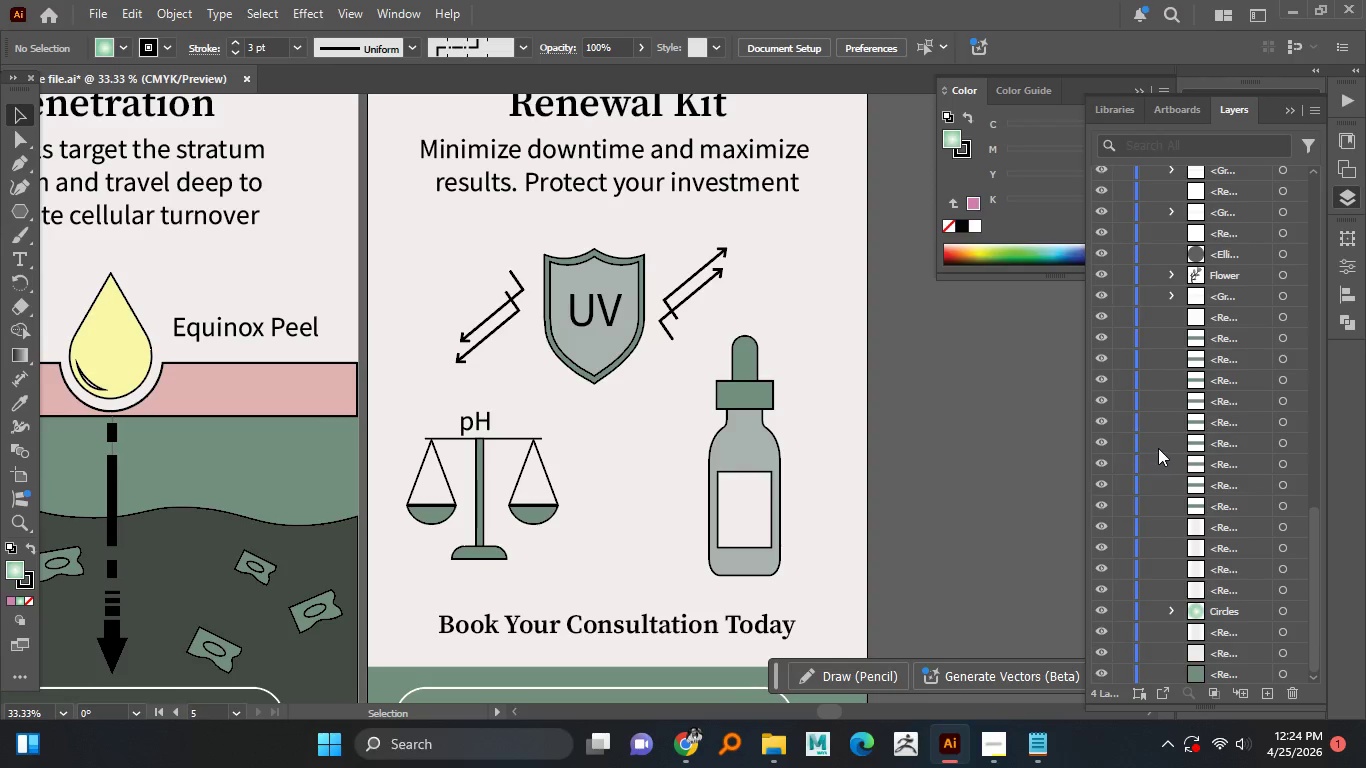 
scroll: coordinate [1160, 448], scroll_direction: up, amount: 17.0
 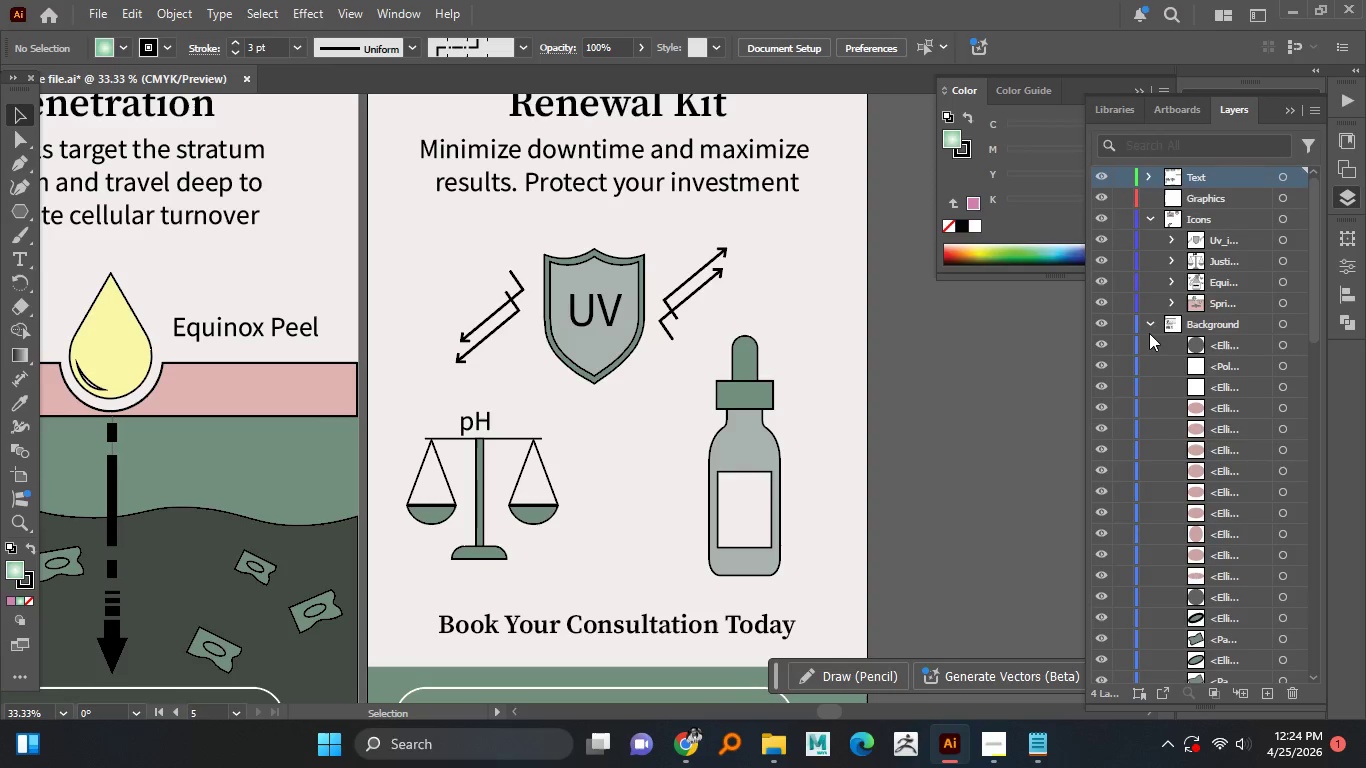 
left_click([1149, 327])
 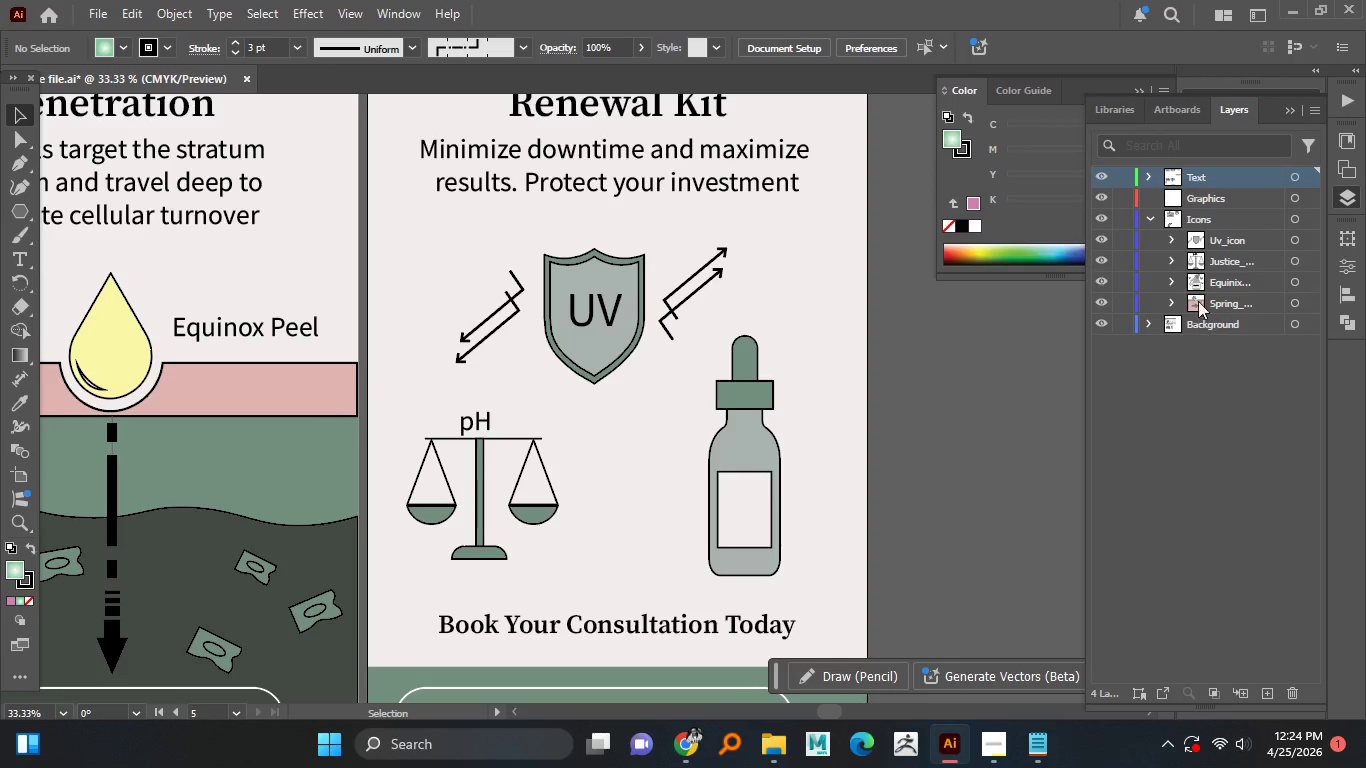 
left_click_drag(start_coordinate=[1202, 198], to_coordinate=[1249, 355])
 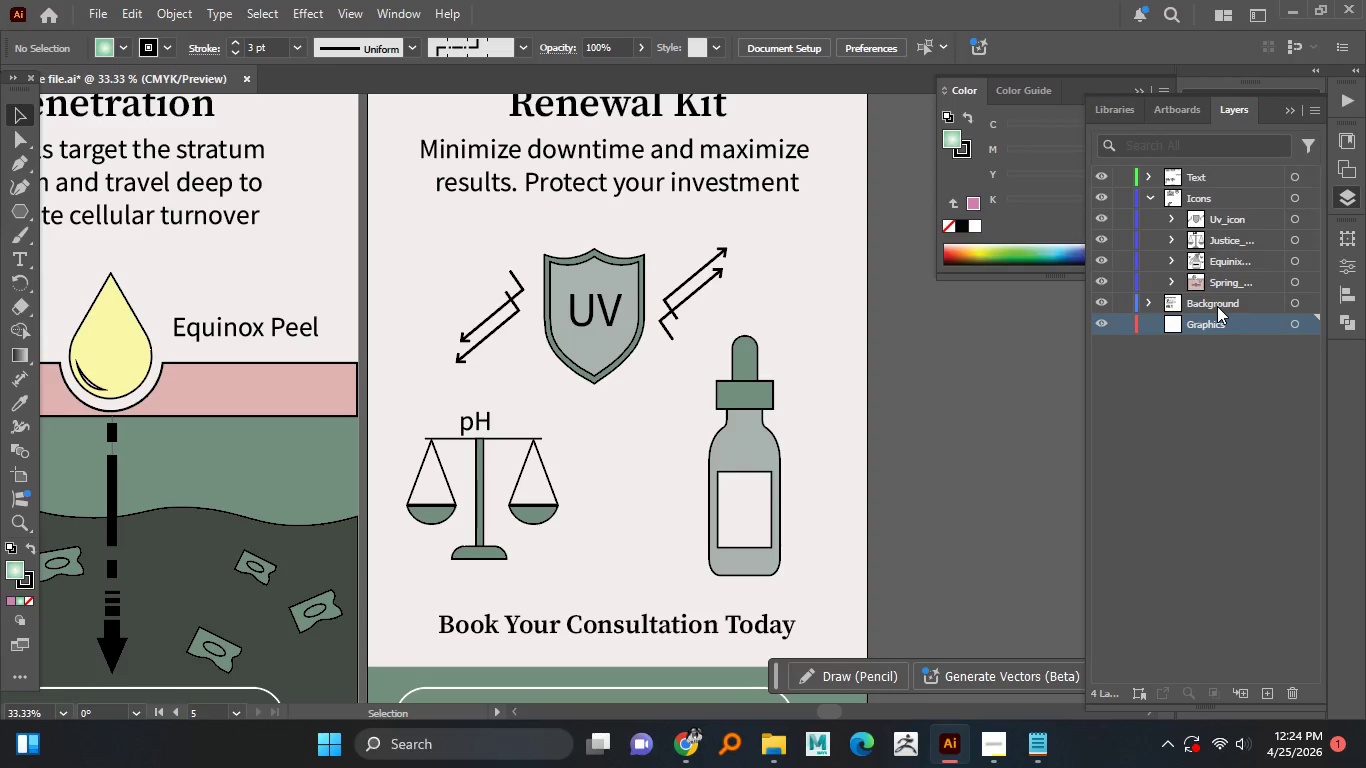 
double_click([1217, 306])
 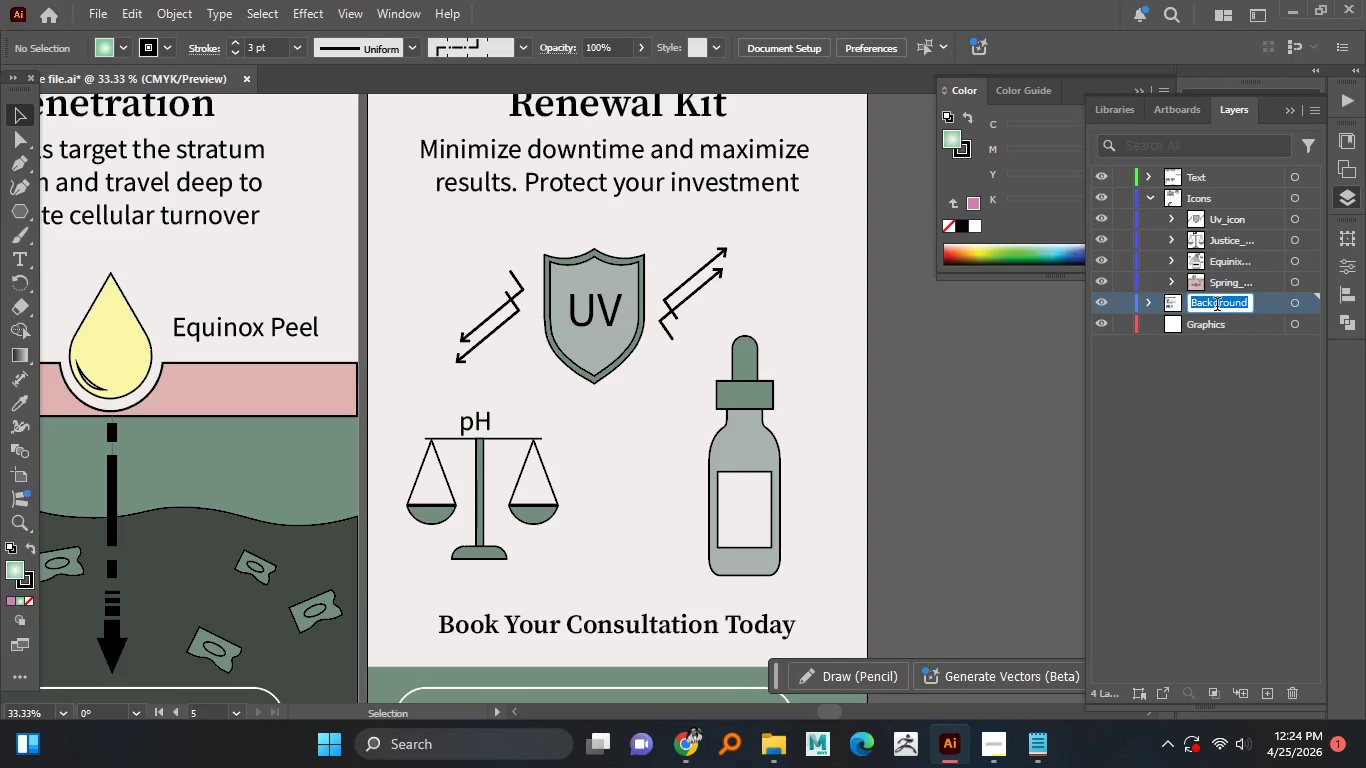 
key(Control+C)
 